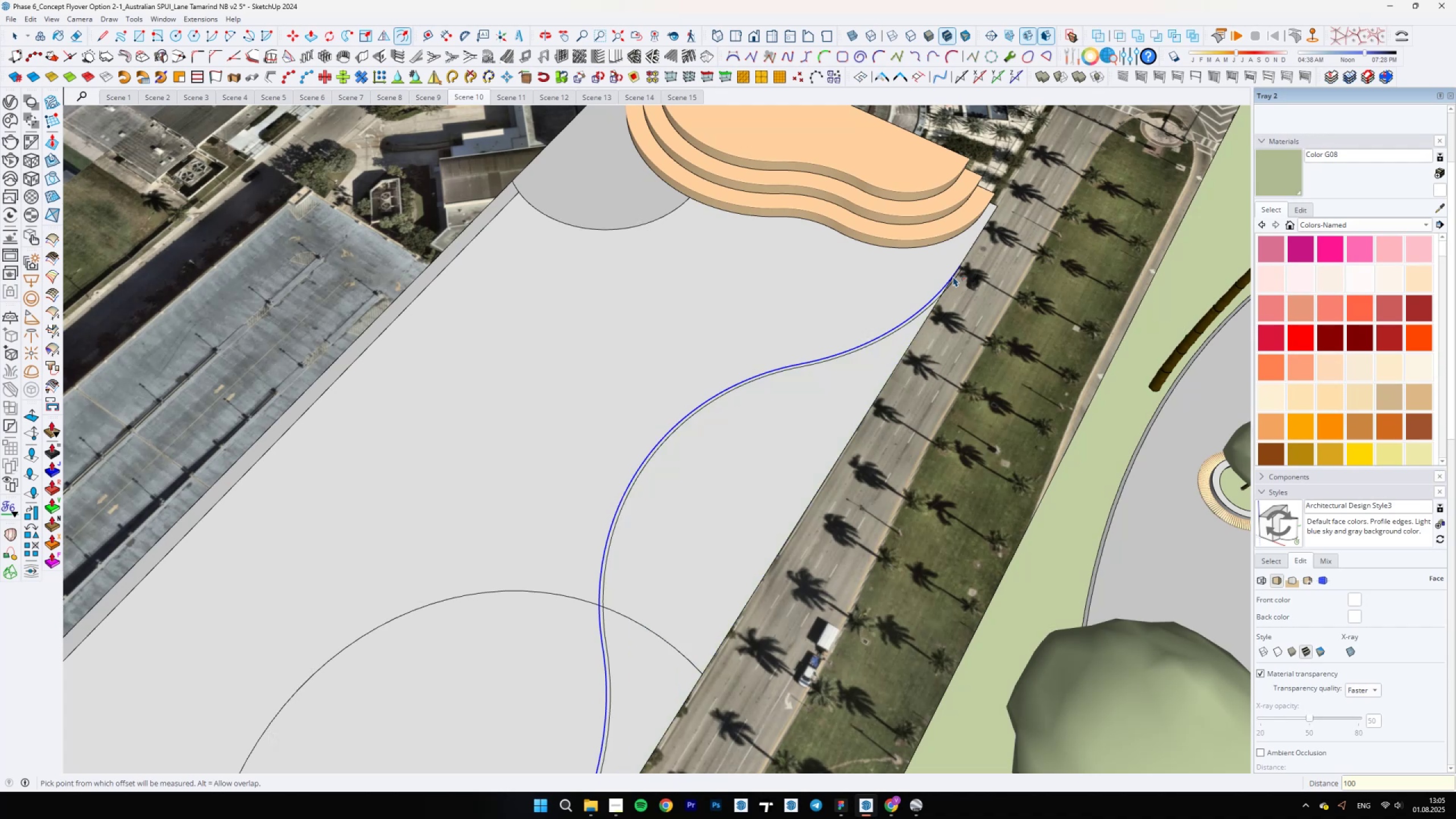 
scroll: coordinate [952, 283], scroll_direction: up, amount: 3.0
 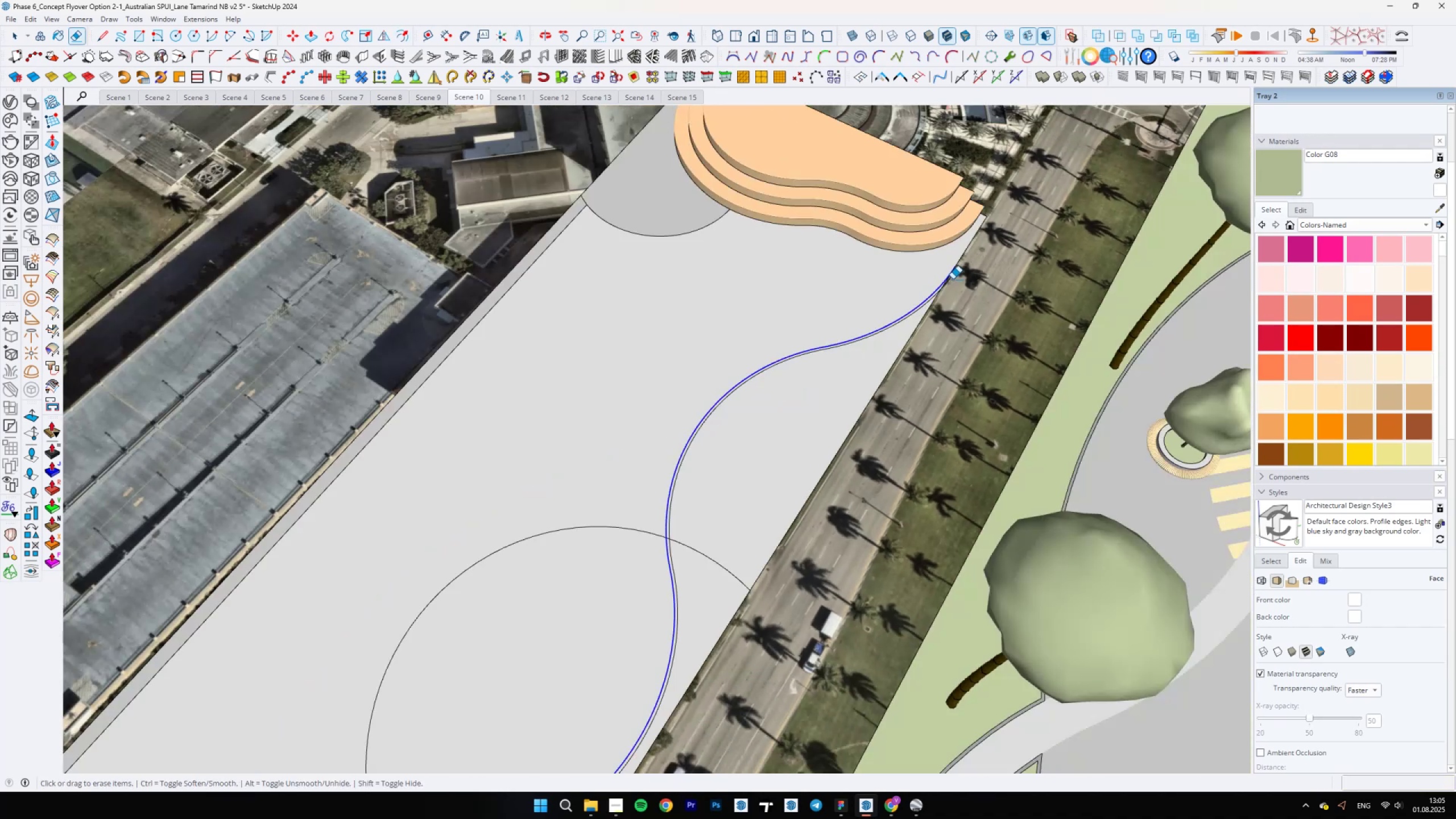 
left_click([953, 279])
 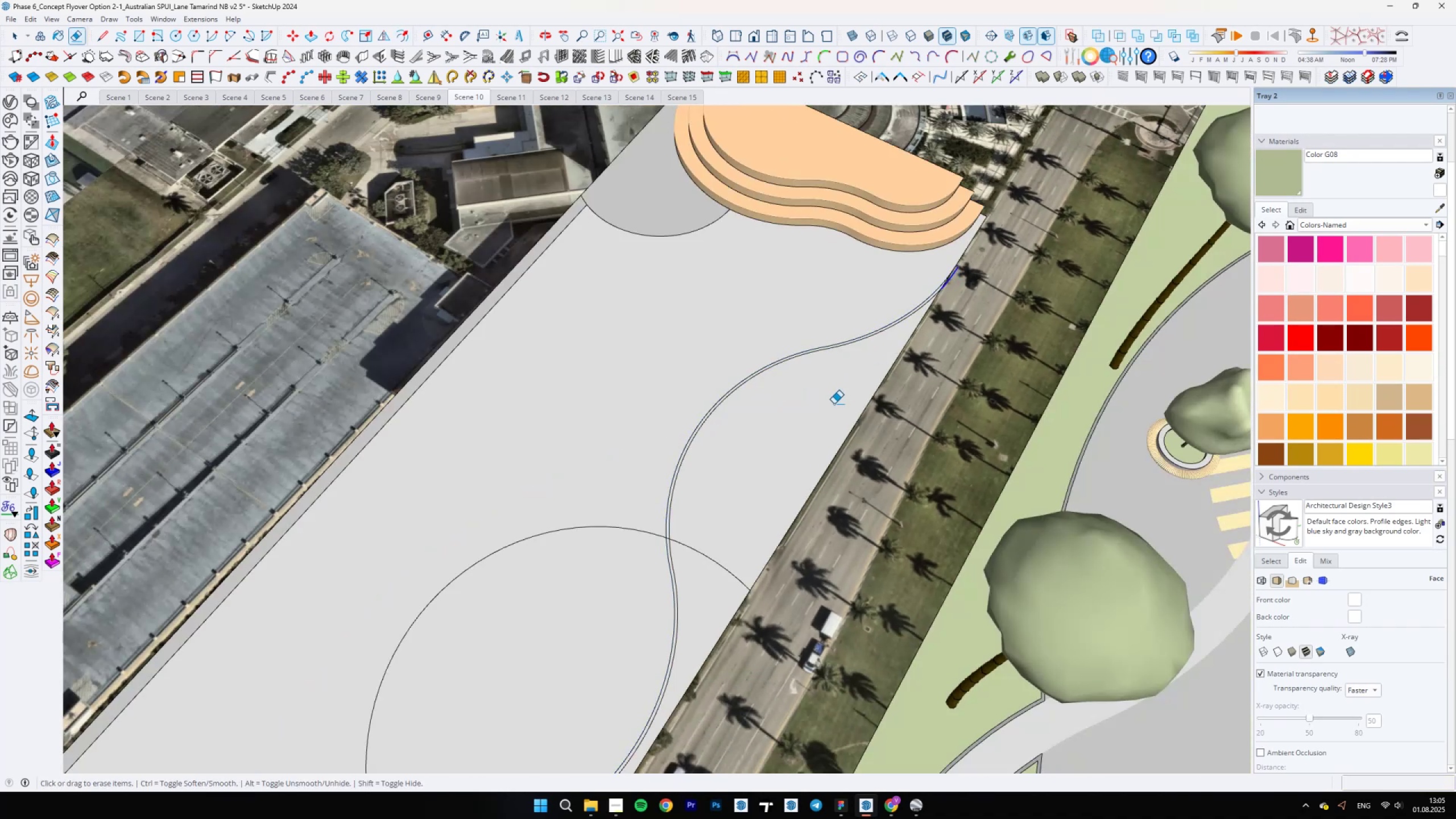 
scroll: coordinate [801, 432], scroll_direction: down, amount: 8.0
 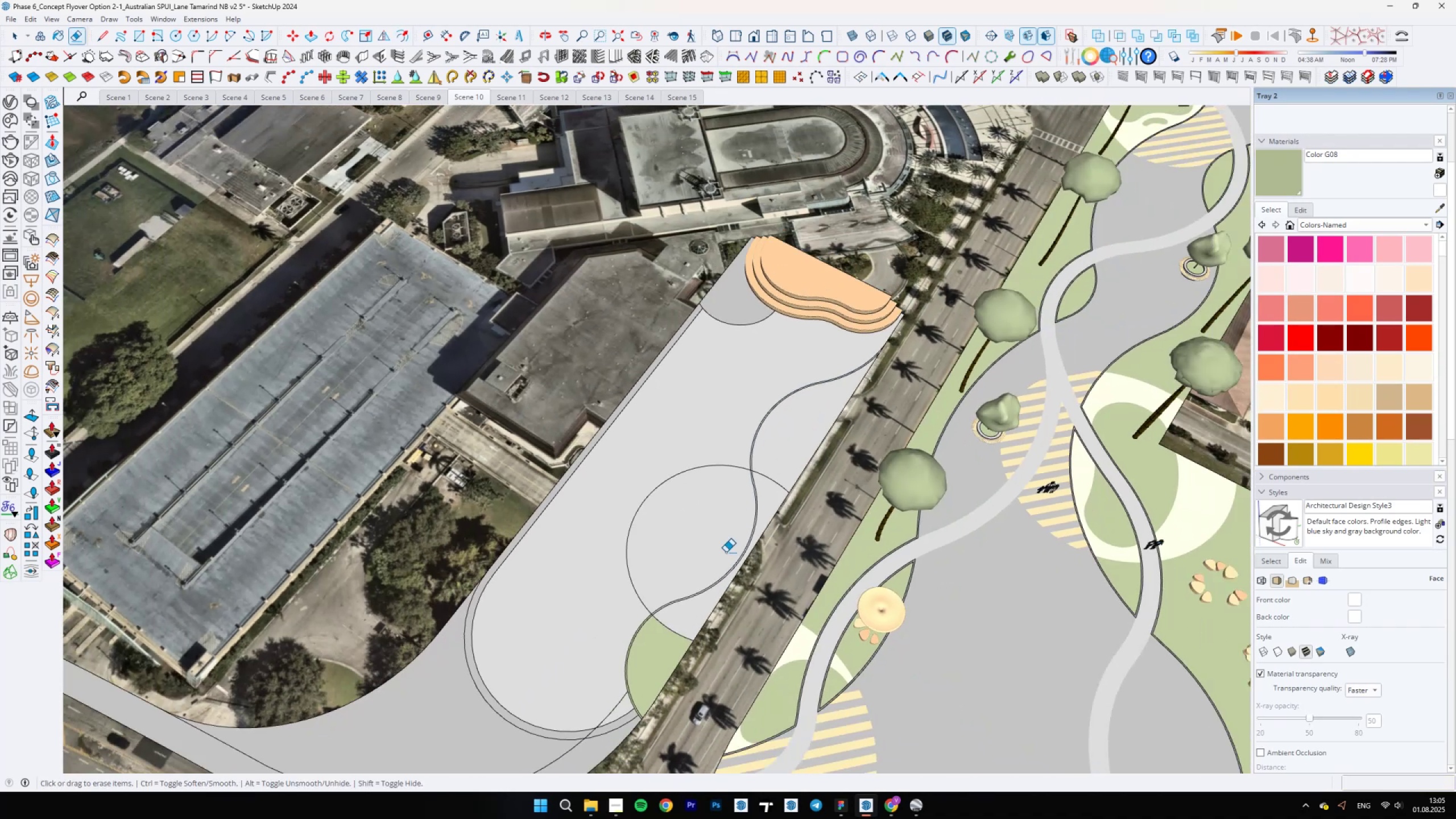 
hold_key(key=ShiftLeft, duration=0.45)
 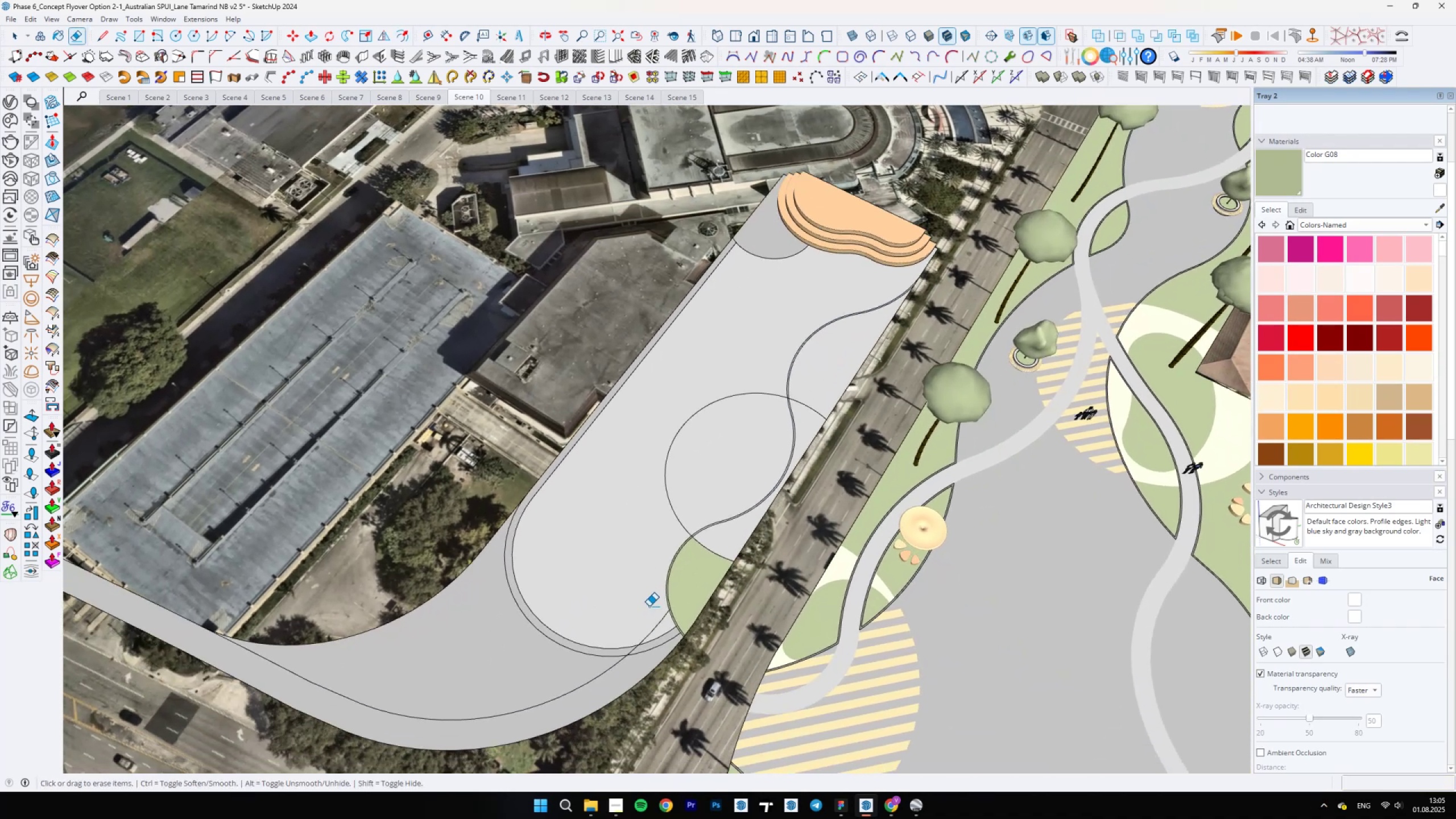 
scroll: coordinate [870, 681], scroll_direction: up, amount: 16.0
 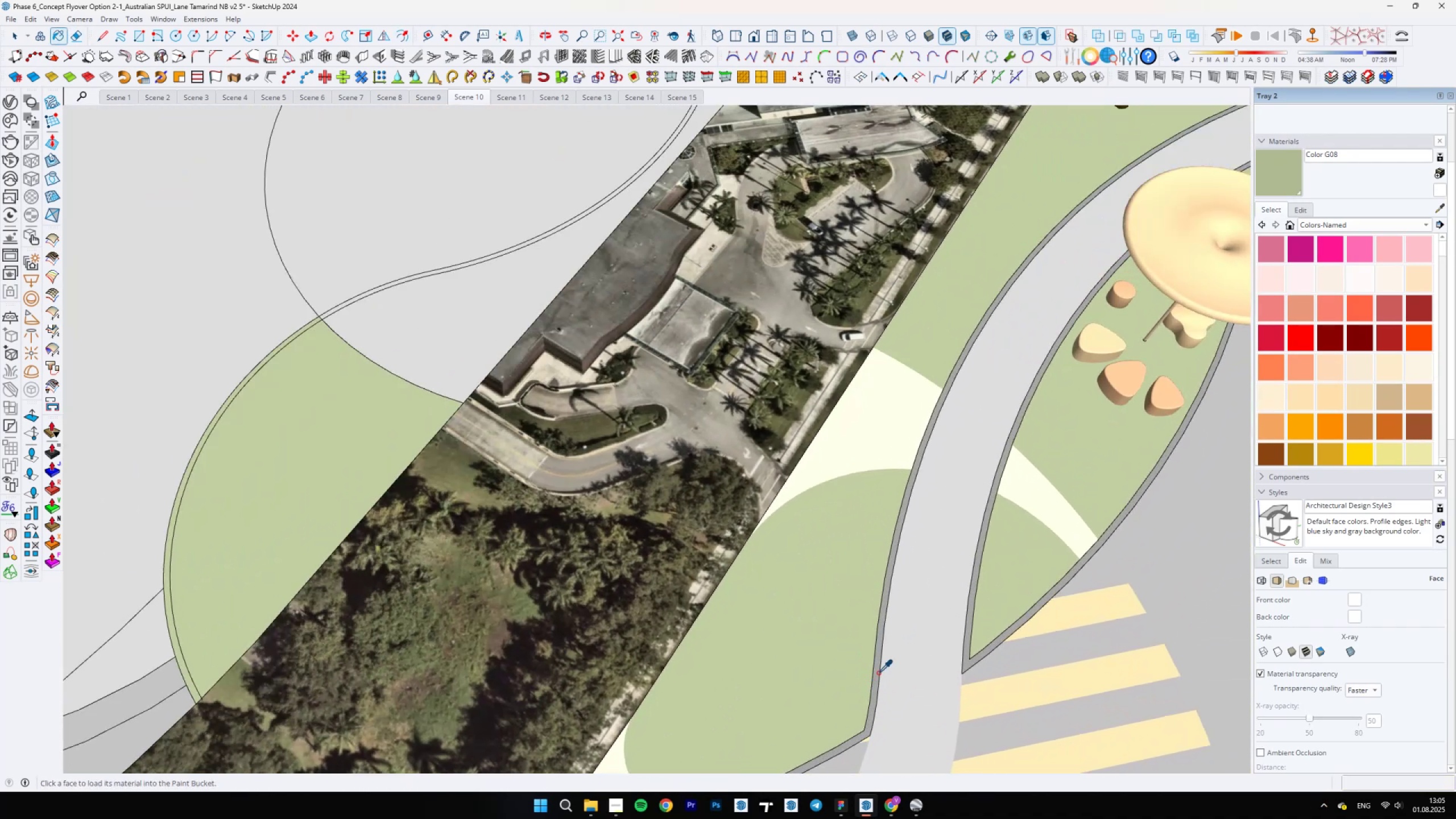 
key(B)
 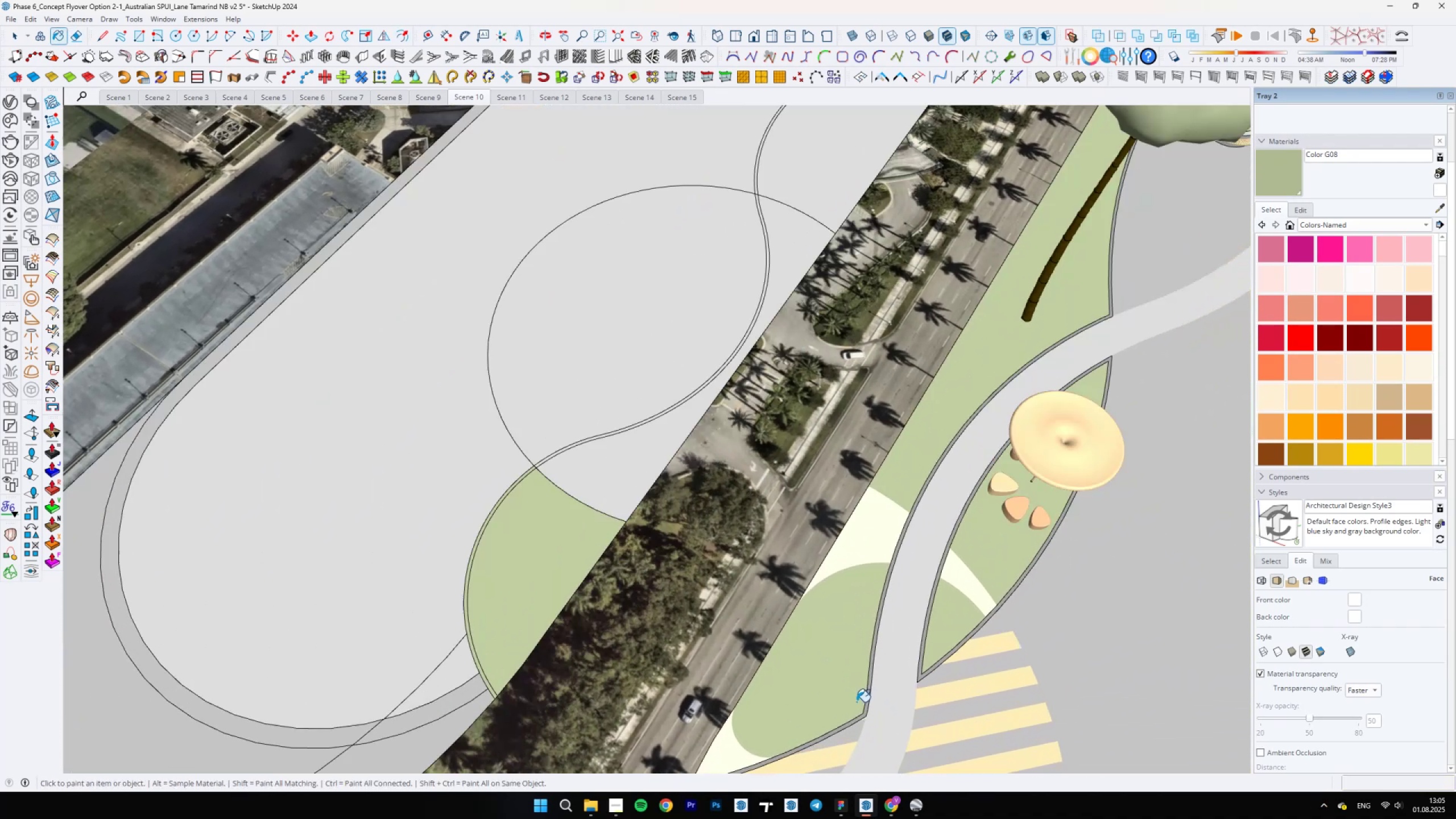 
hold_key(key=AltLeft, duration=1.02)
left_click([876, 672])
 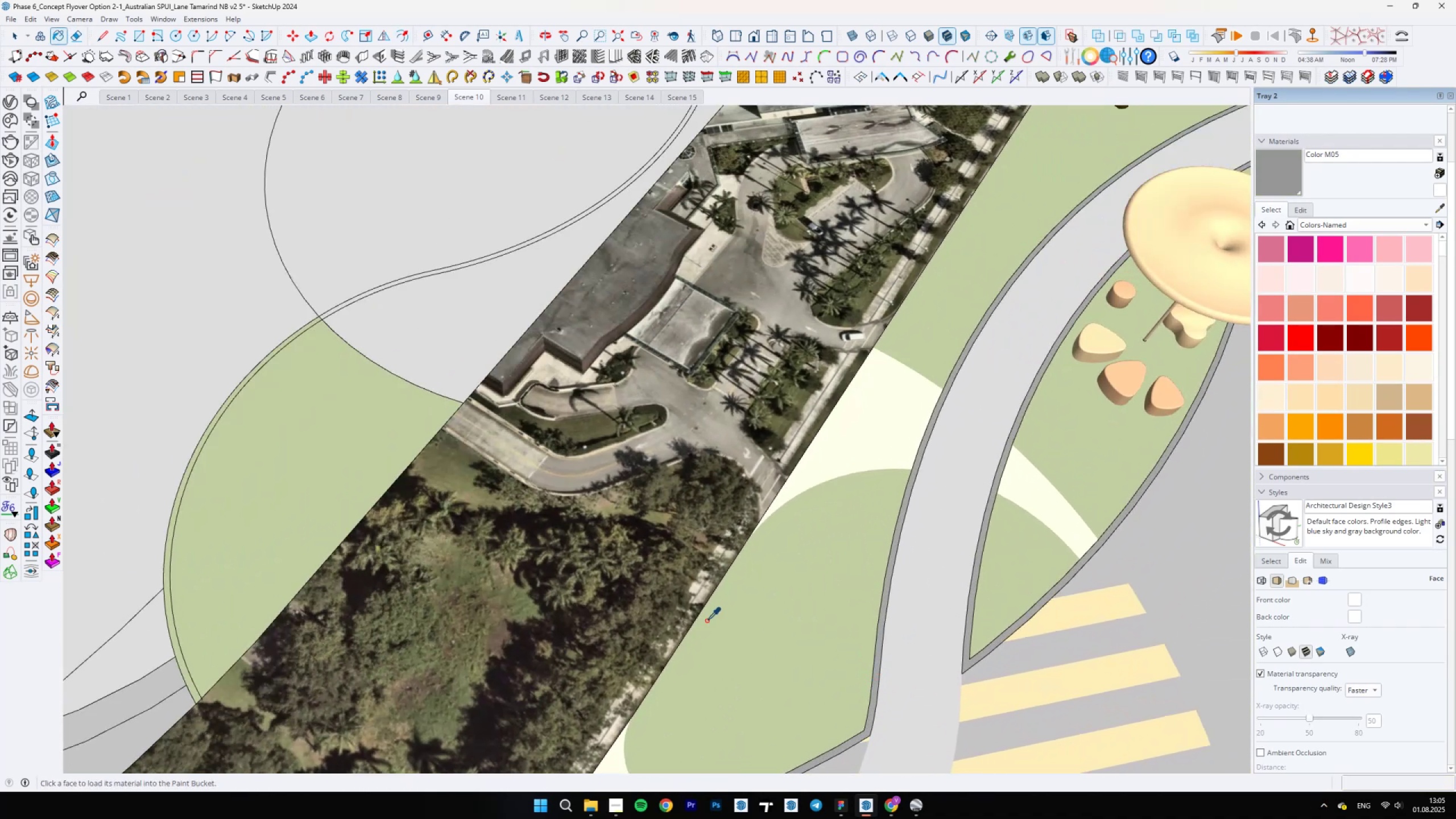 
hold_key(key=ShiftLeft, duration=0.66)
 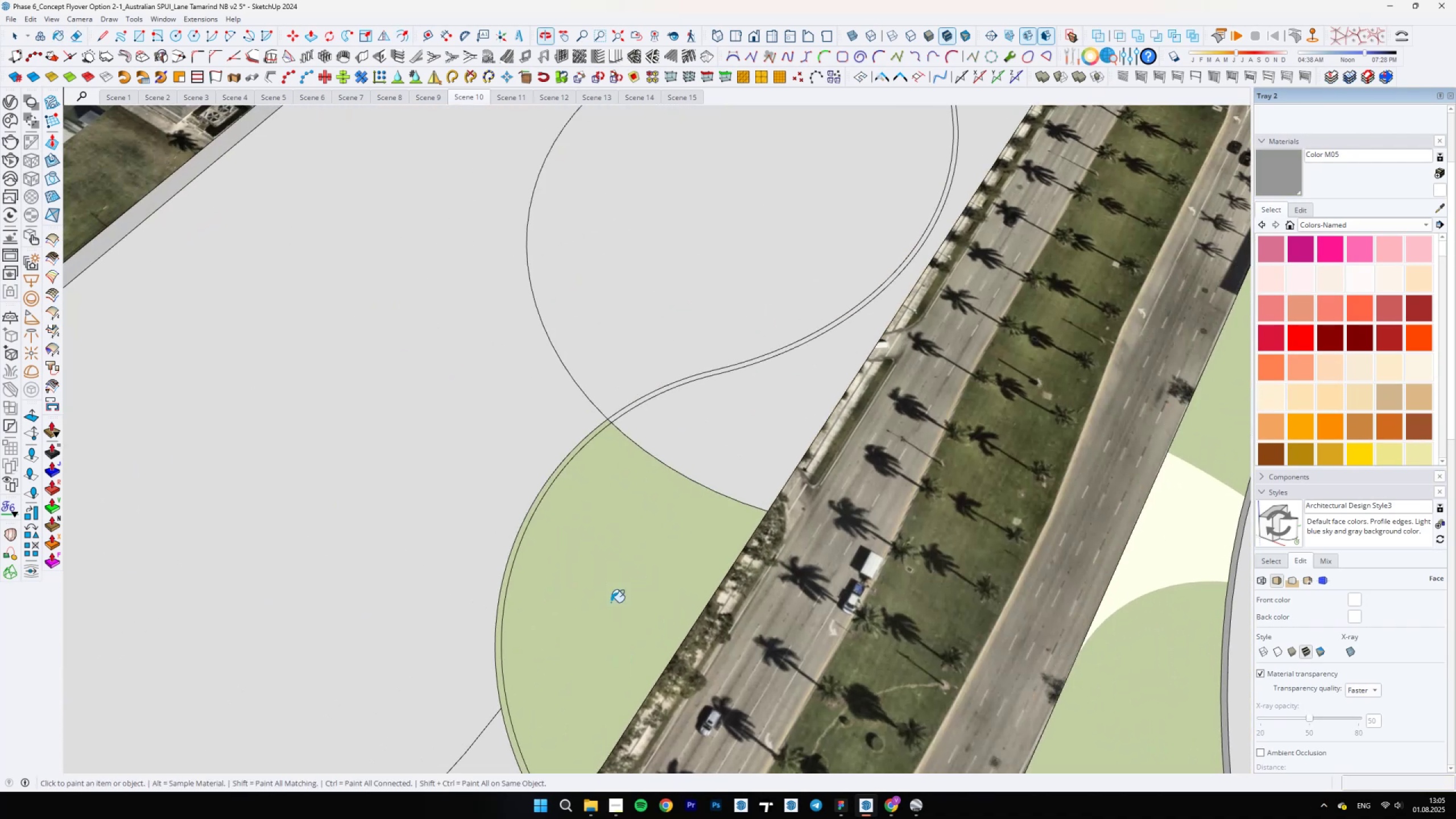 
scroll: coordinate [603, 471], scroll_direction: up, amount: 4.0
 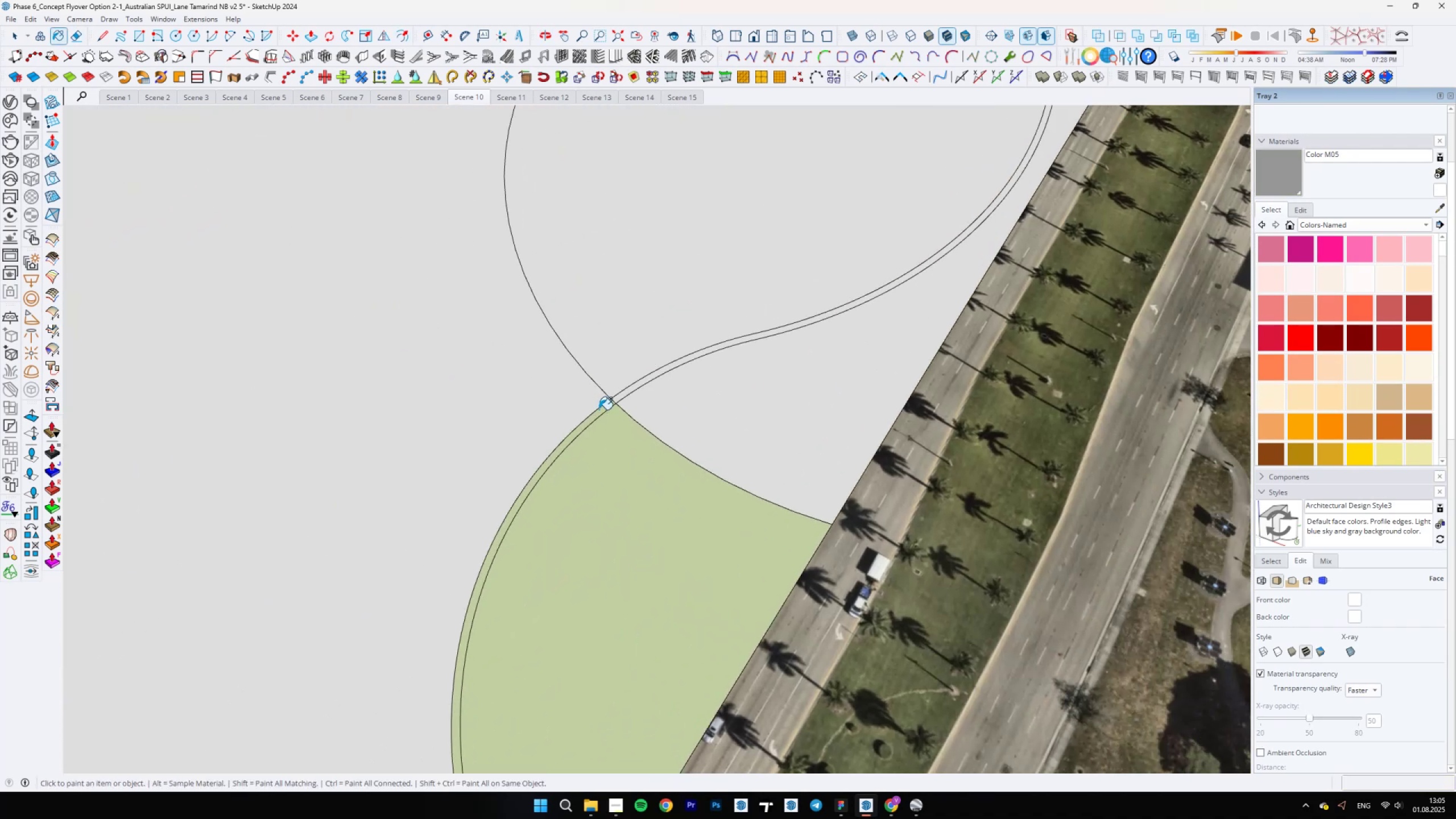 
left_click([605, 410])
 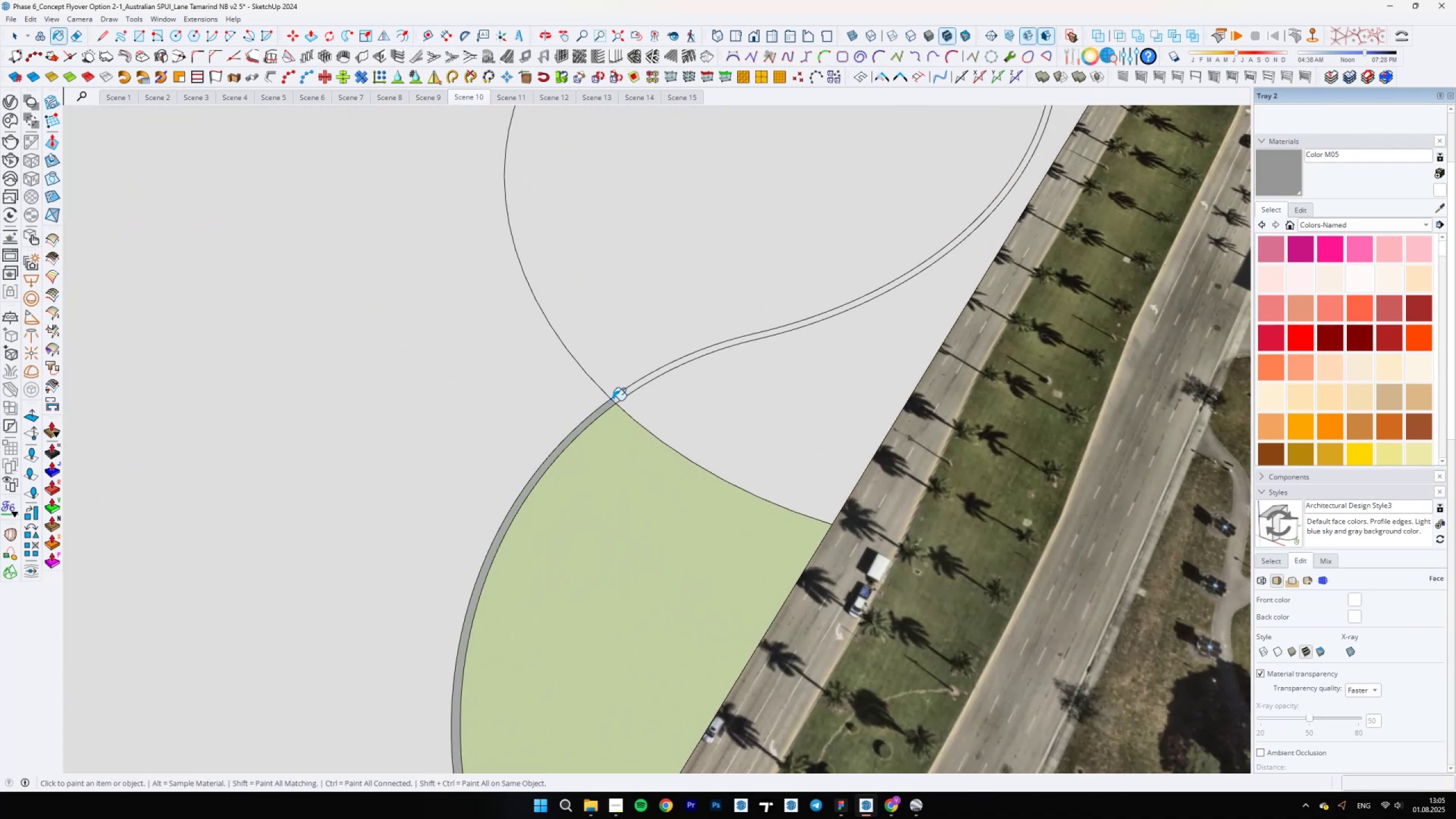 
left_click([621, 396])
 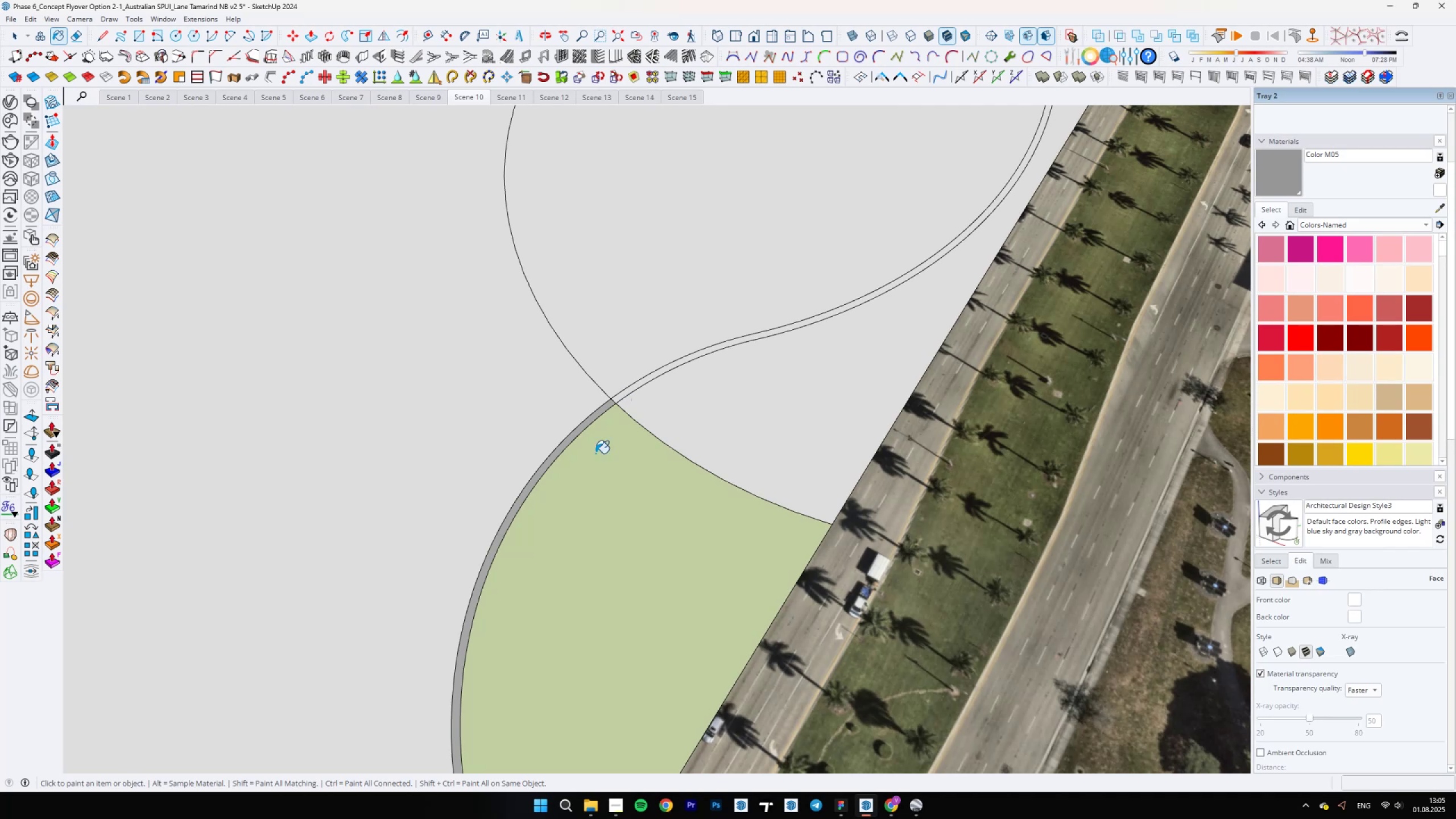 
scroll: coordinate [573, 595], scroll_direction: down, amount: 10.0
 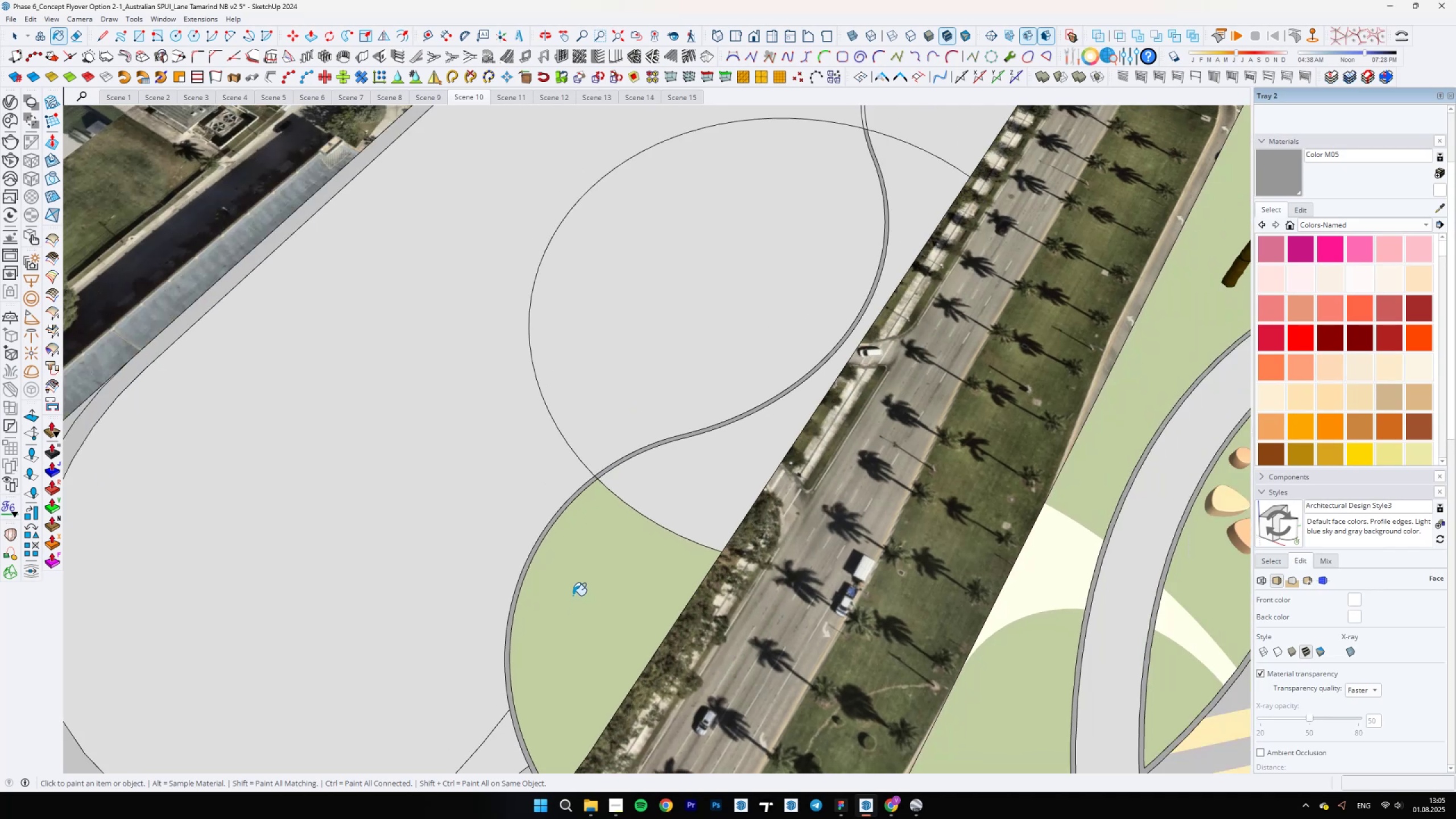 
hold_key(key=ShiftLeft, duration=0.61)
 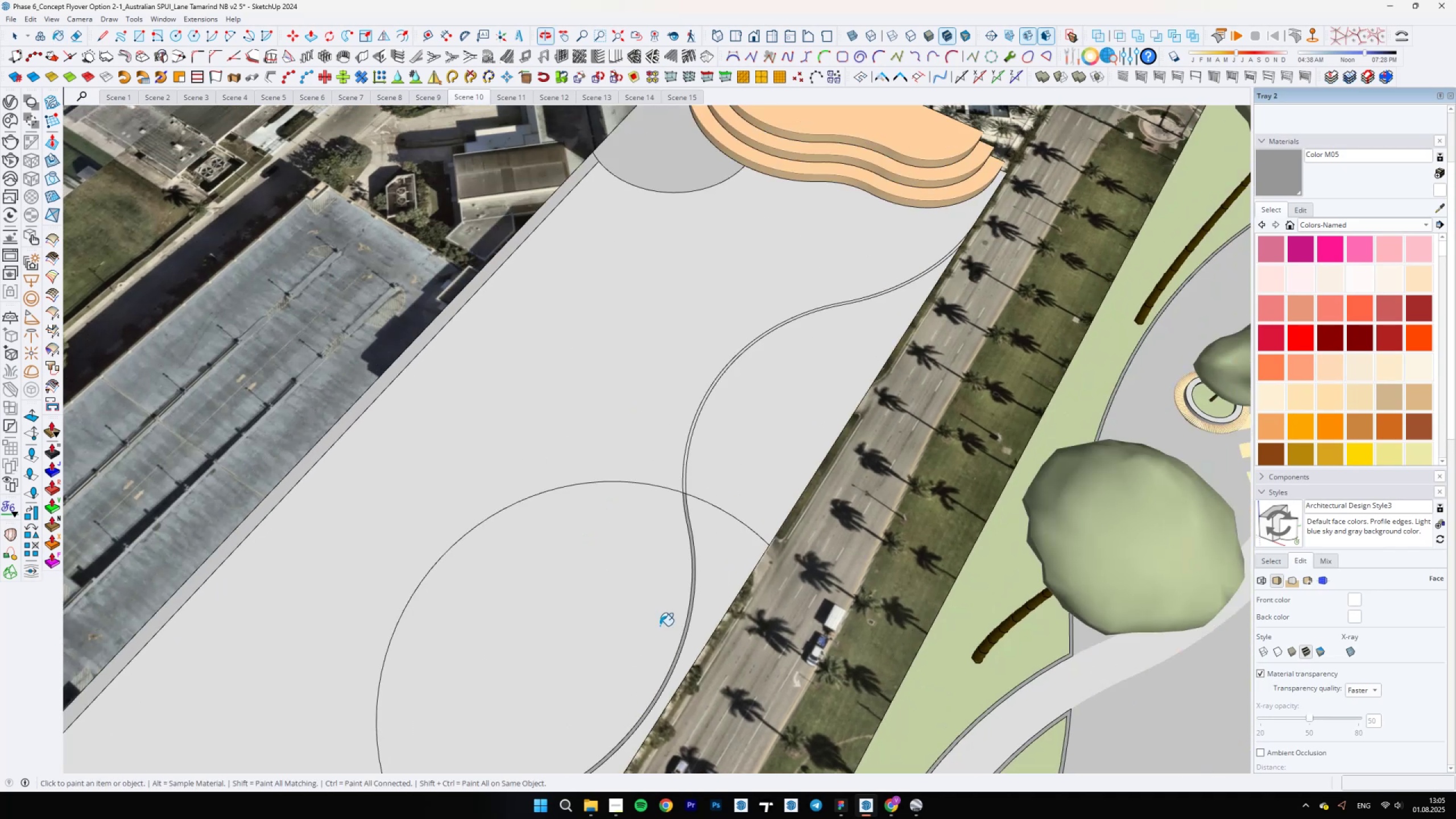 
scroll: coordinate [673, 469], scroll_direction: up, amount: 8.0
 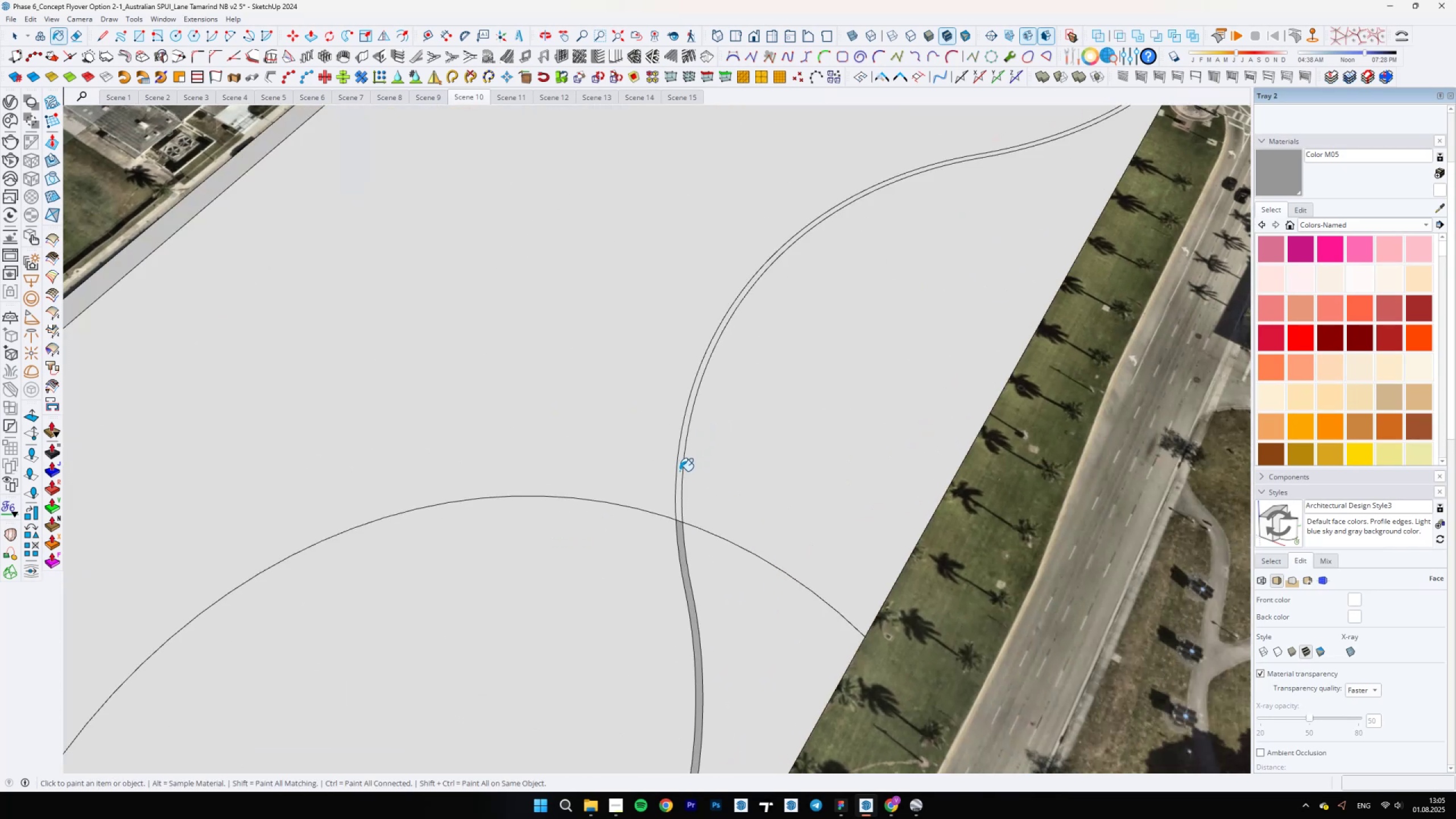 
left_click([680, 471])
 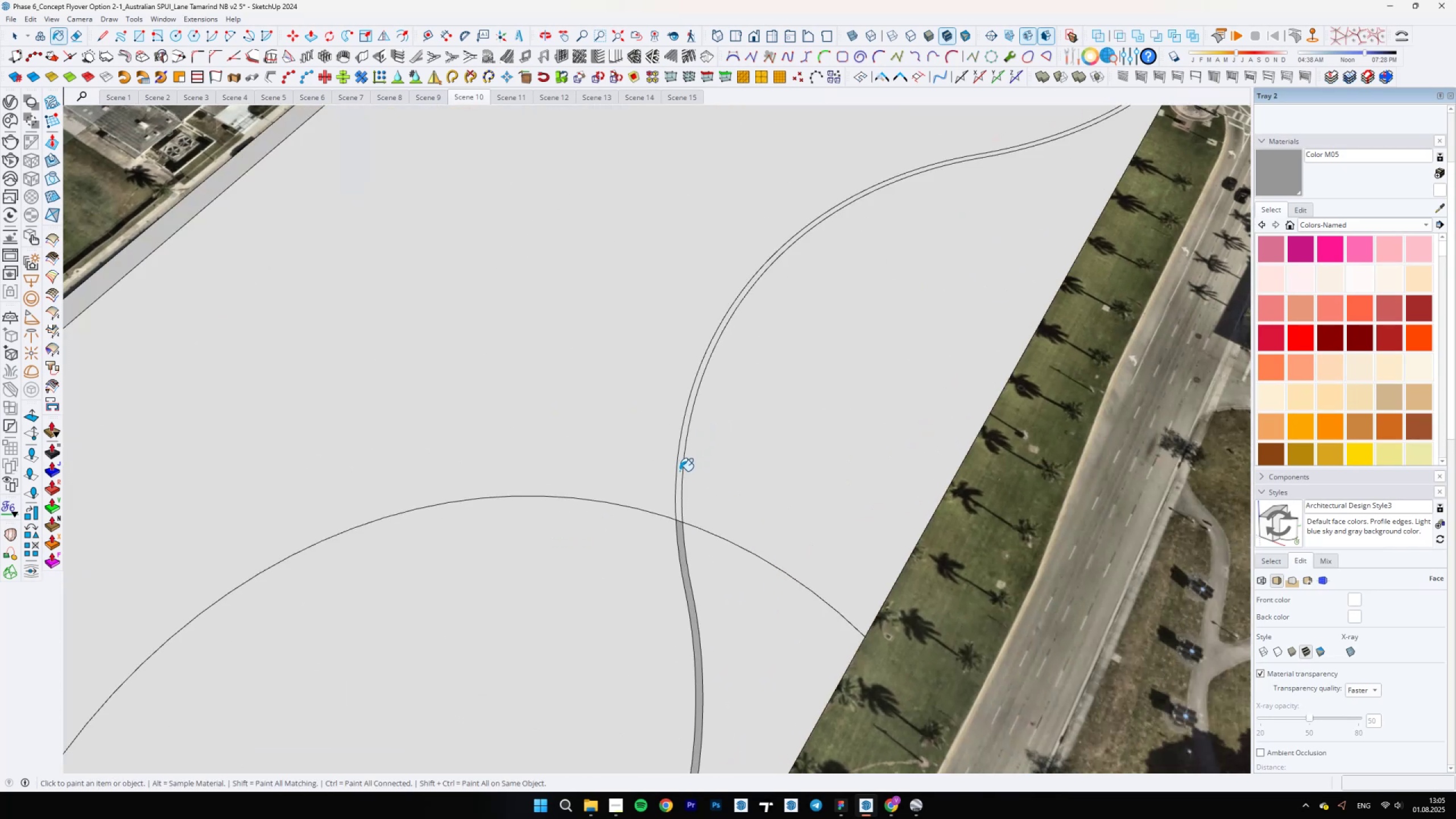 
scroll: coordinate [669, 530], scroll_direction: down, amount: 5.0
 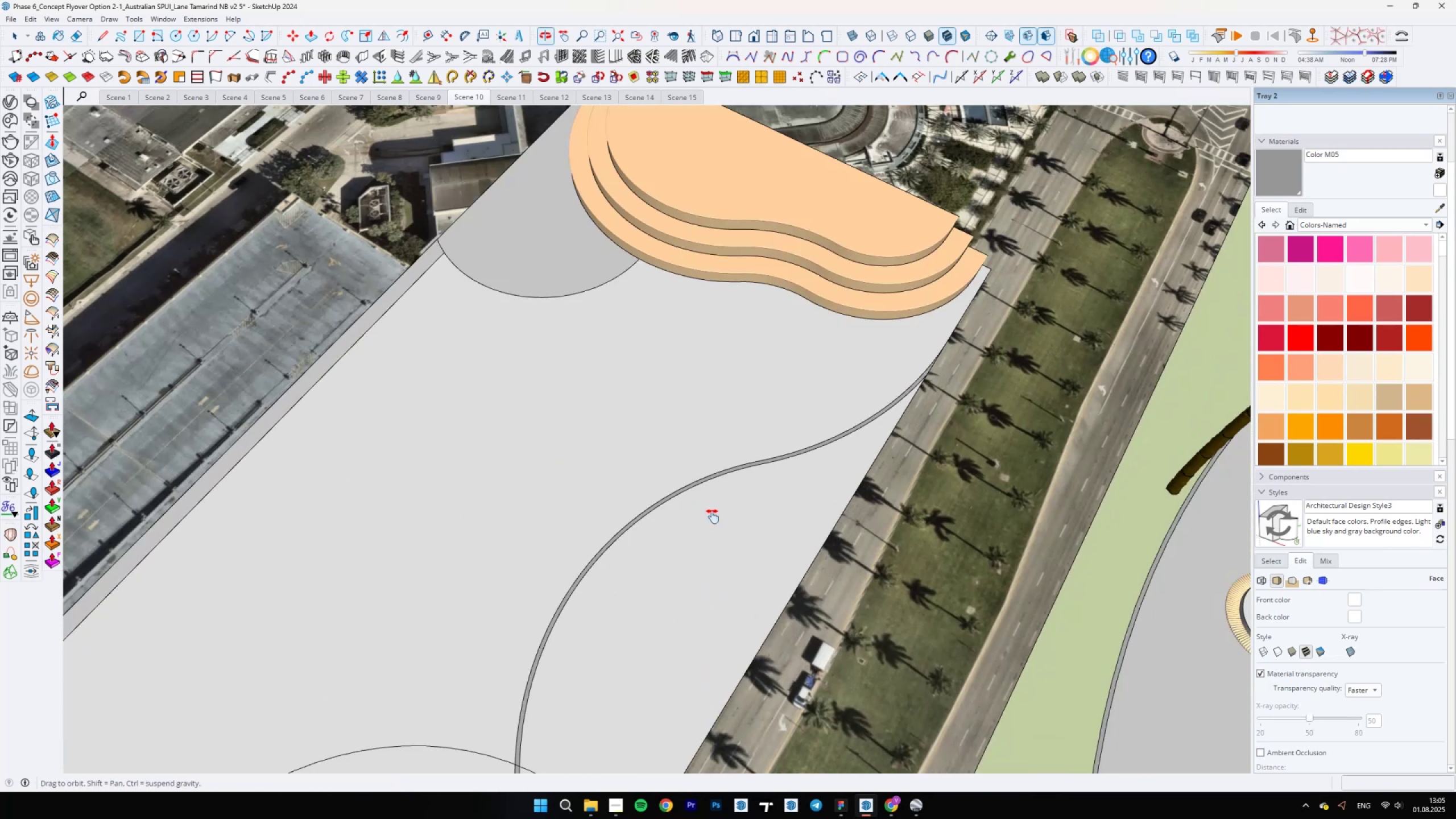 
hold_key(key=ShiftLeft, duration=0.88)
 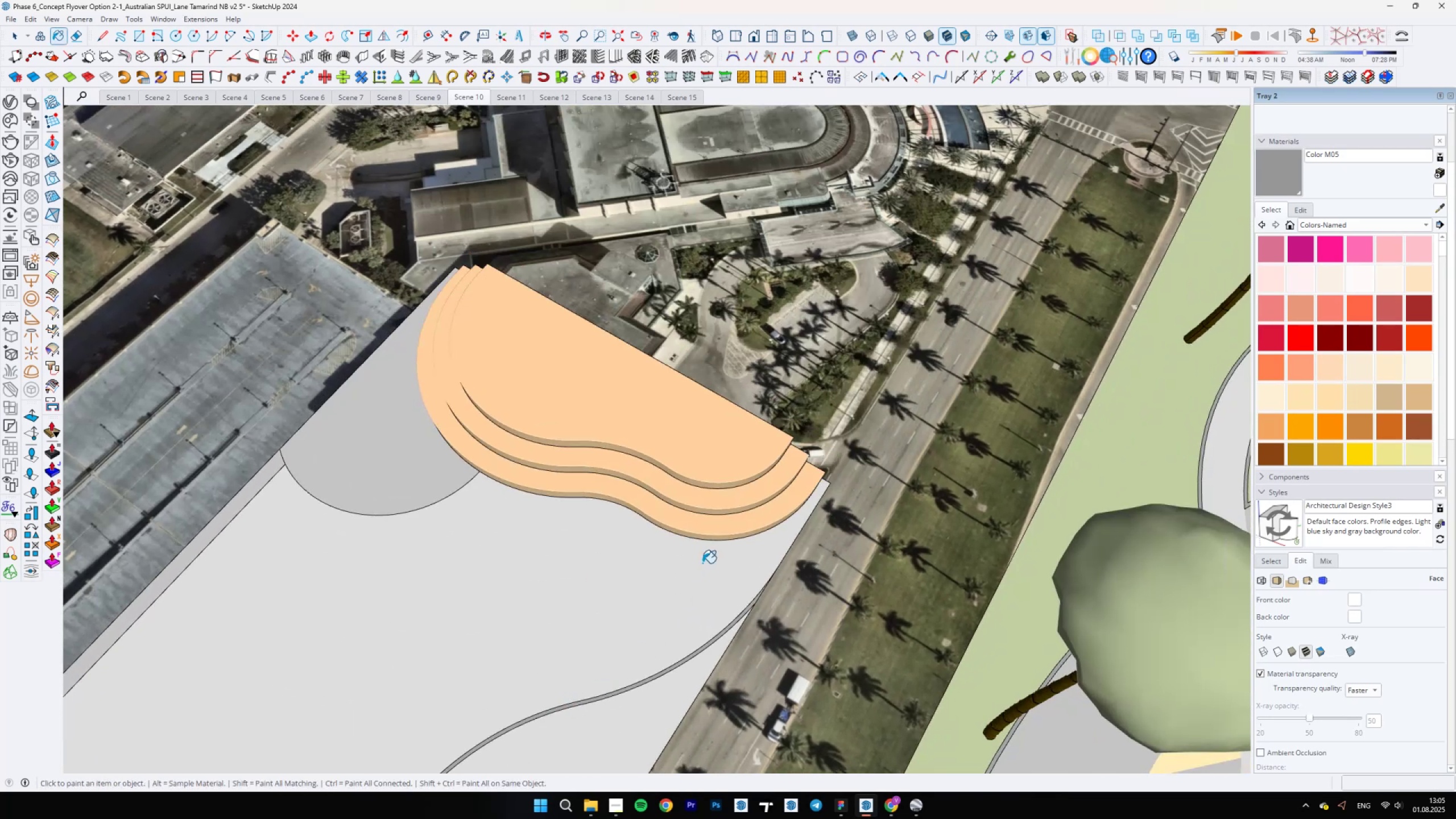 
scroll: coordinate [634, 631], scroll_direction: down, amount: 14.0
 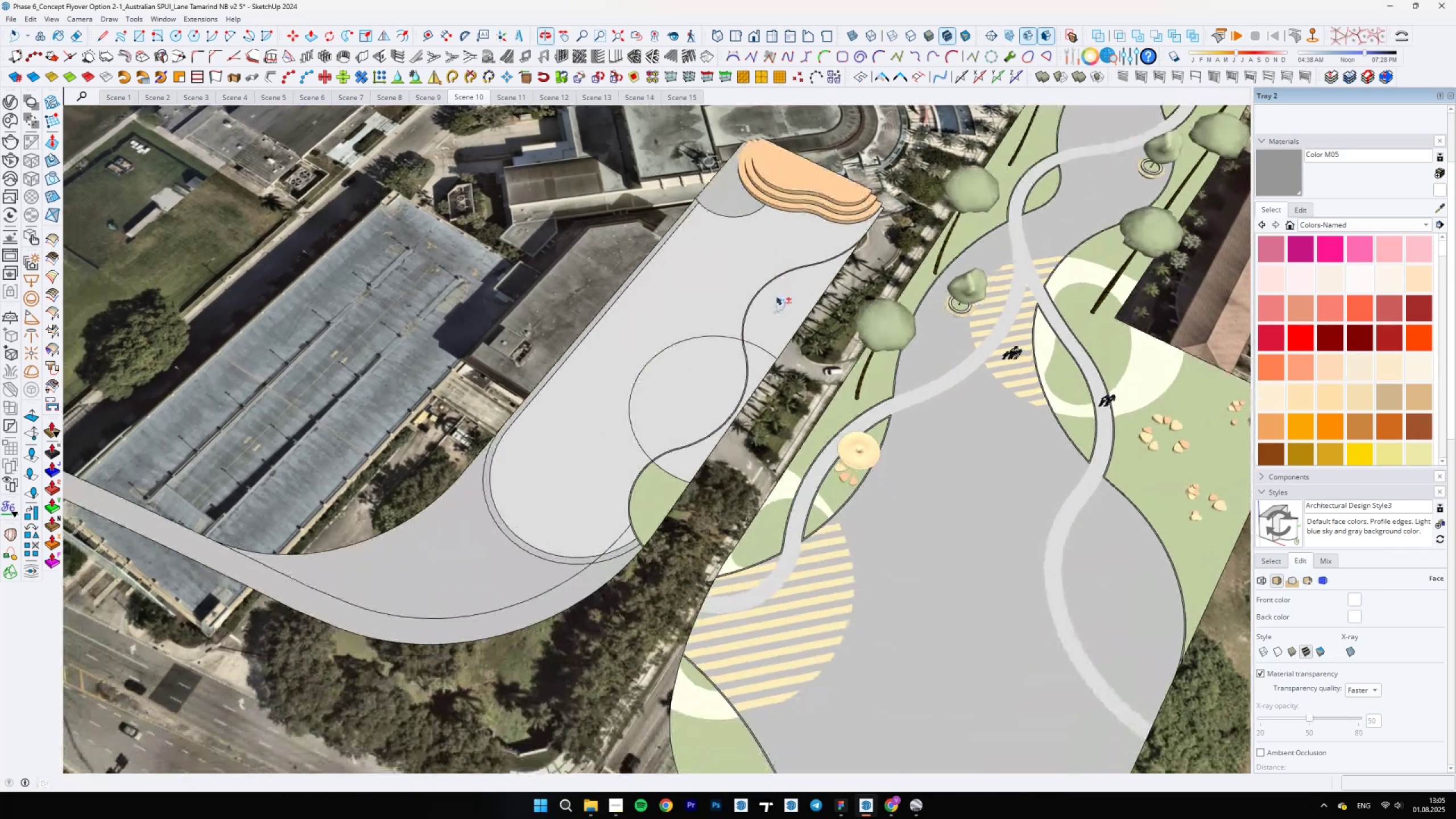 
key(Shift+ShiftLeft)
 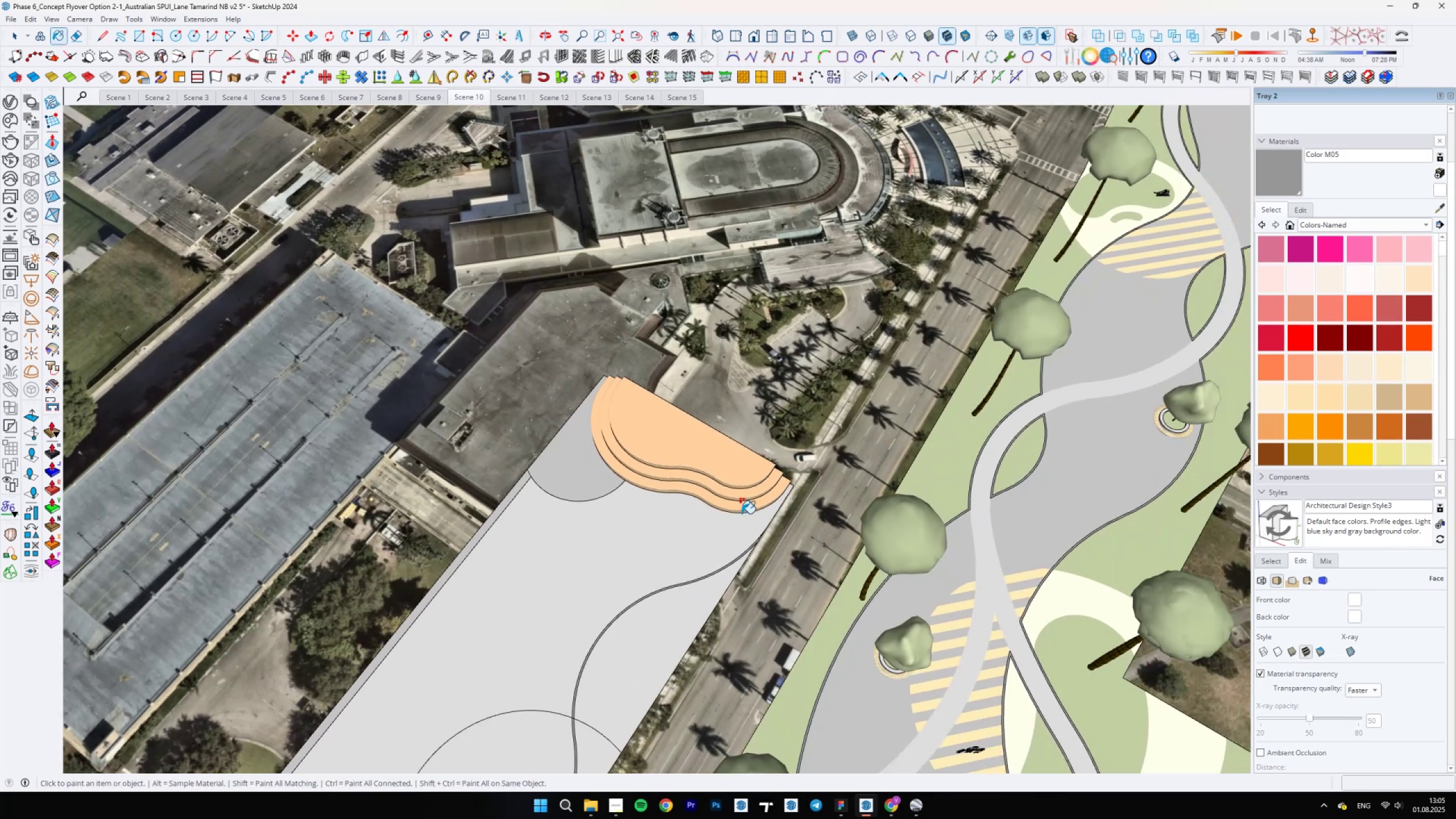 
key(Shift+Space)
 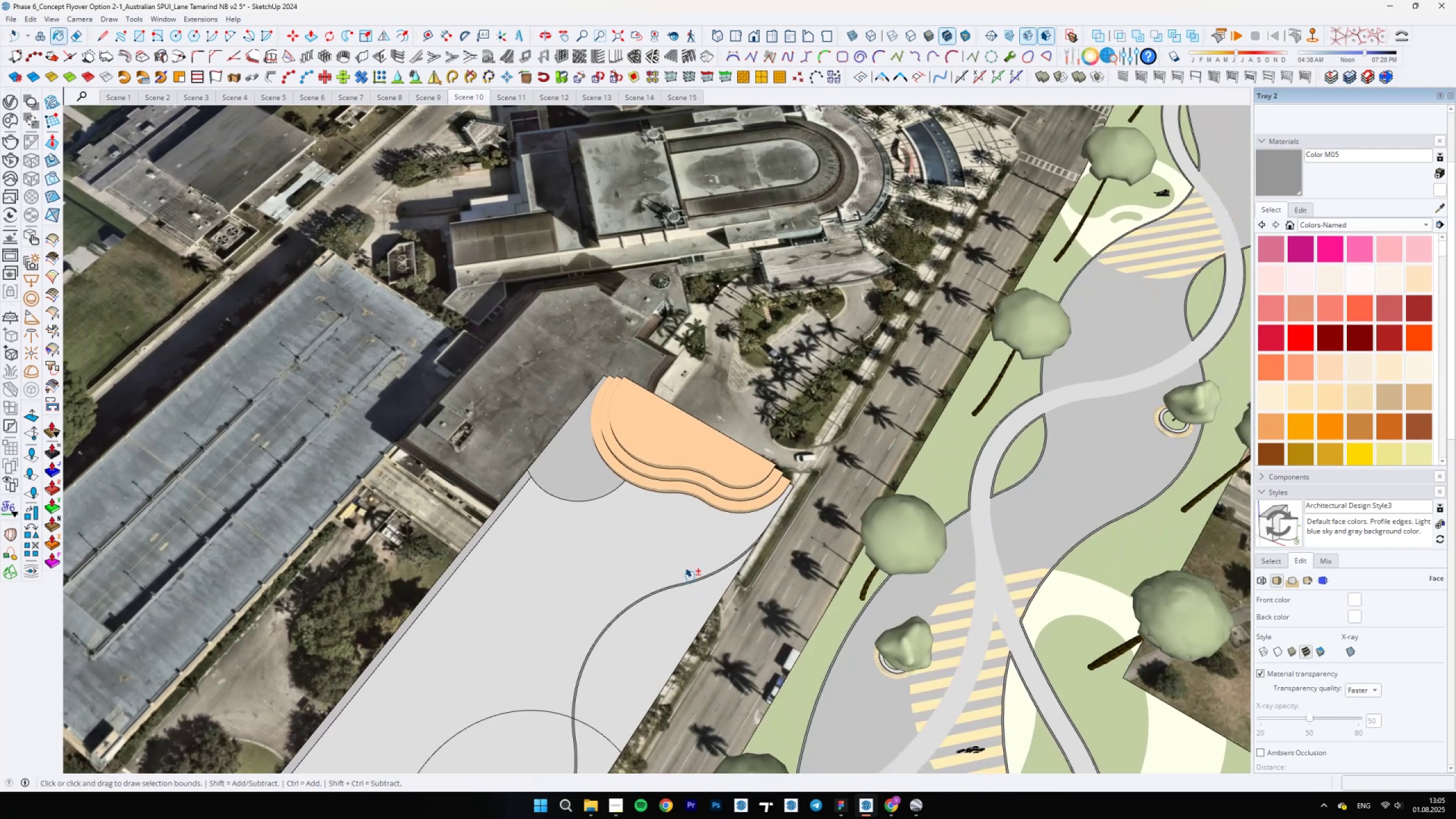 
hold_key(key=ShiftLeft, duration=0.67)
 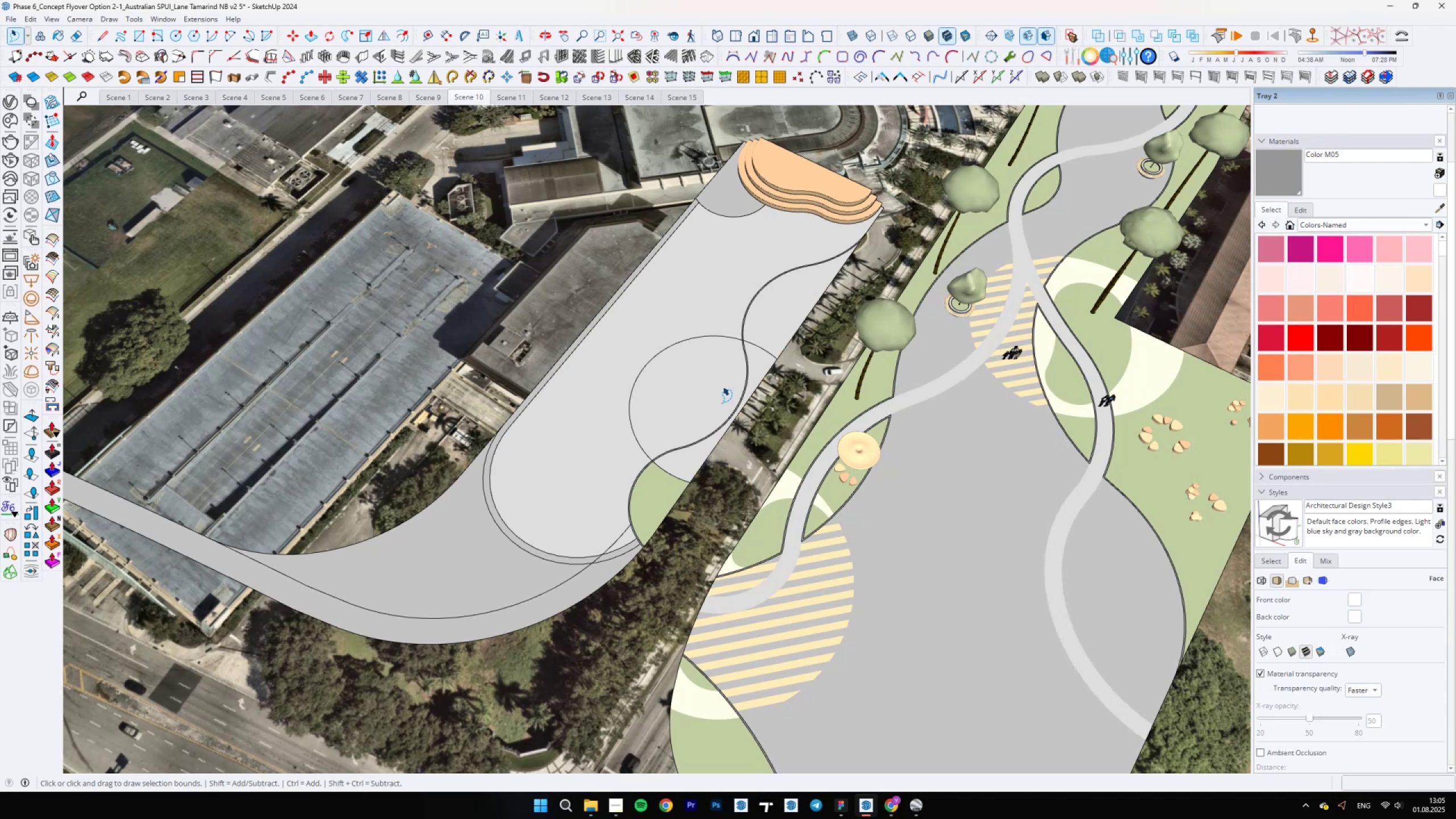 
wait(12.71)
 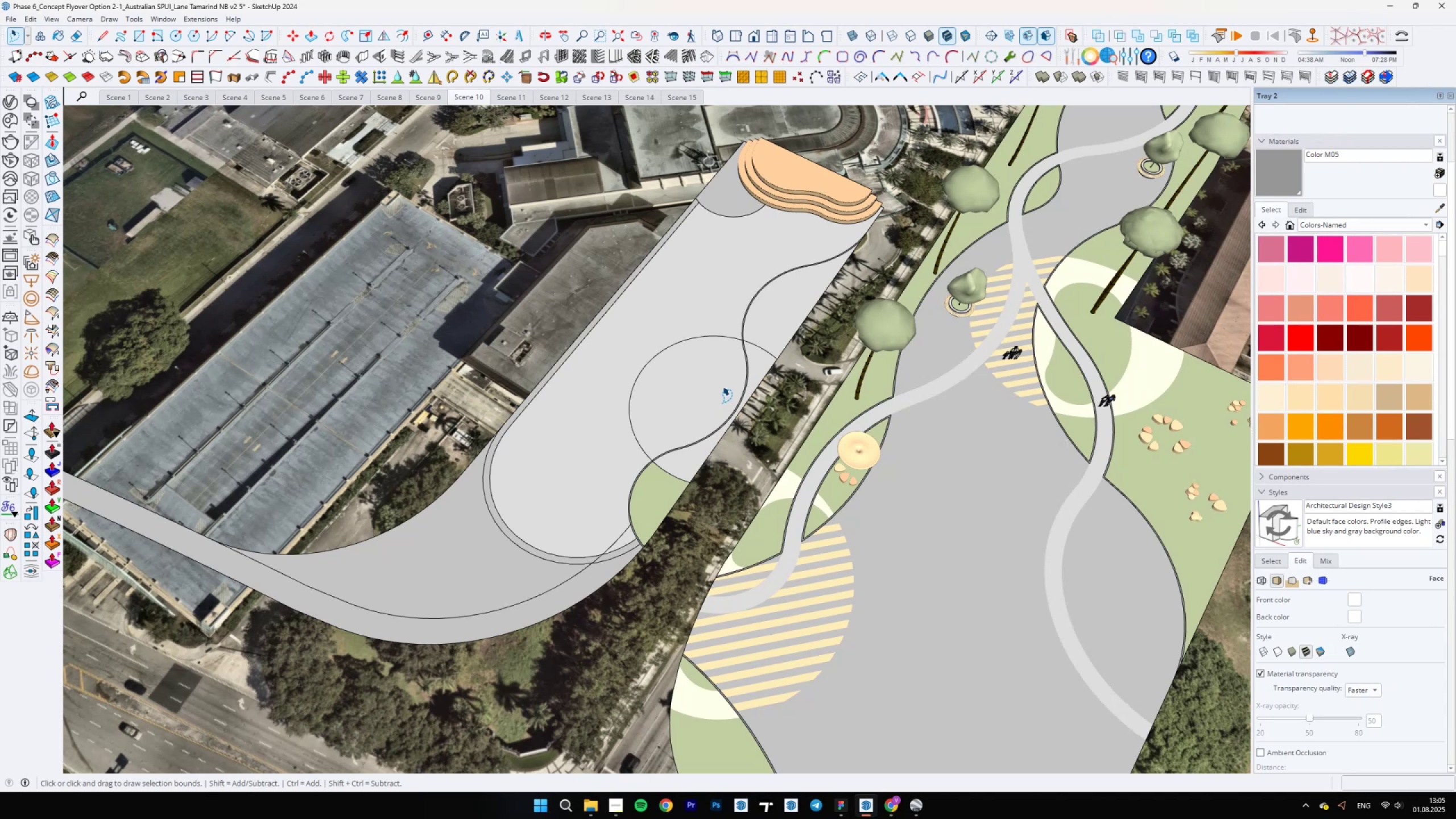 
scroll: coordinate [600, 445], scroll_direction: down, amount: 6.0
 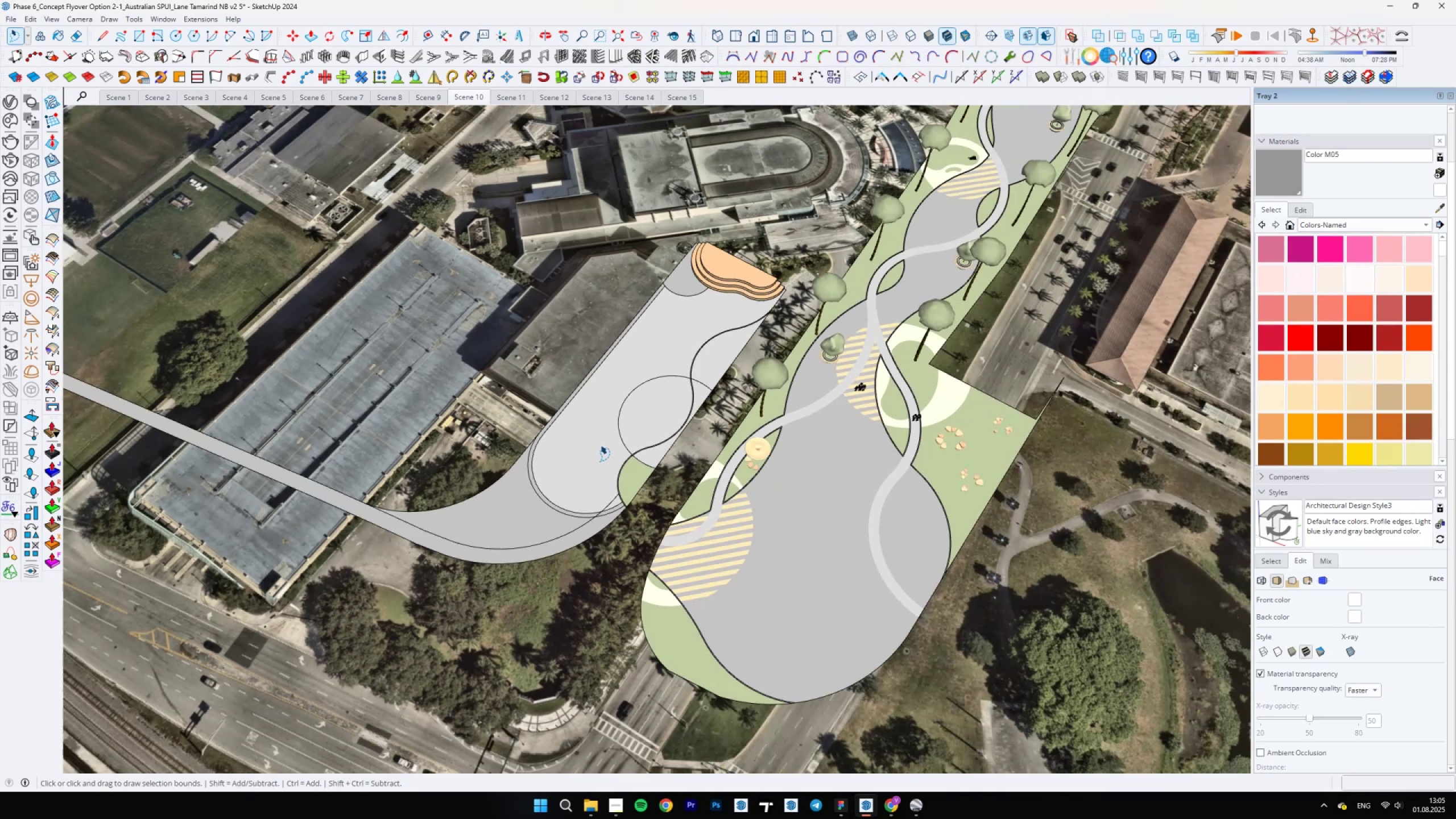 
key(Backslash)
 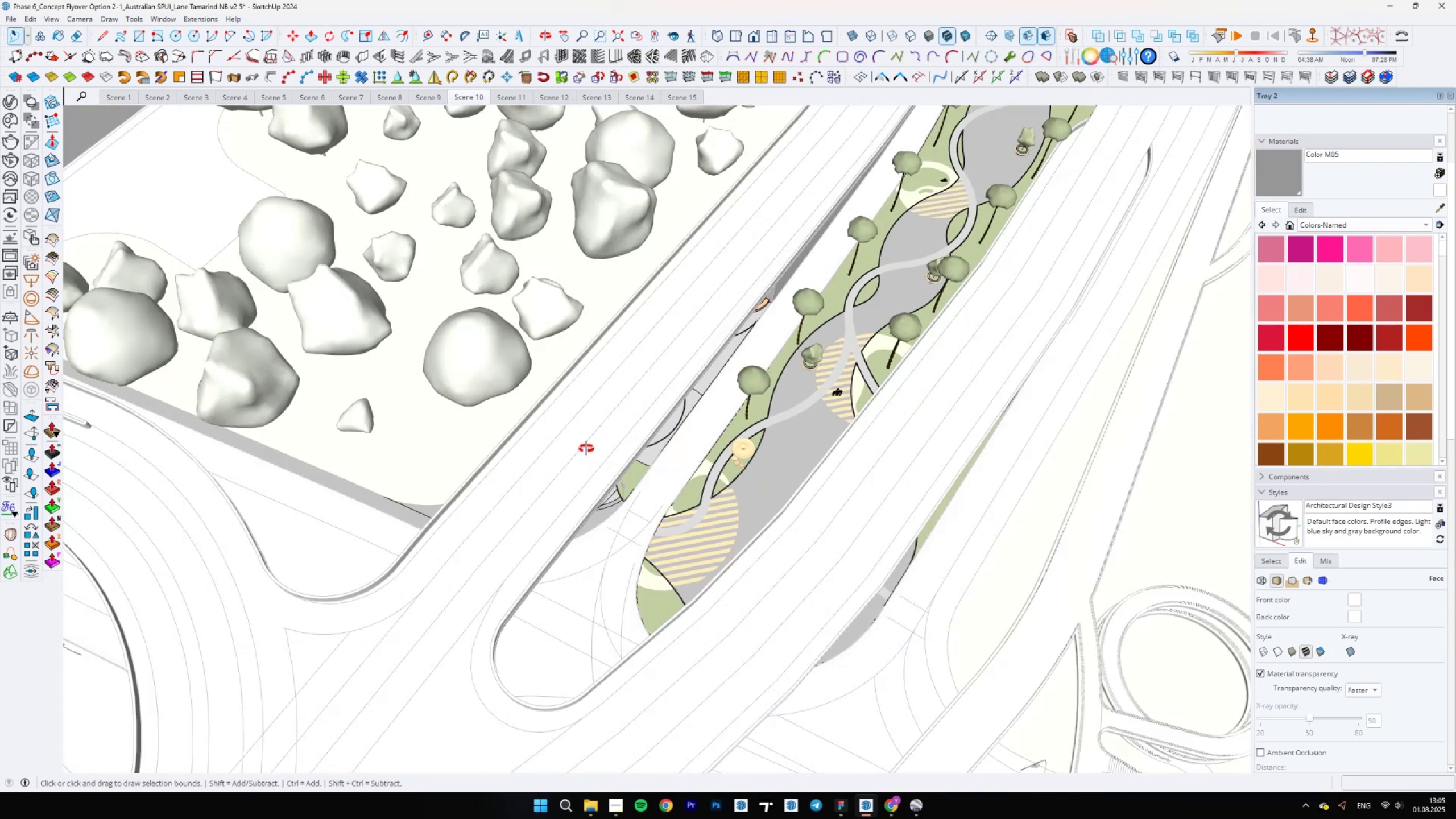 
key(Backslash)
 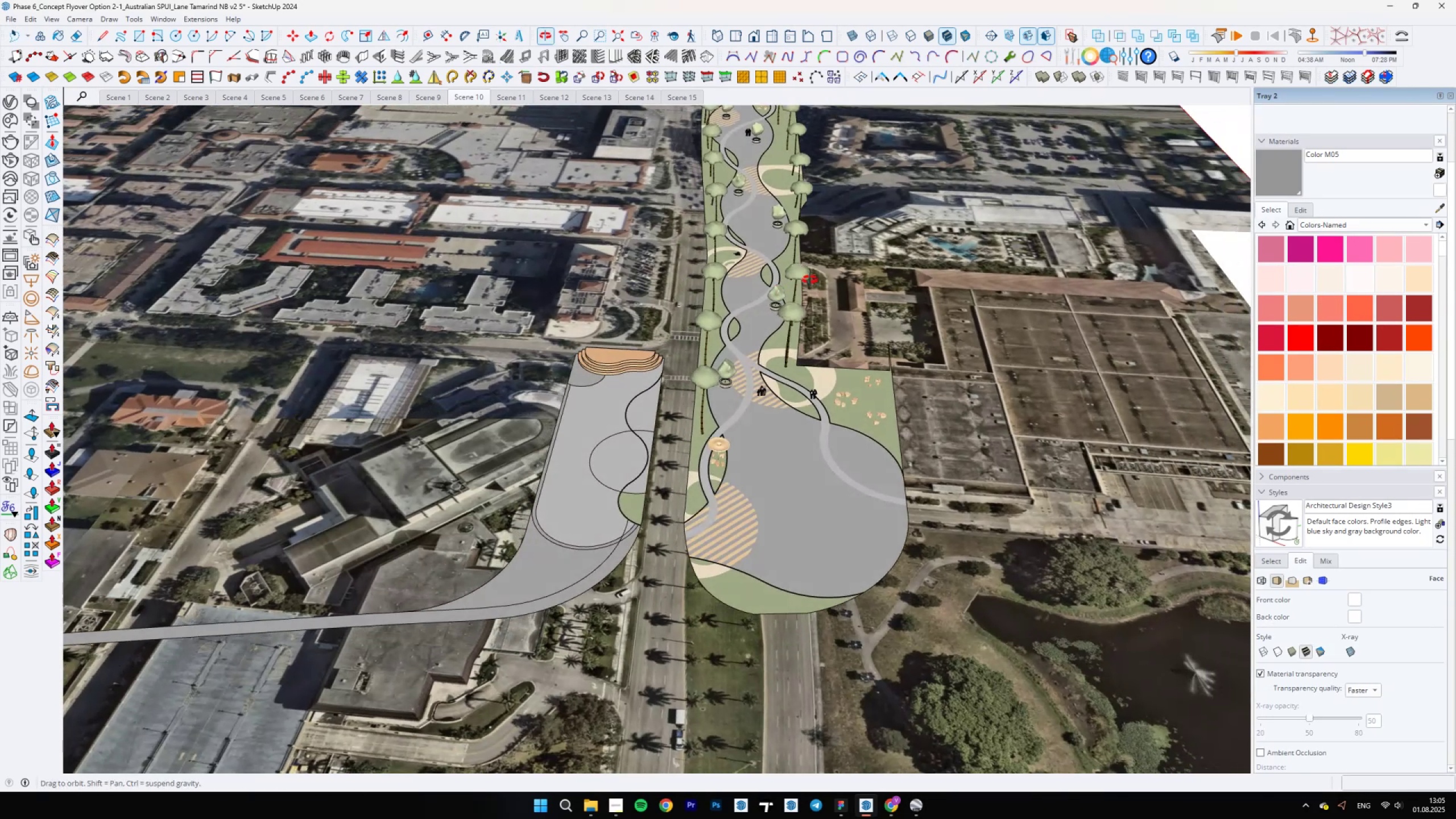 
key(Backslash)
 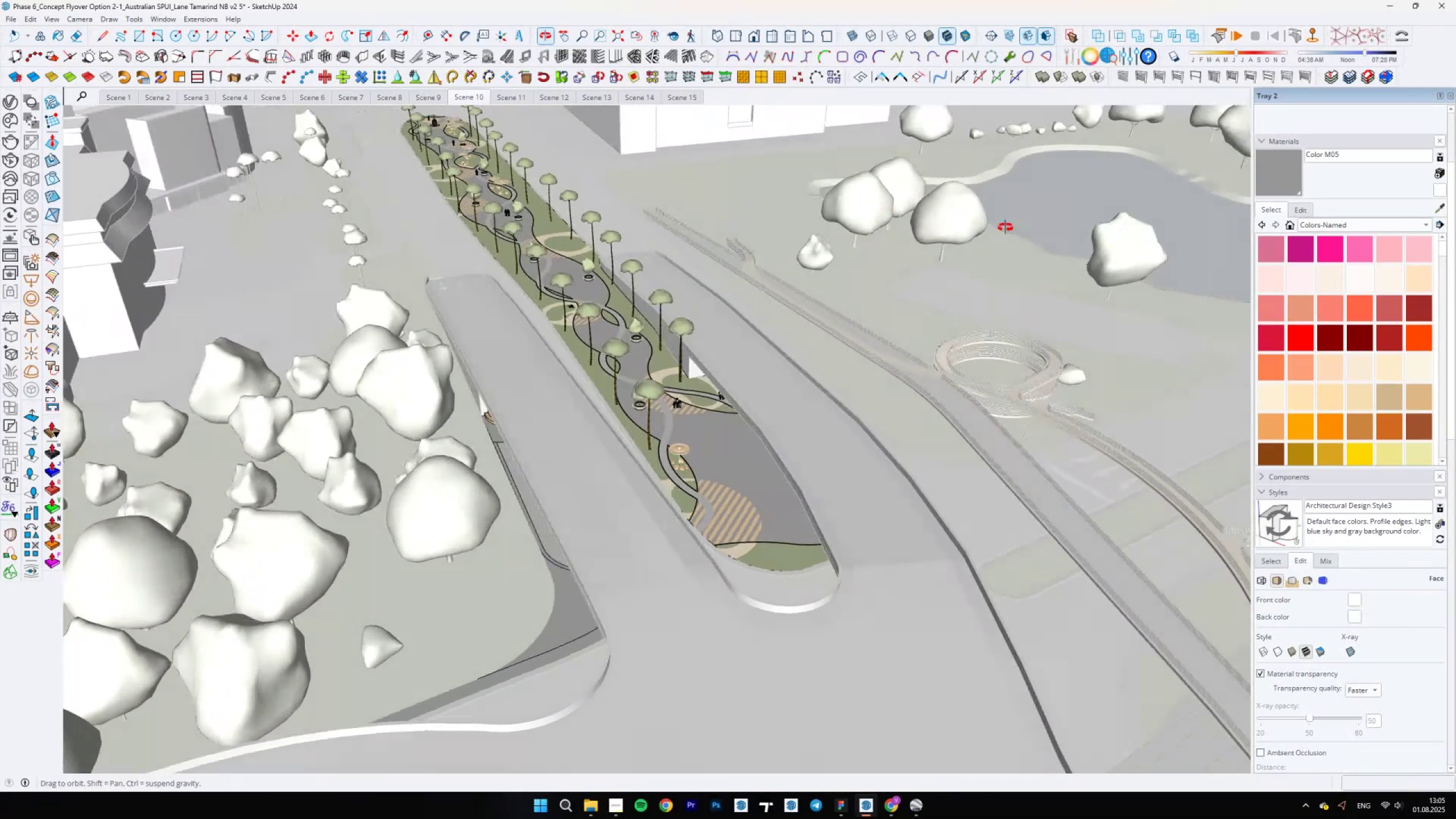 
key(Backslash)
 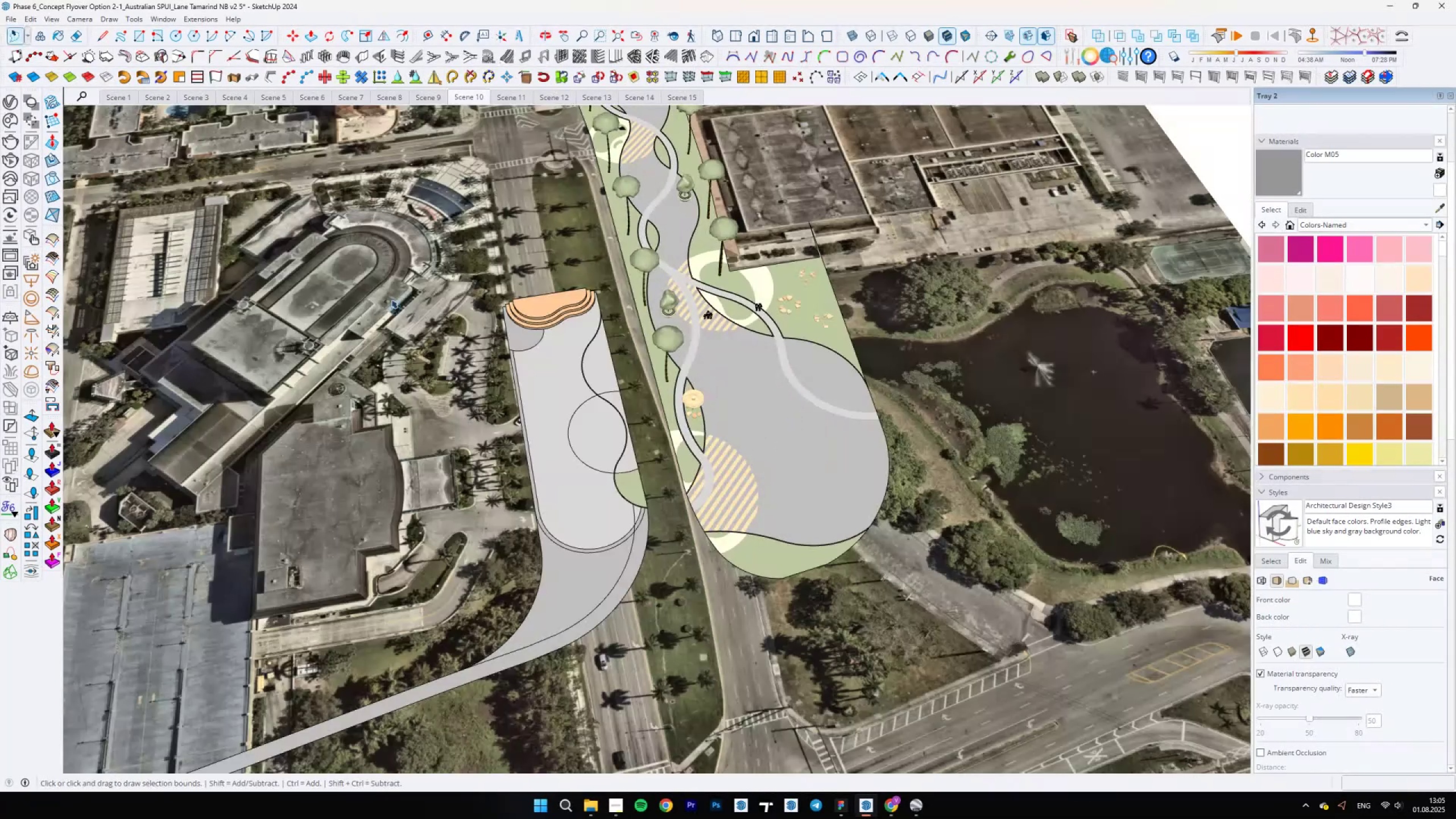 
scroll: coordinate [1005, 537], scroll_direction: down, amount: 5.0
 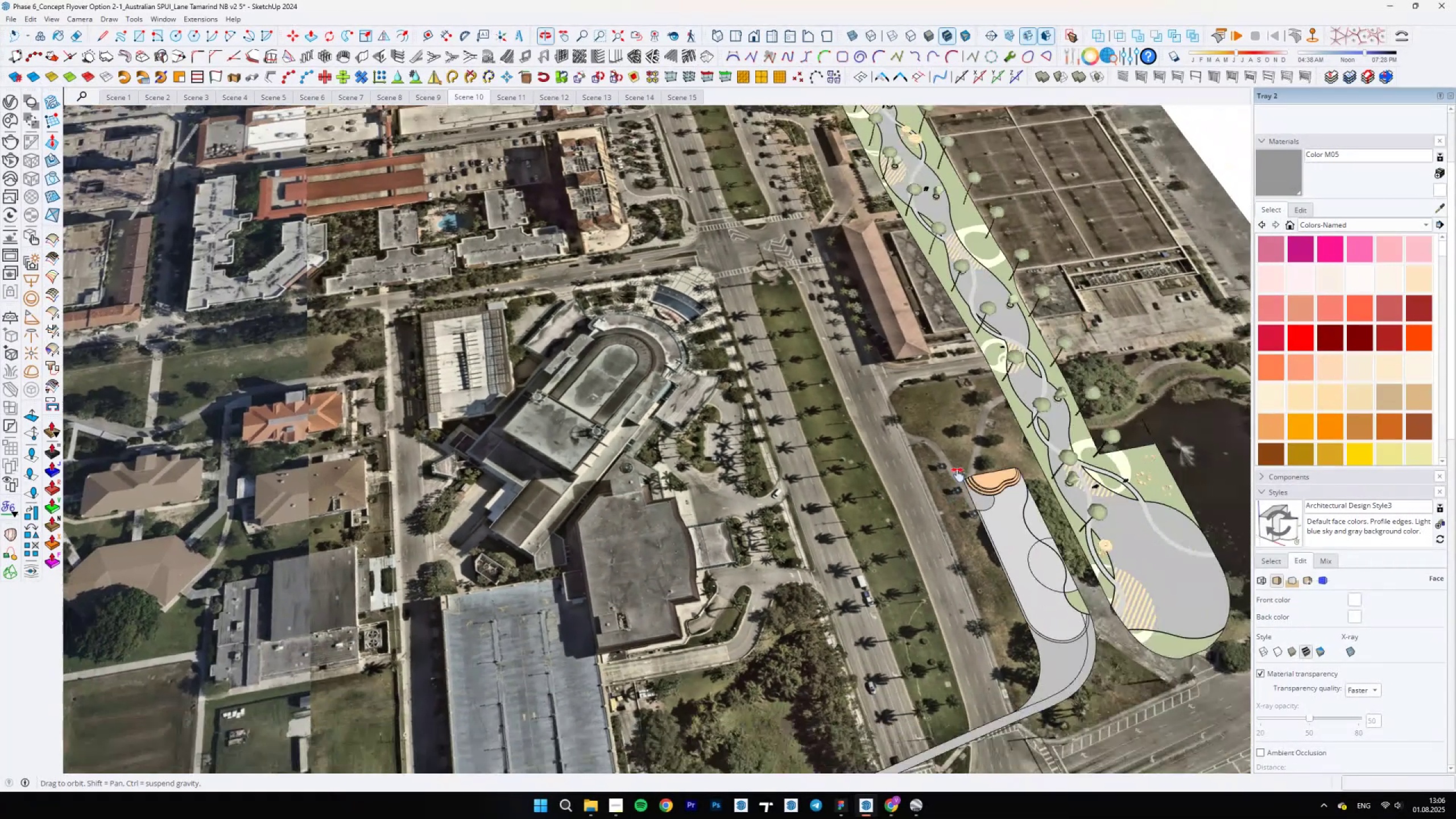 
hold_key(key=ShiftLeft, duration=1.03)
scroll: coordinate [829, 412], scroll_direction: up, amount: 6.0
 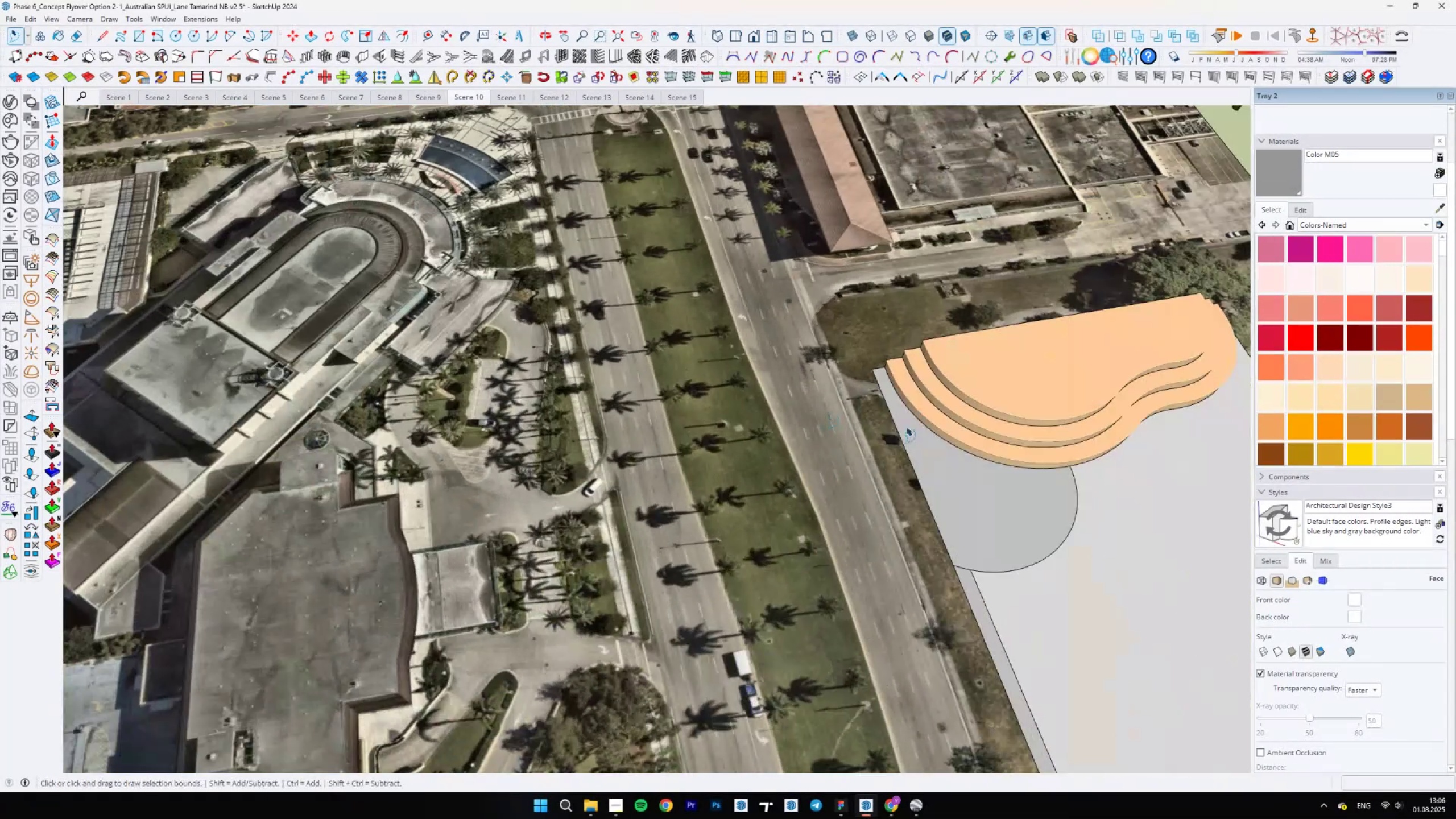 
key(Space)
 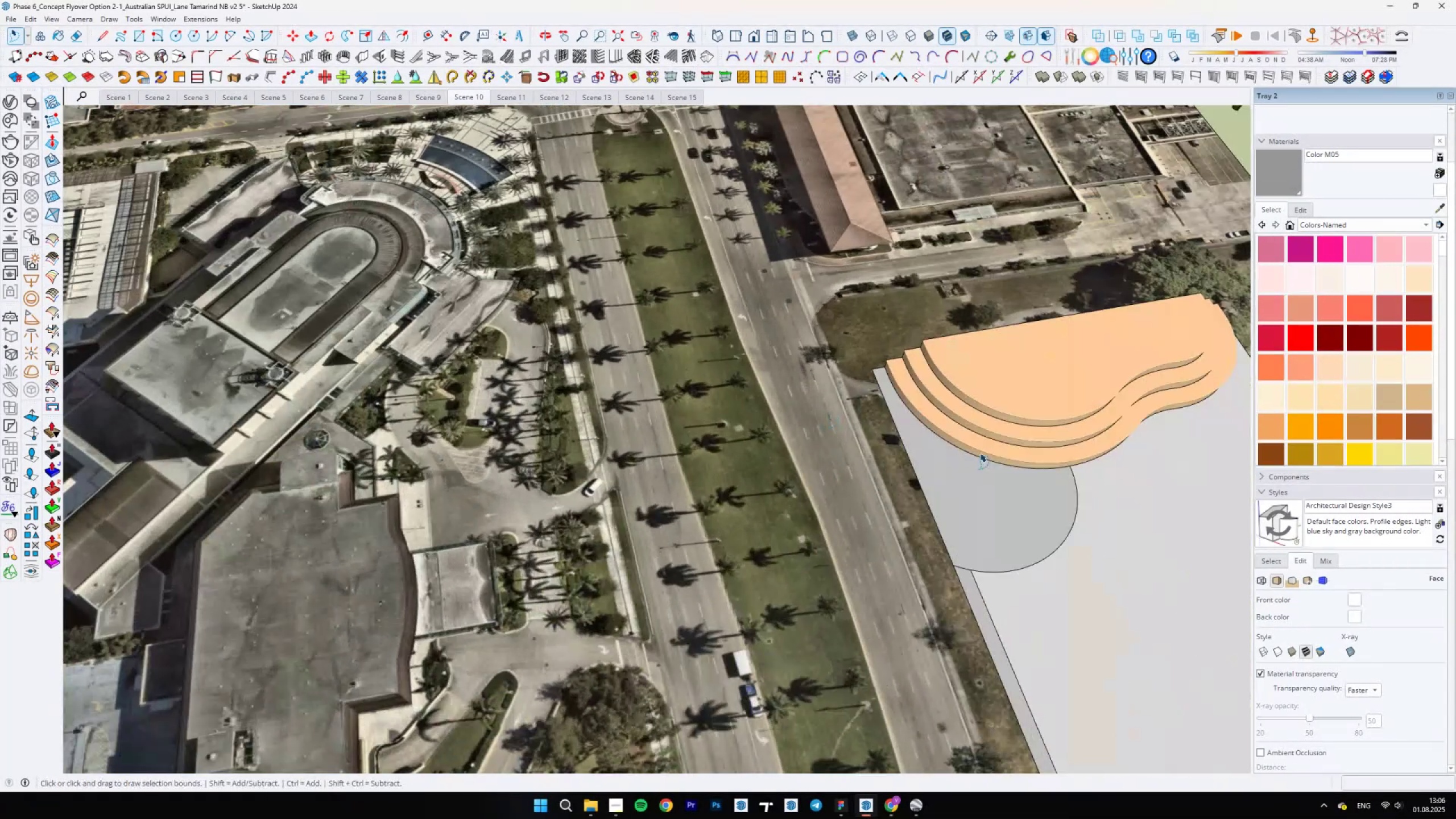 
scroll: coordinate [967, 460], scroll_direction: up, amount: 4.0
 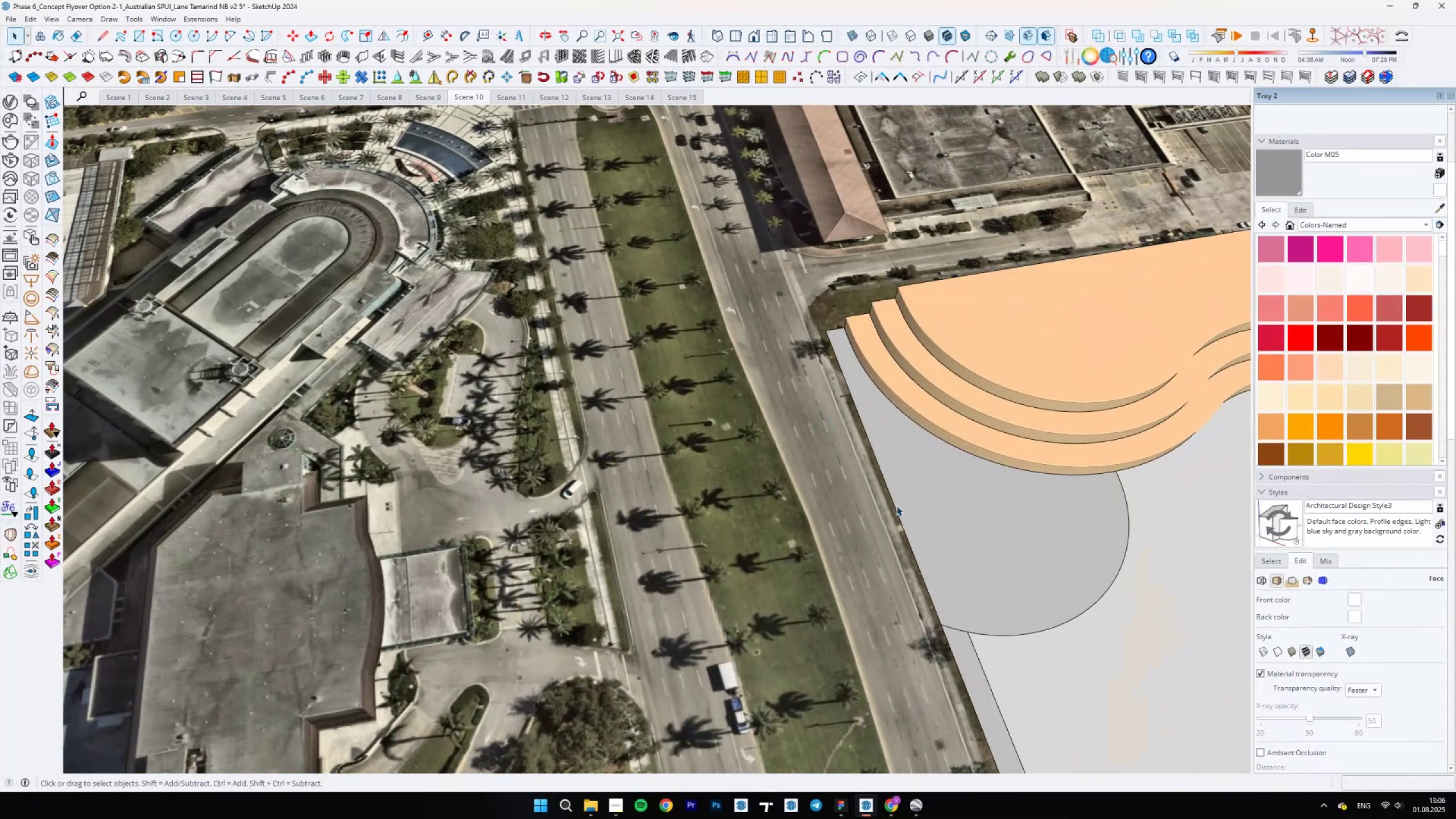 
left_click([895, 506])
 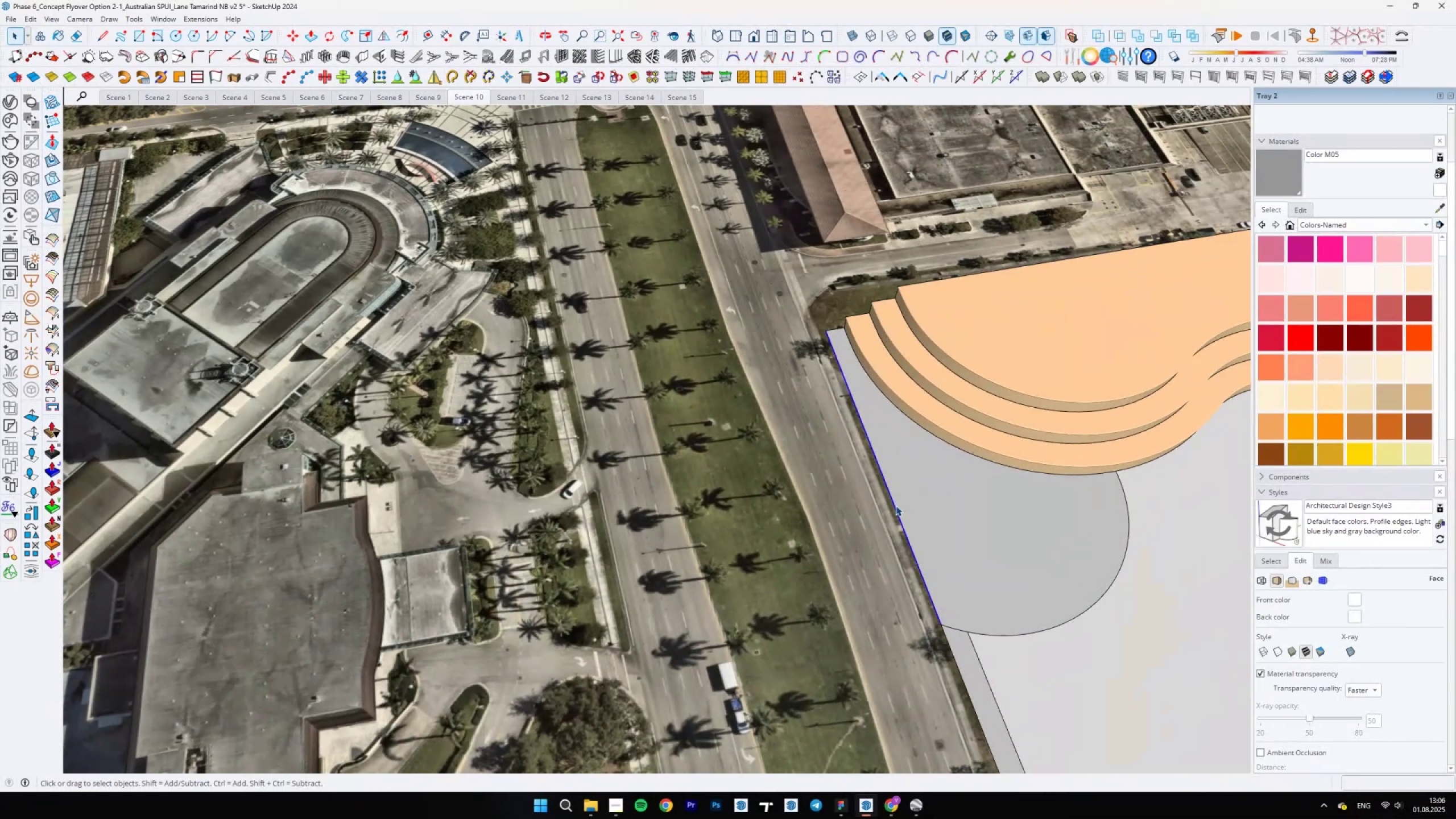 
hold_key(key=ControlLeft, duration=0.91)
scroll: coordinate [871, 410], scroll_direction: down, amount: 5.0
 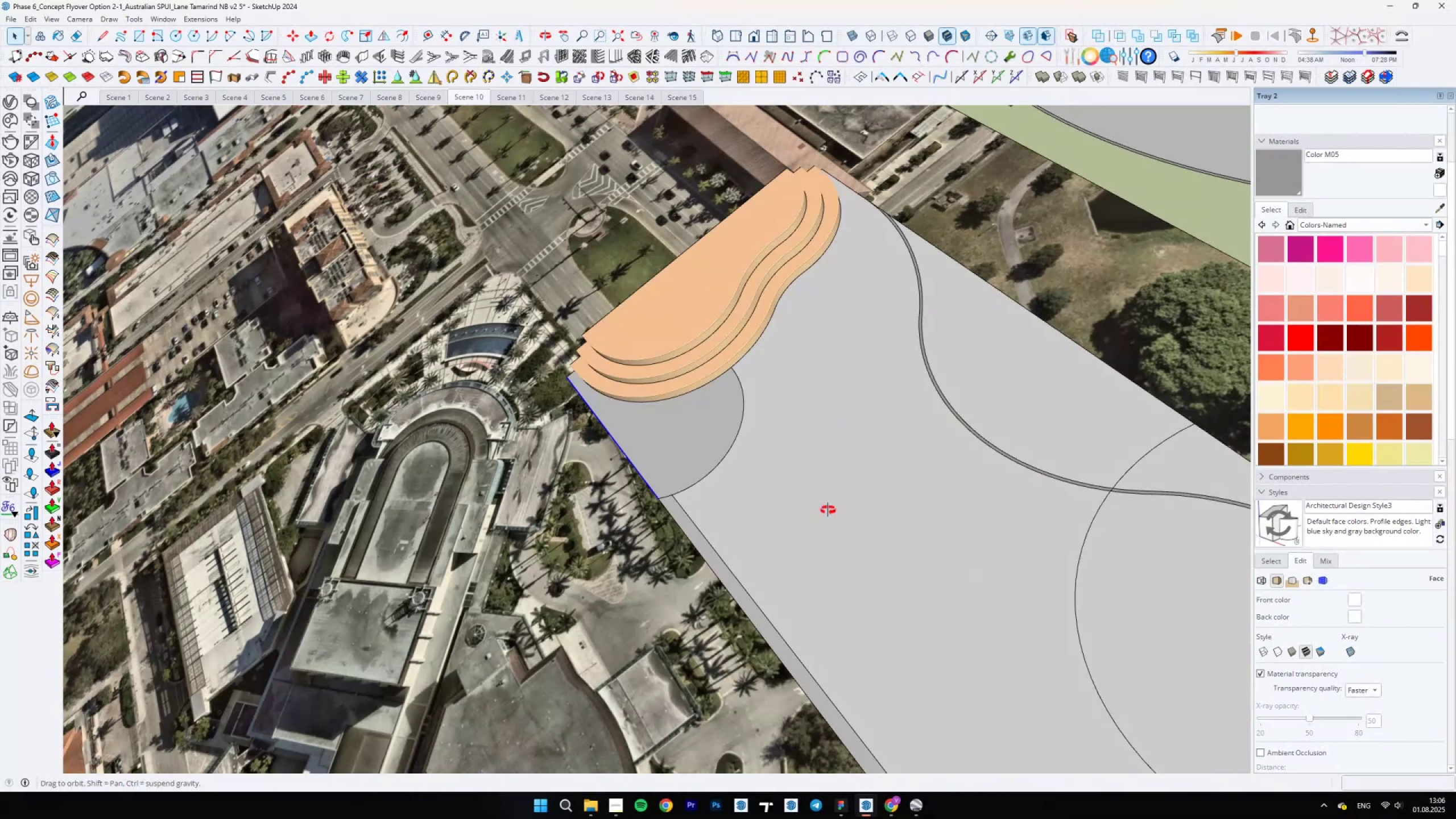 
hold_key(key=ControlLeft, duration=1.41)
left_click_drag(start_coordinate=[634, 563], to_coordinate=[638, 561])
 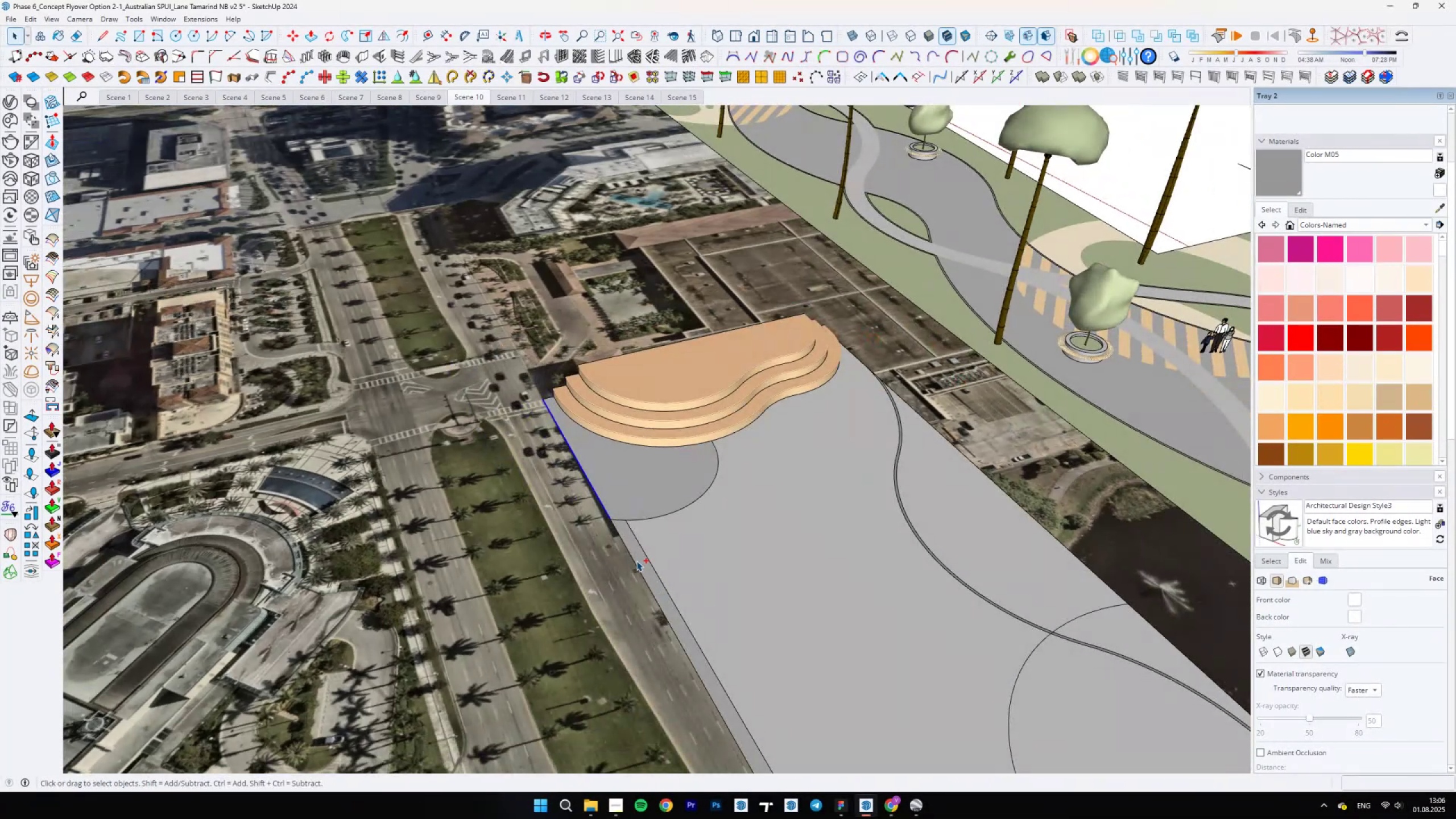 
double_click([636, 561])
 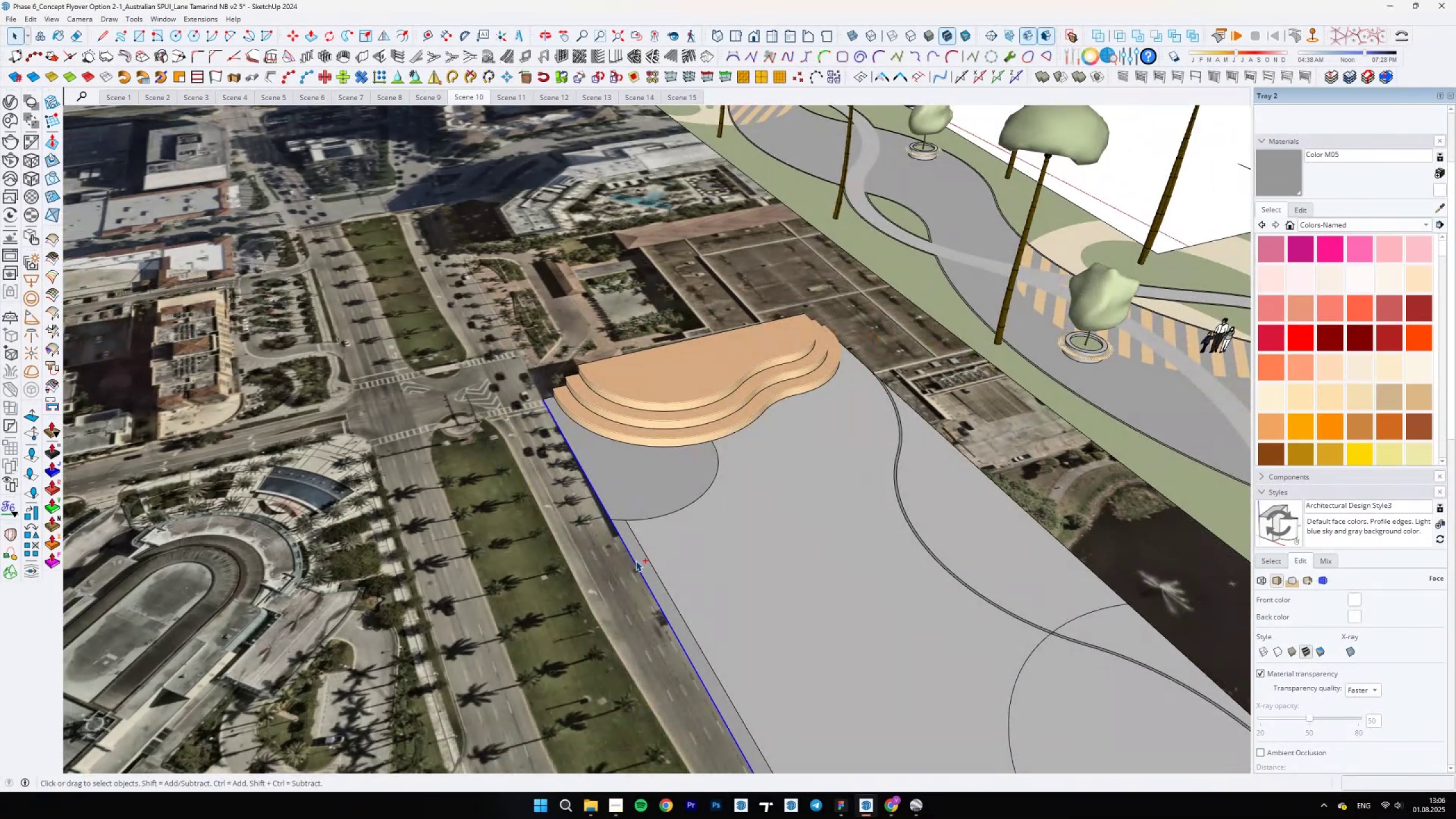 
scroll: coordinate [659, 358], scroll_direction: down, amount: 8.0
 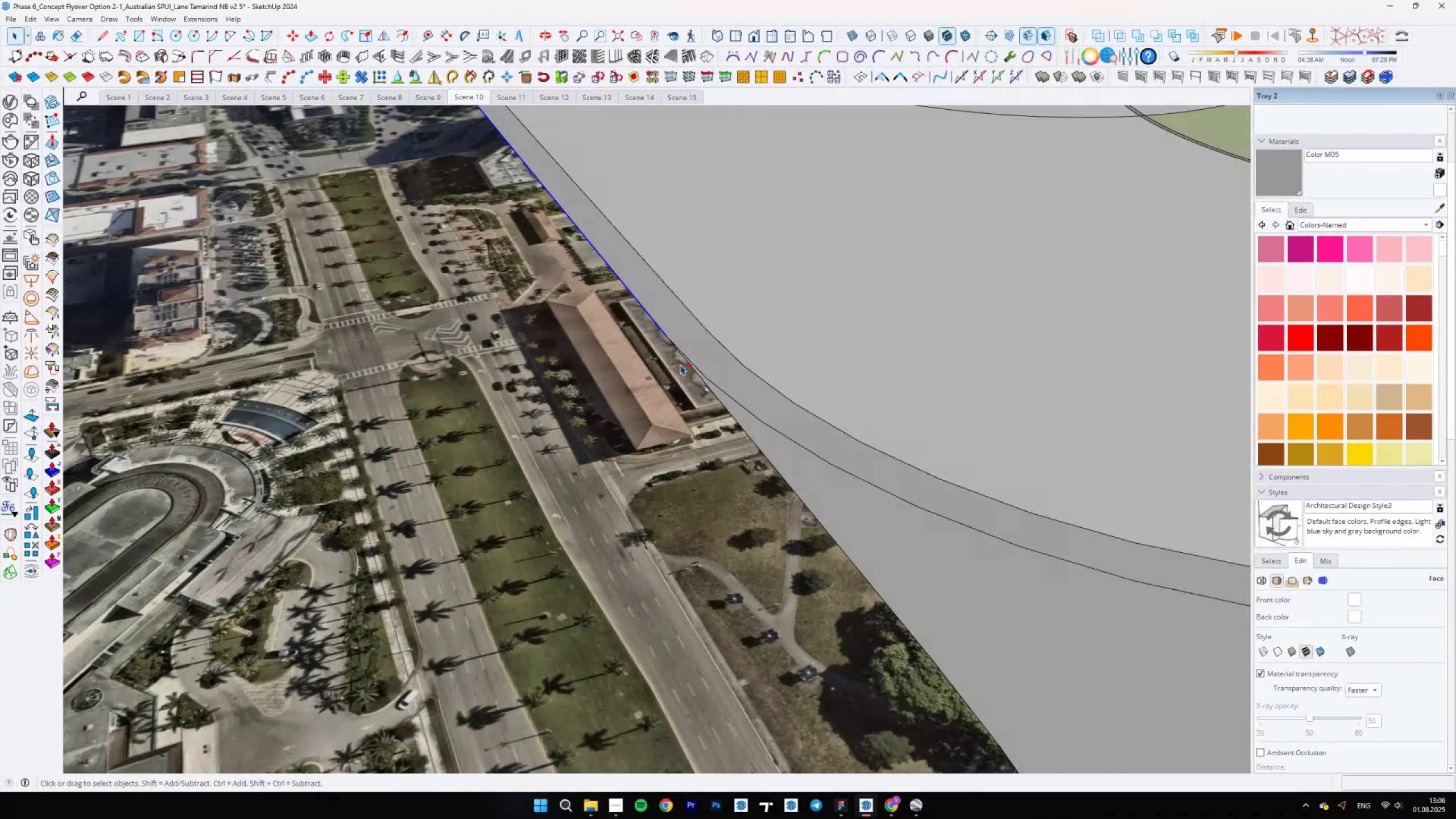 
hold_key(key=ControlLeft, duration=1.53)
left_click([690, 369])
 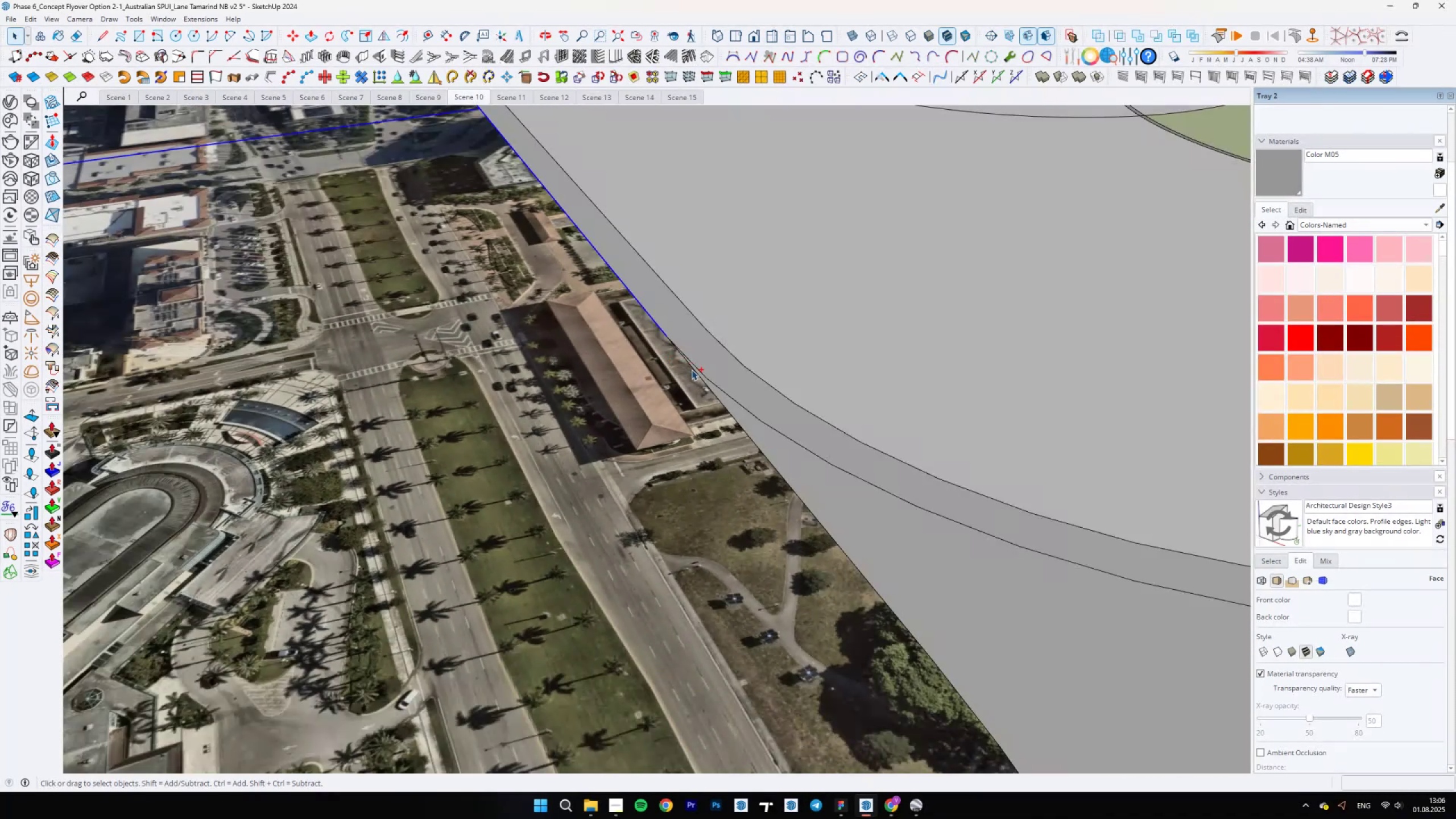 
hold_key(key=ControlLeft, duration=1.51)
left_click([695, 370])
 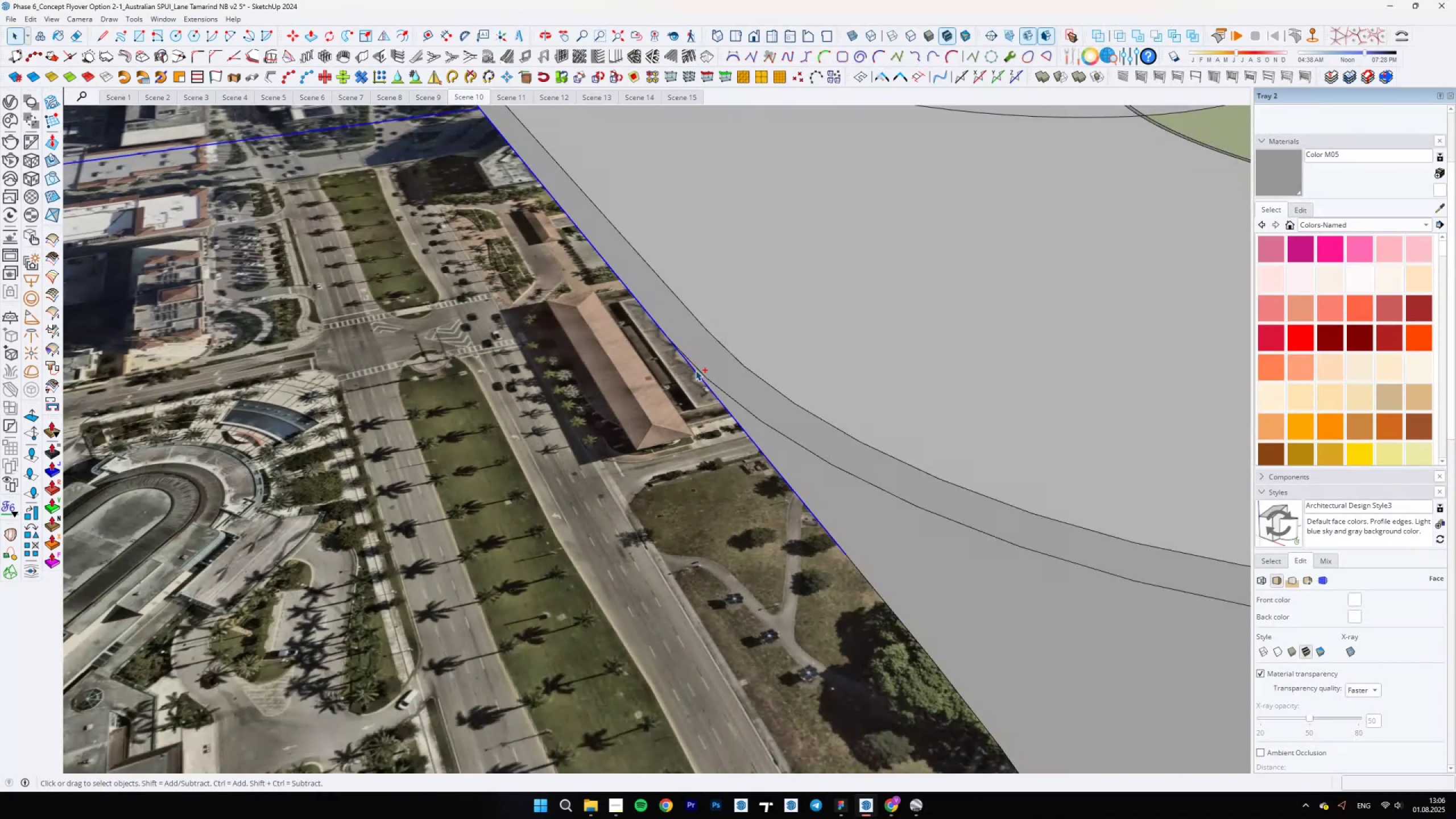 
scroll: coordinate [602, 383], scroll_direction: down, amount: 5.0
 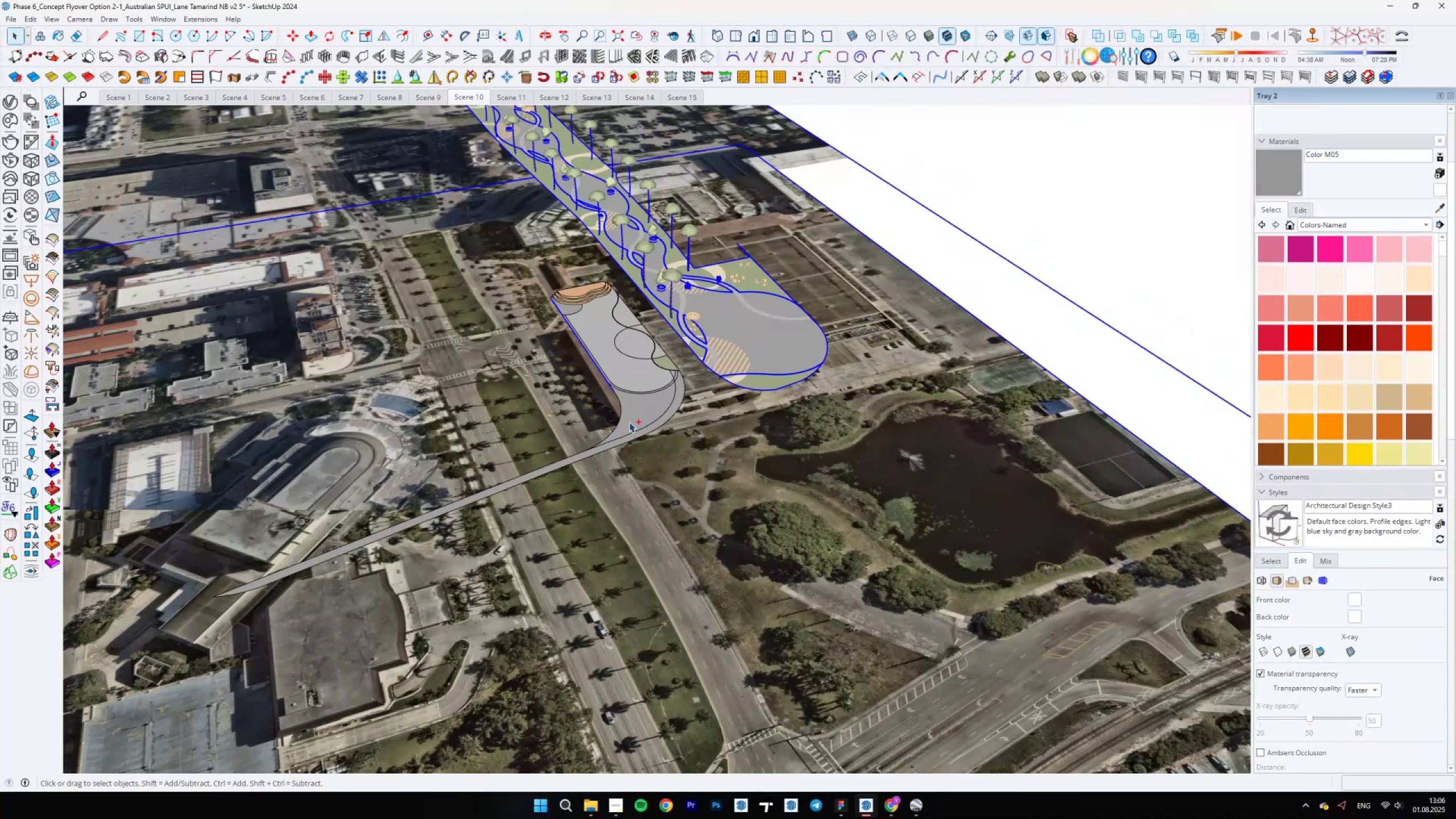 
key(Control+ControlLeft)
 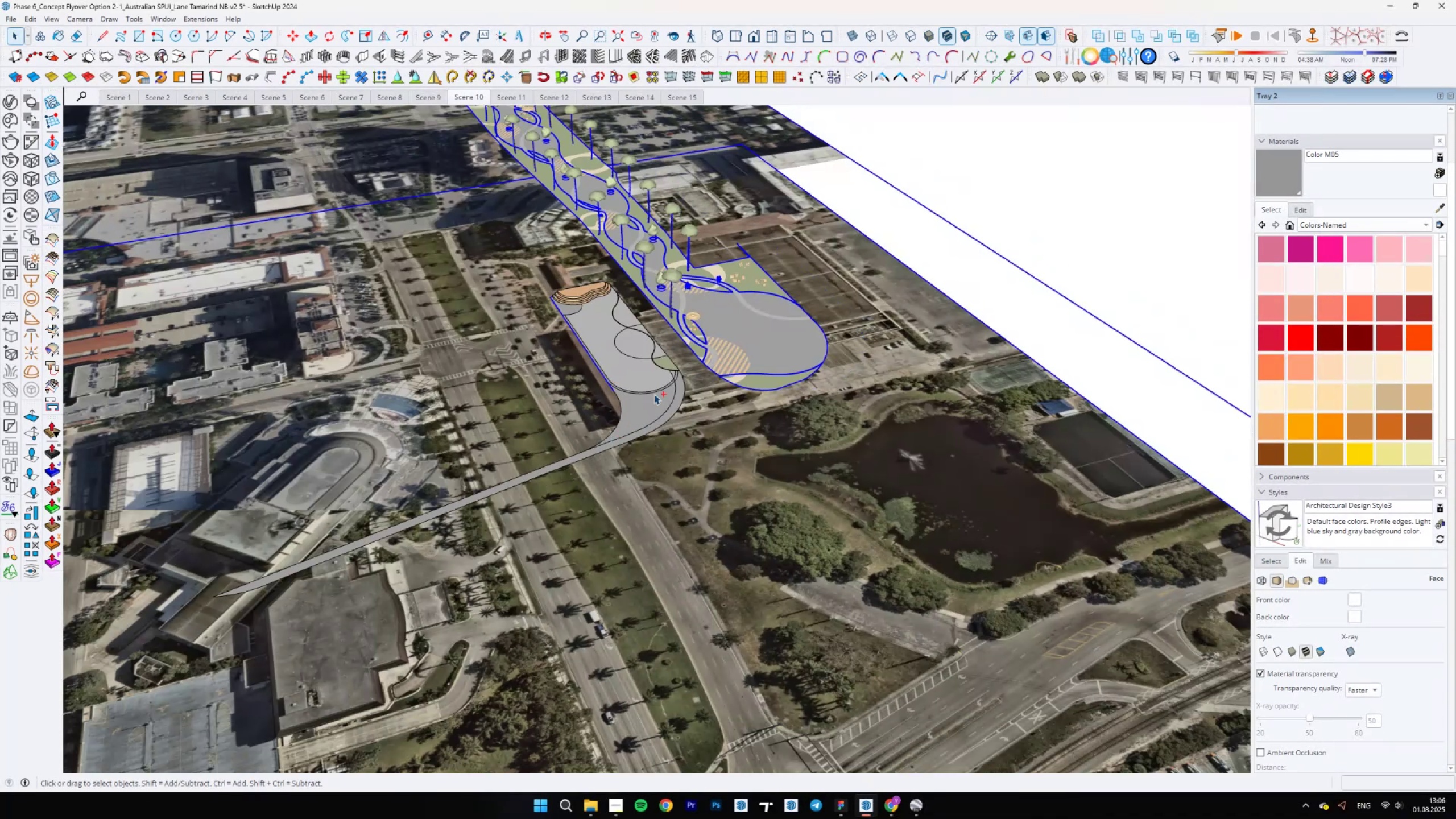 
key(Control+ControlLeft)
 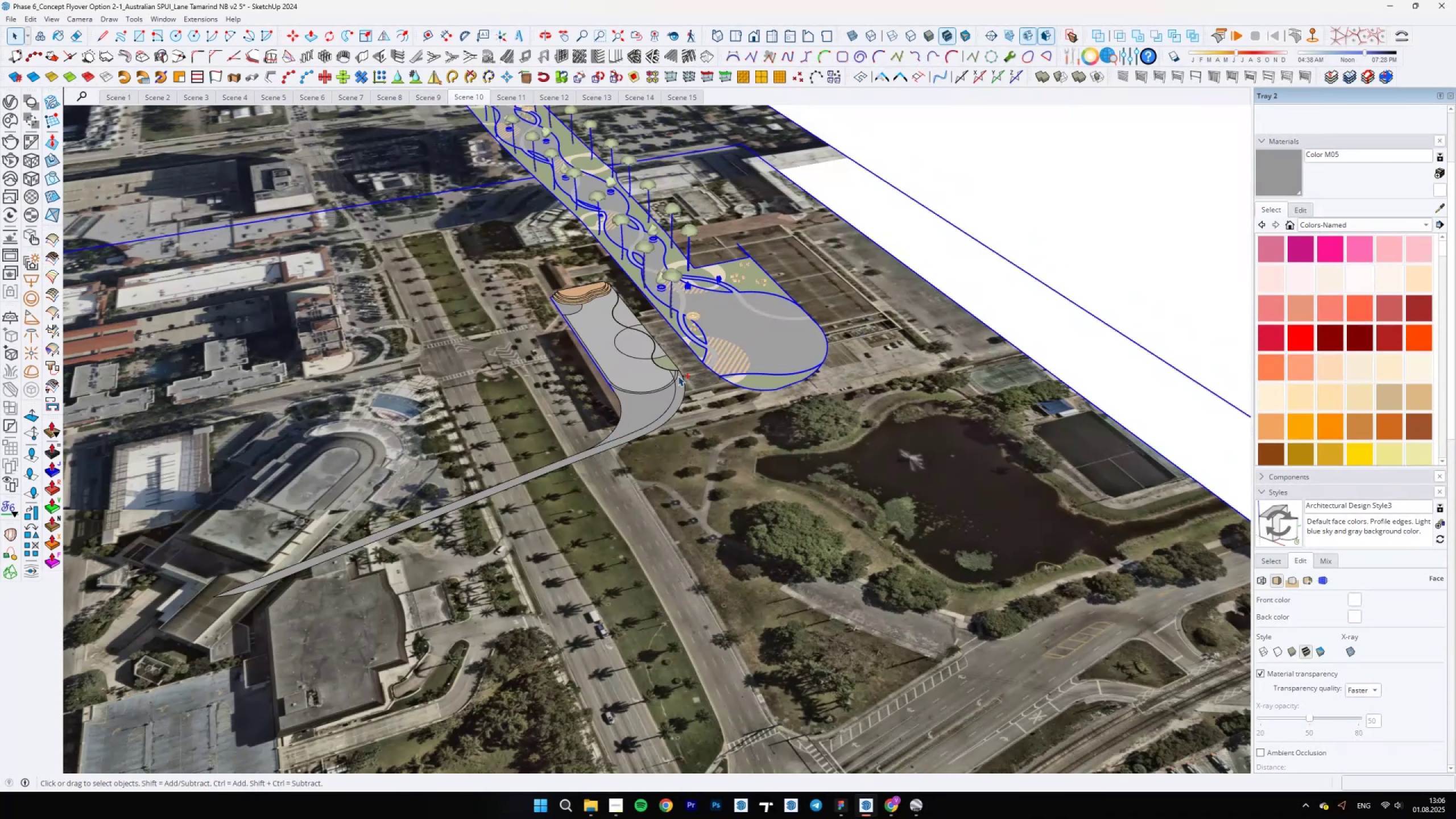 
hold_key(key=ShiftLeft, duration=0.66)
left_click([719, 348])
 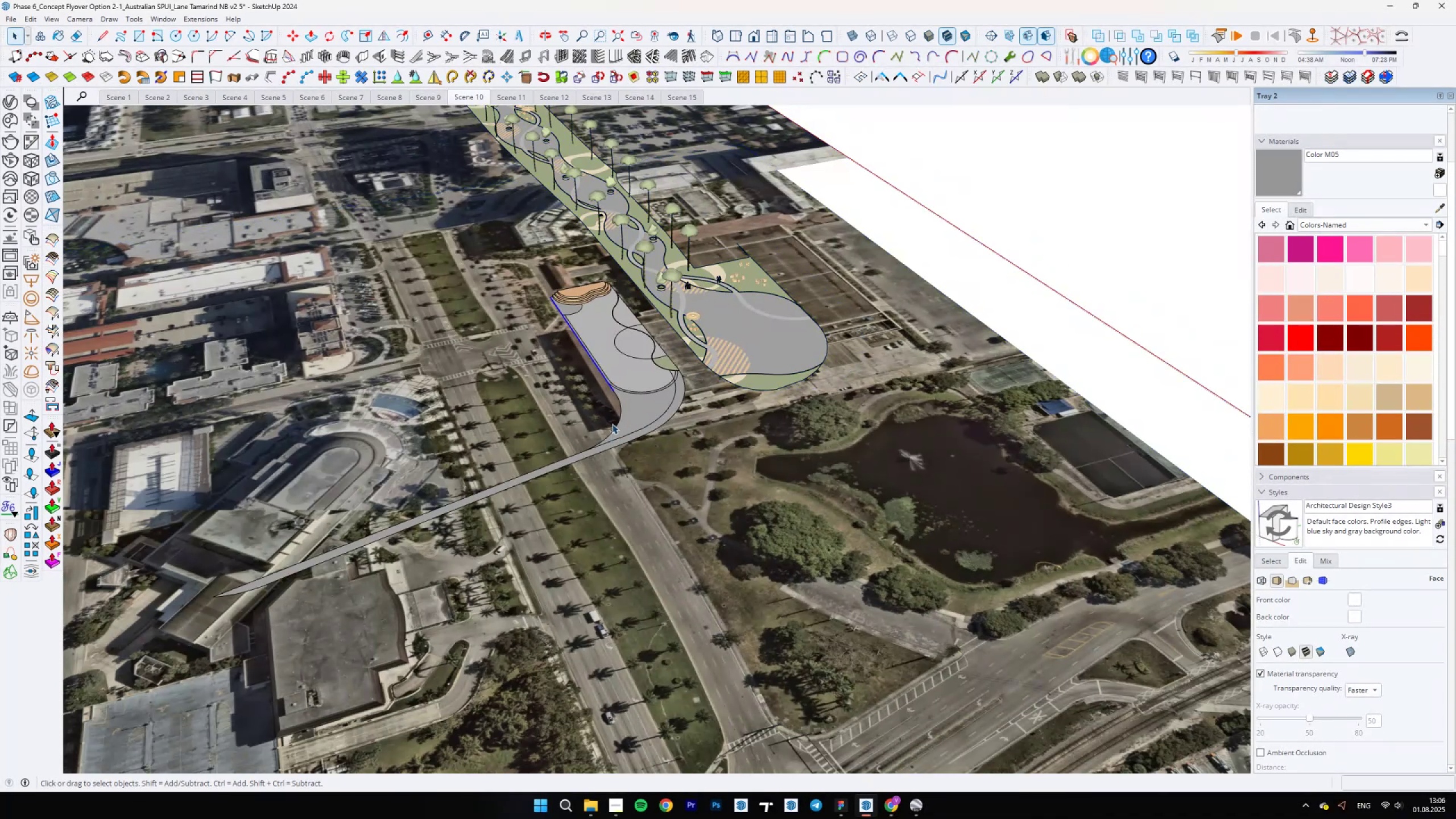 
scroll: coordinate [618, 402], scroll_direction: up, amount: 9.0
 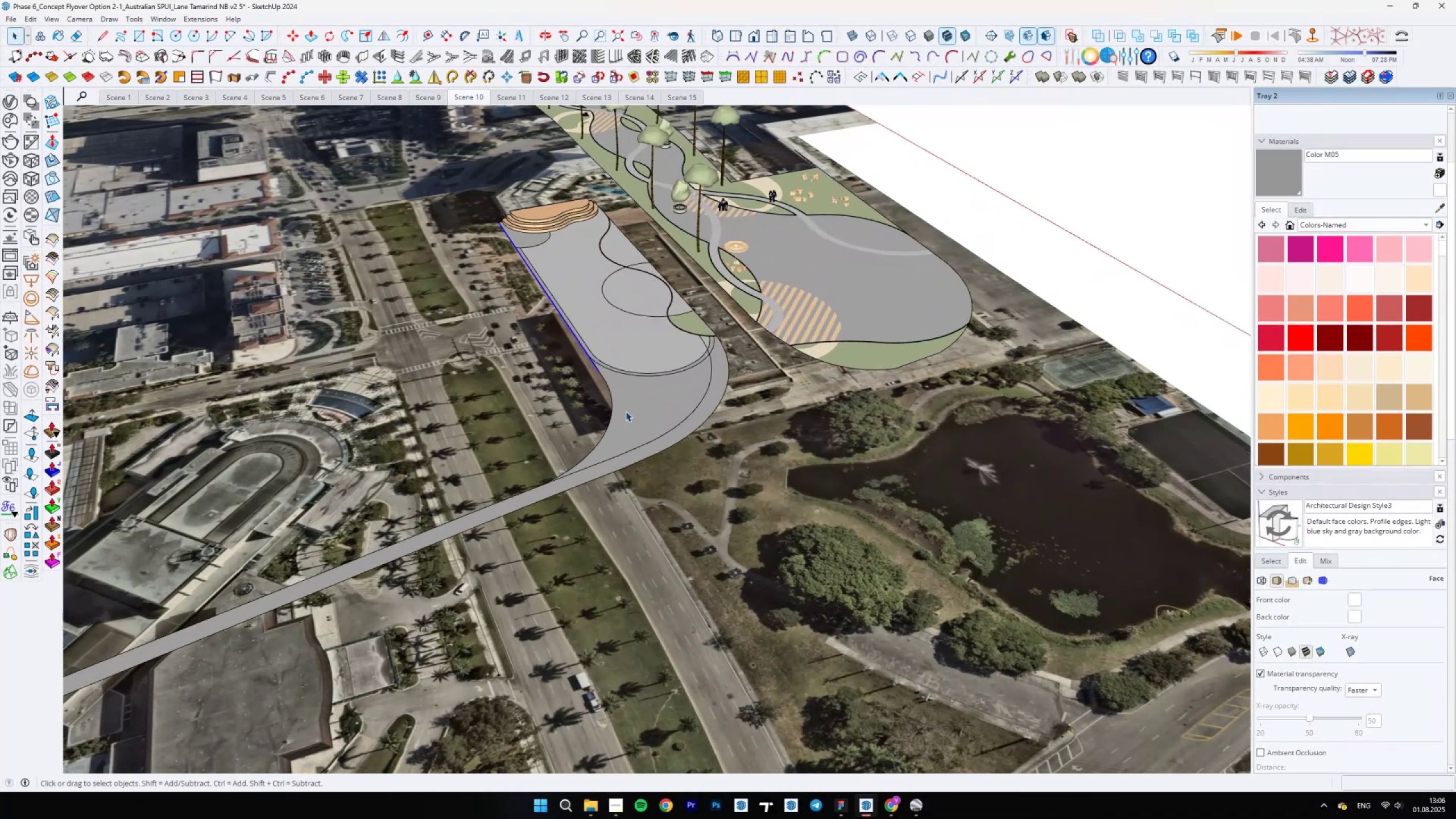 
hold_key(key=ControlLeft, duration=1.54)
left_click([607, 394])
 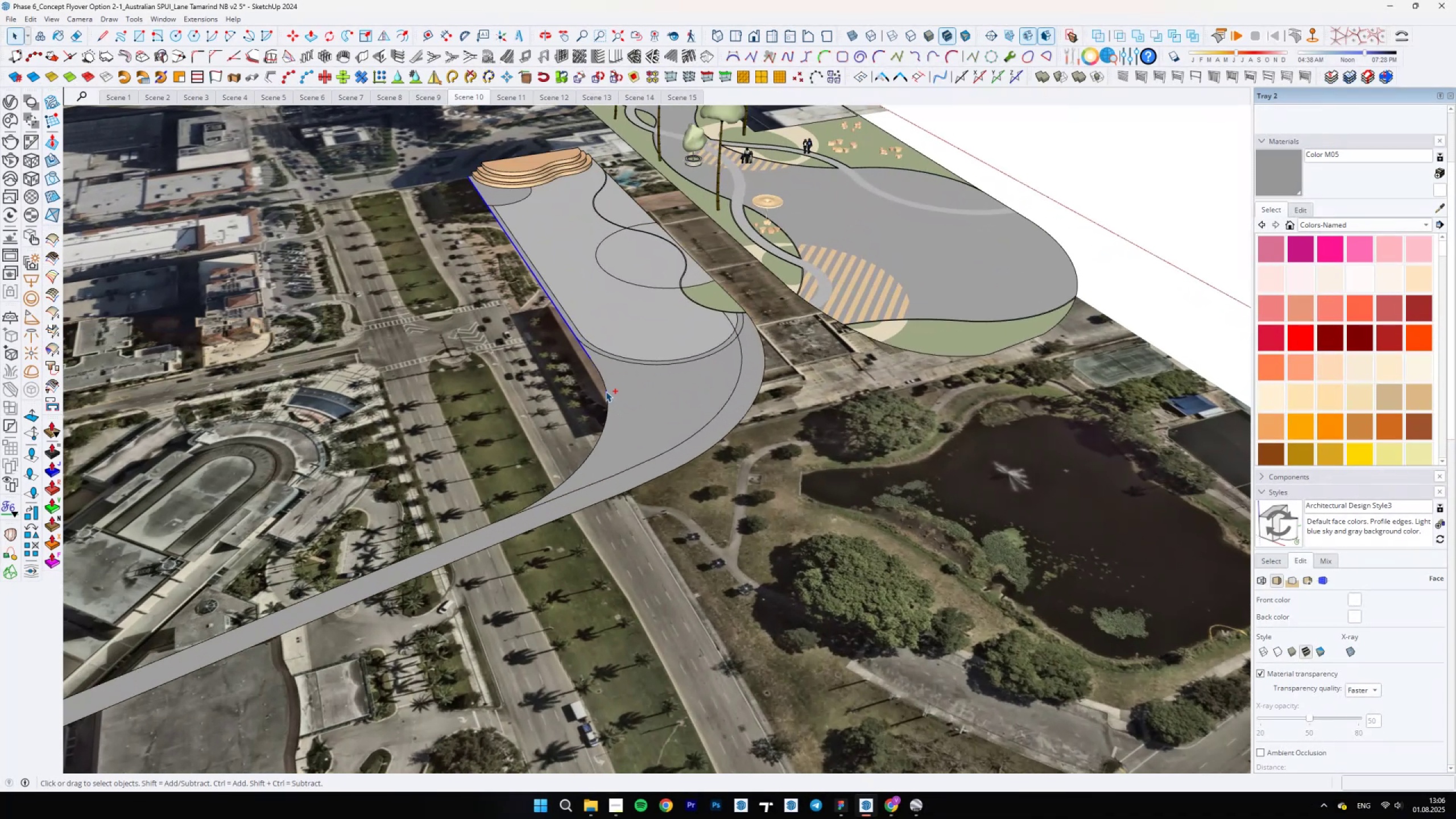 
hold_key(key=ControlLeft, duration=1.52)
left_click([606, 387])
 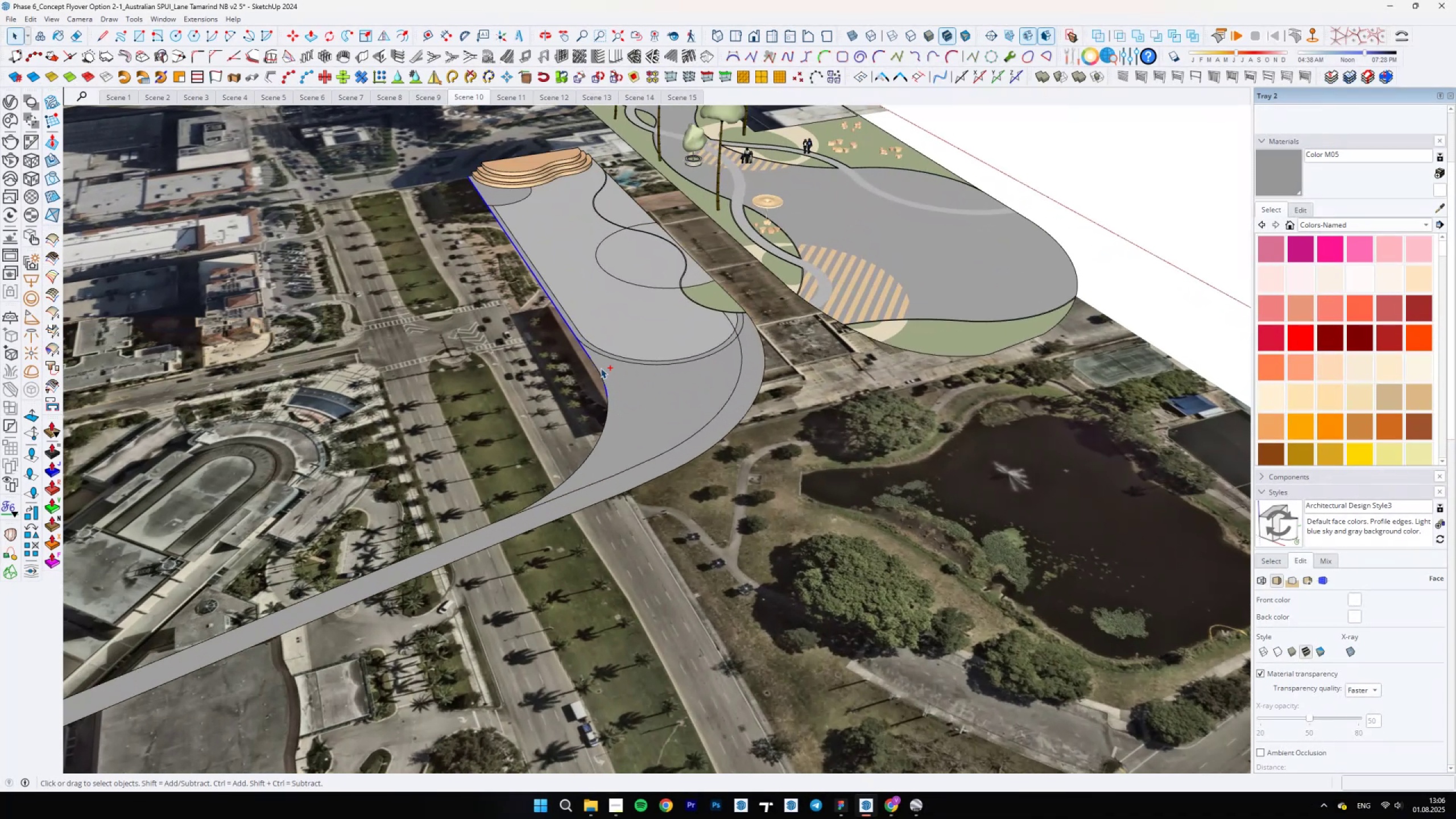 
scroll: coordinate [599, 365], scroll_direction: up, amount: 3.0
 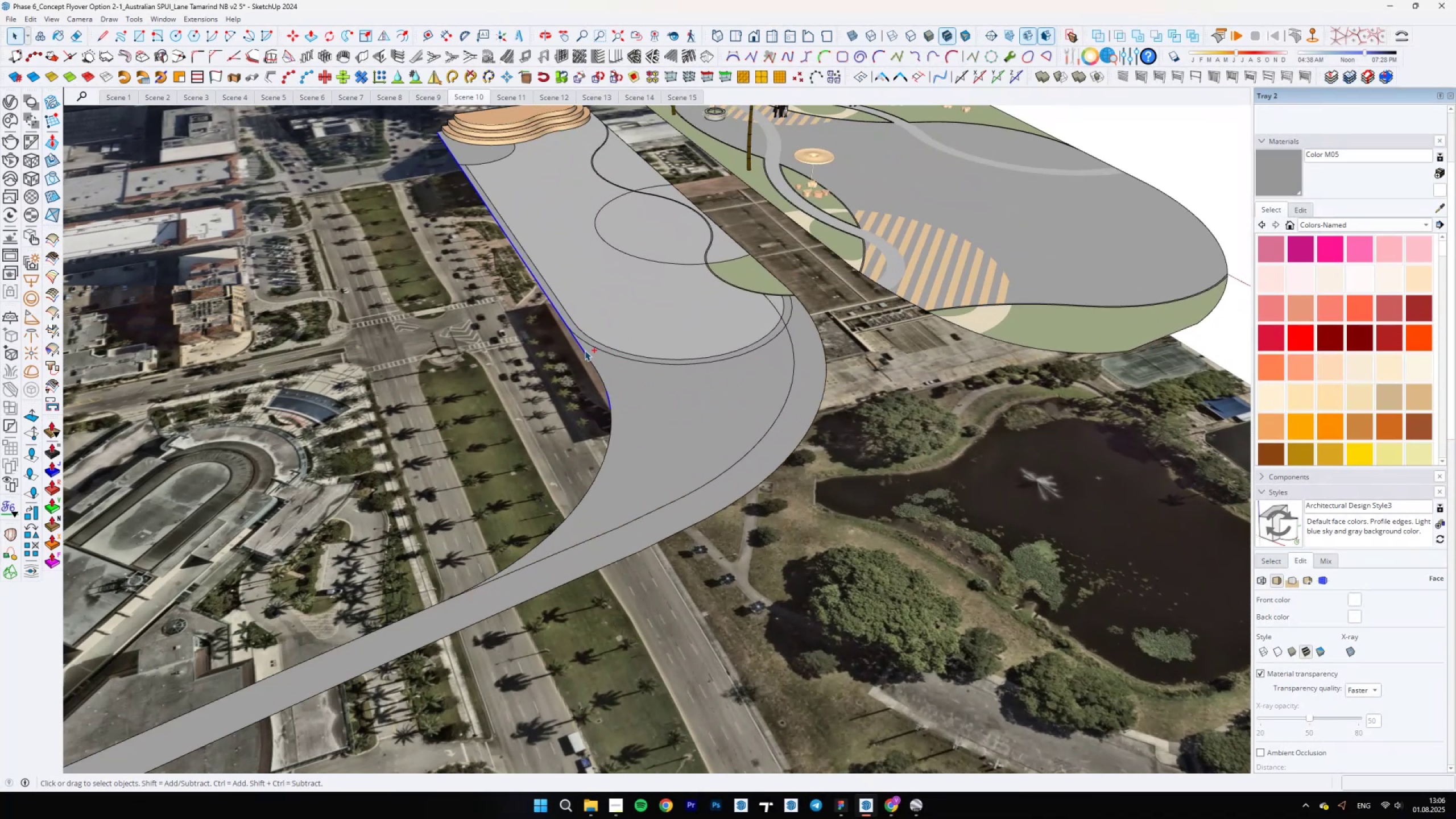 
left_click_drag(start_coordinate=[581, 346], to_coordinate=[615, 406])
 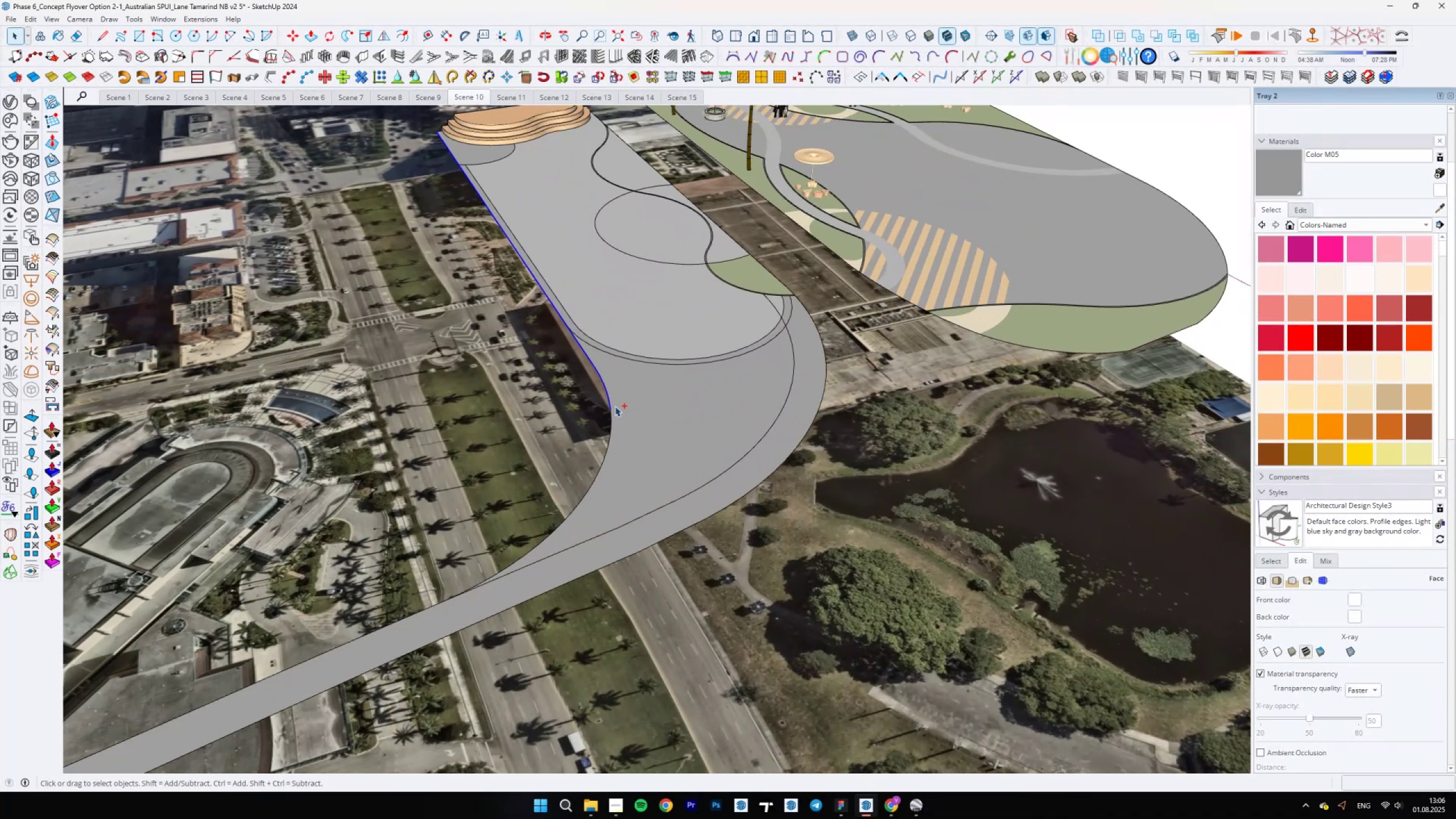 
hold_key(key=ControlLeft, duration=1.51)
left_click([613, 420])
 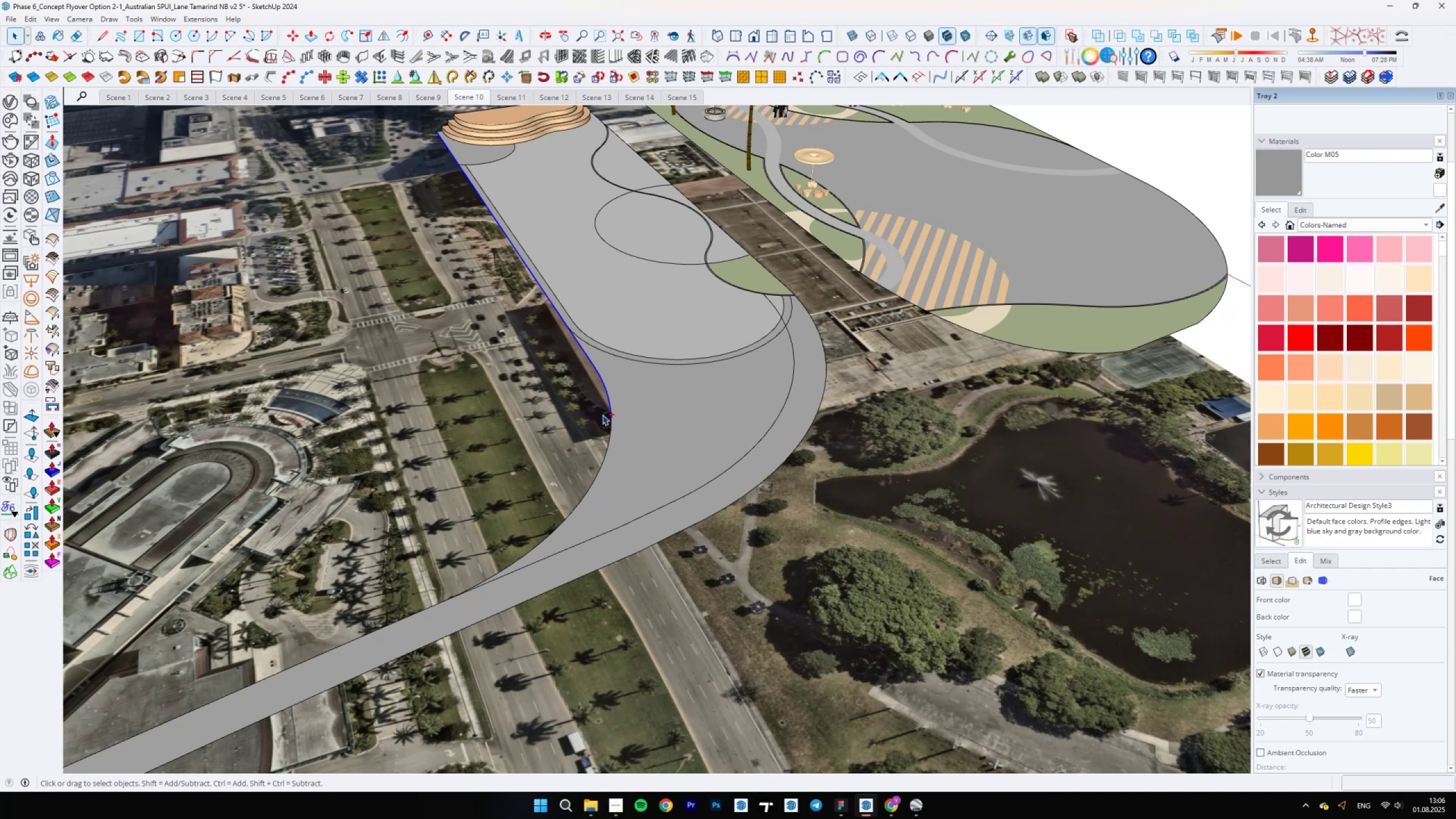 
left_click_drag(start_coordinate=[587, 413], to_coordinate=[643, 526])
 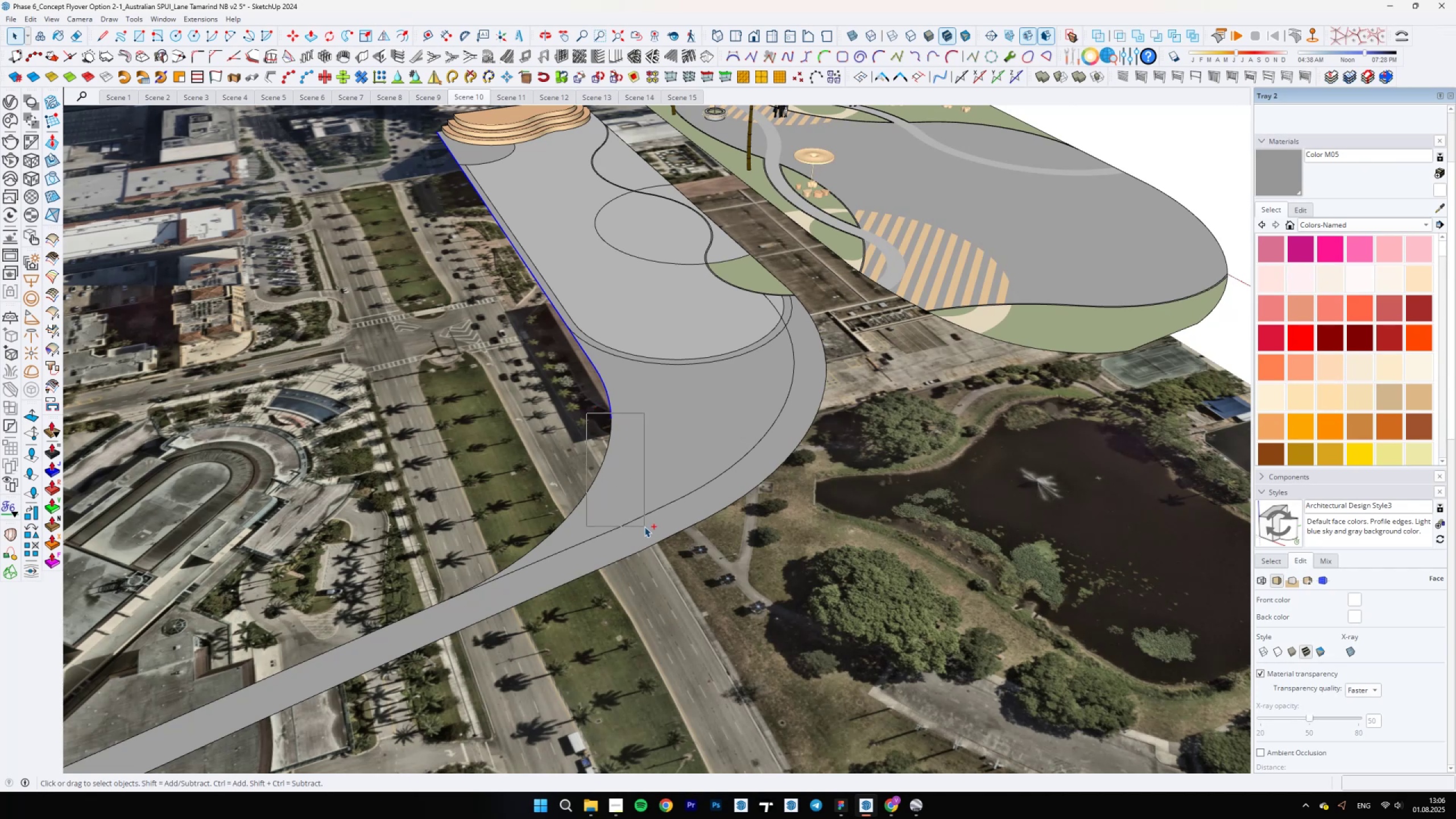 
left_click_drag(start_coordinate=[642, 523], to_coordinate=[640, 517])
 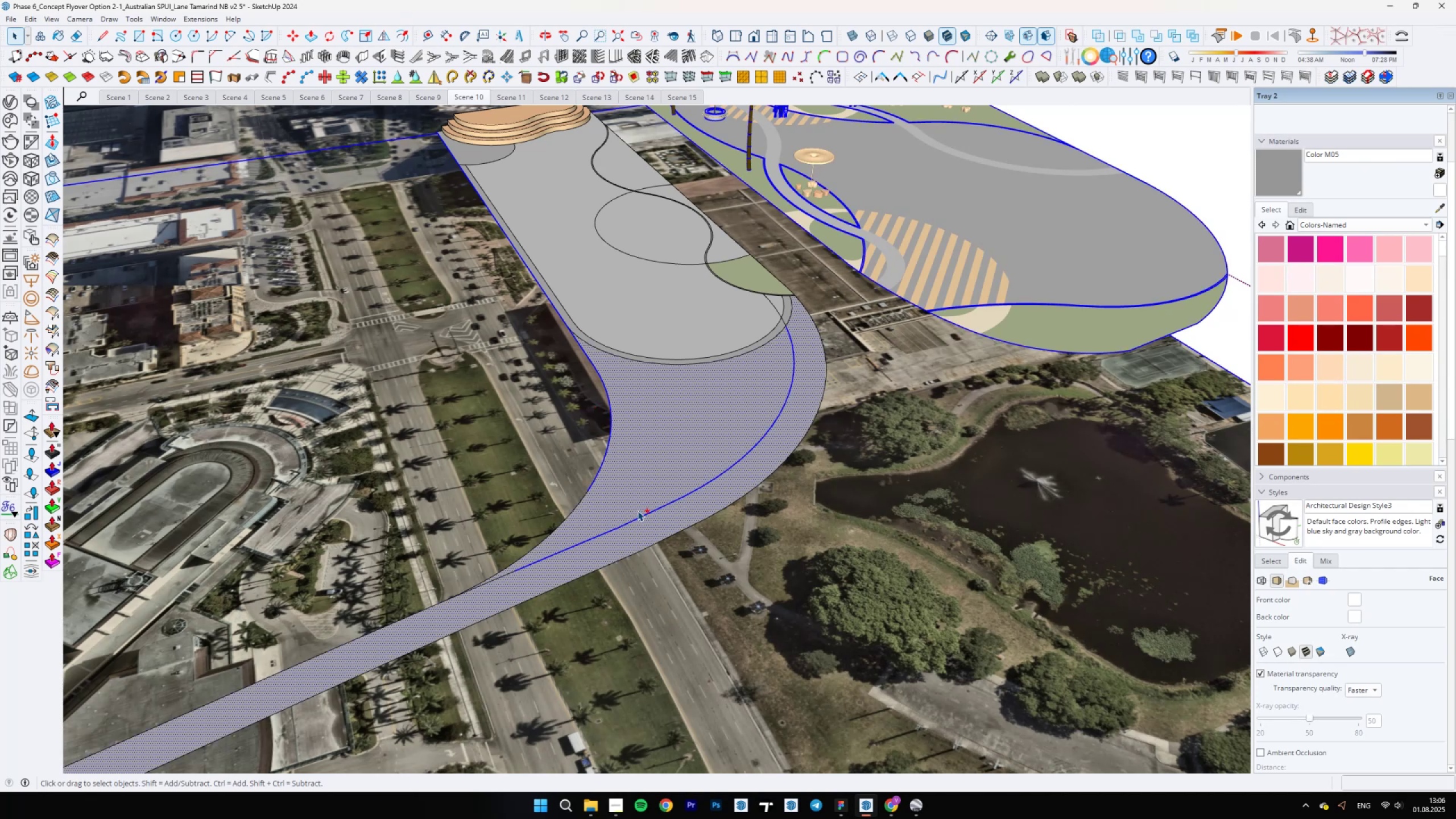 
hold_key(key=ControlLeft, duration=0.55)
 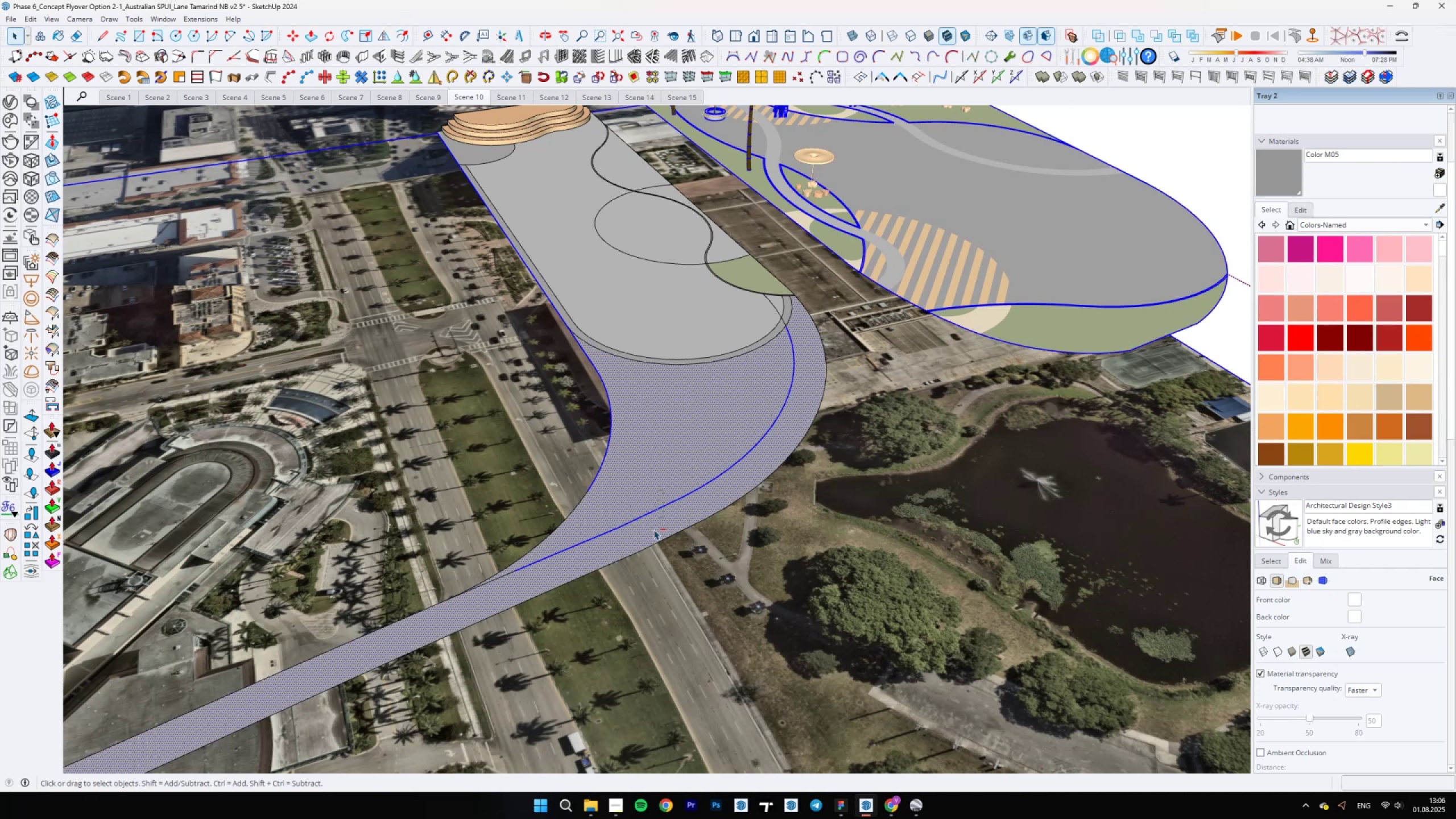 
hold_key(key=ShiftLeft, duration=1.2)
hold_key(key=ControlLeft, duration=1.5)
left_click_drag(start_coordinate=[664, 490], to_coordinate=[638, 565])
 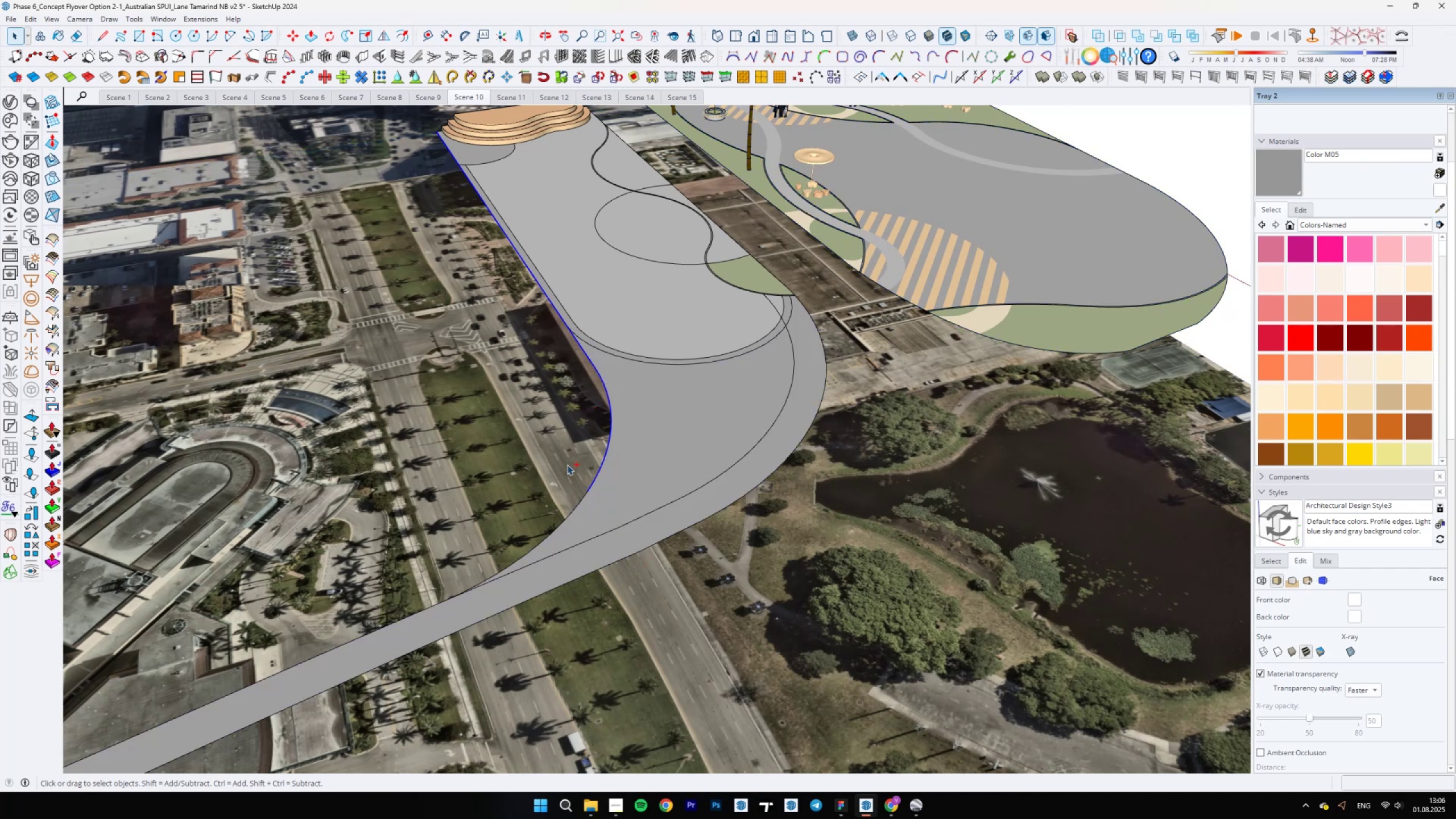 
left_click_drag(start_coordinate=[505, 491], to_coordinate=[592, 551])
 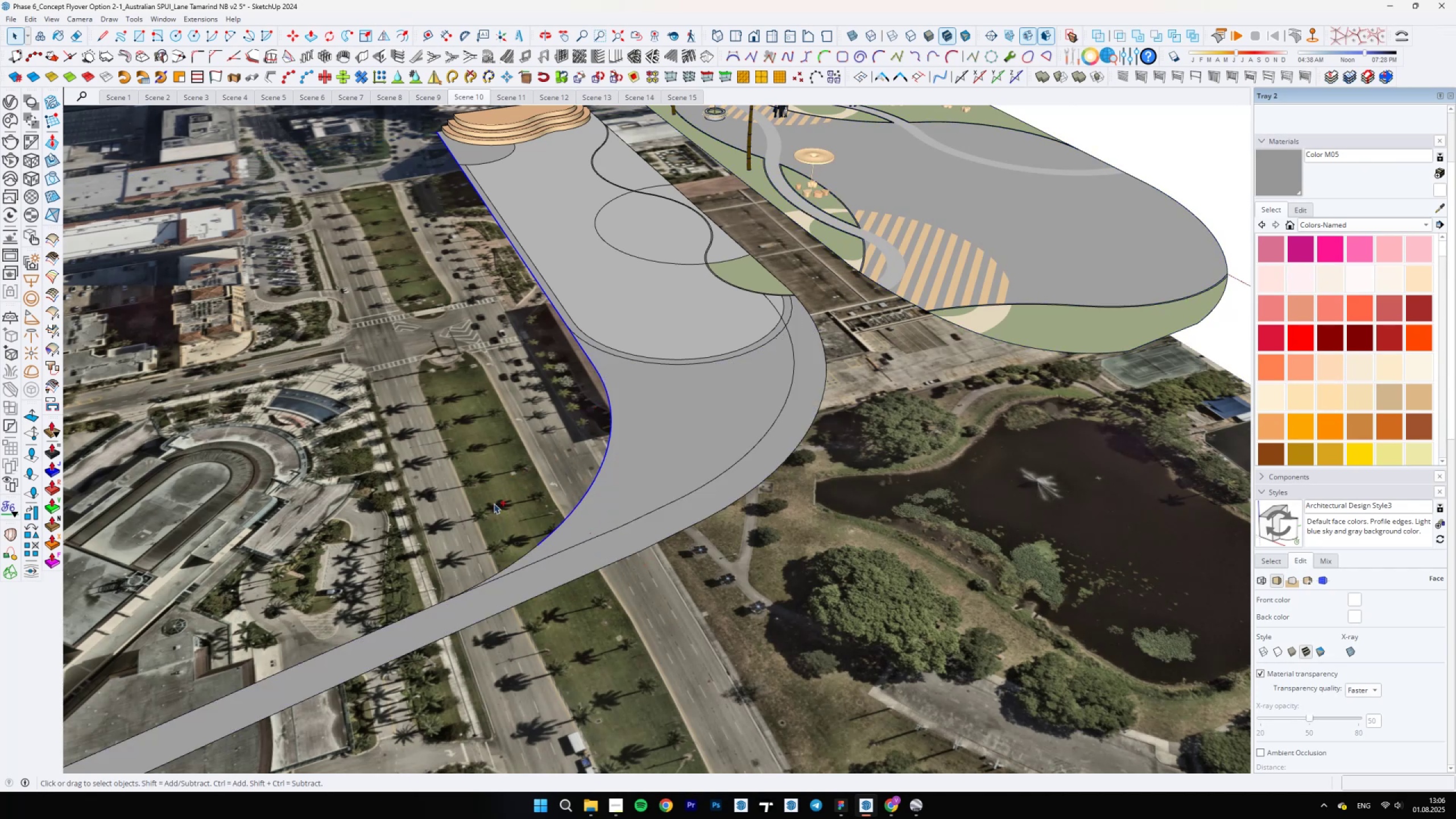 
hold_key(key=ControlLeft, duration=1.52)
left_click_drag(start_coordinate=[471, 519], to_coordinate=[538, 584])
 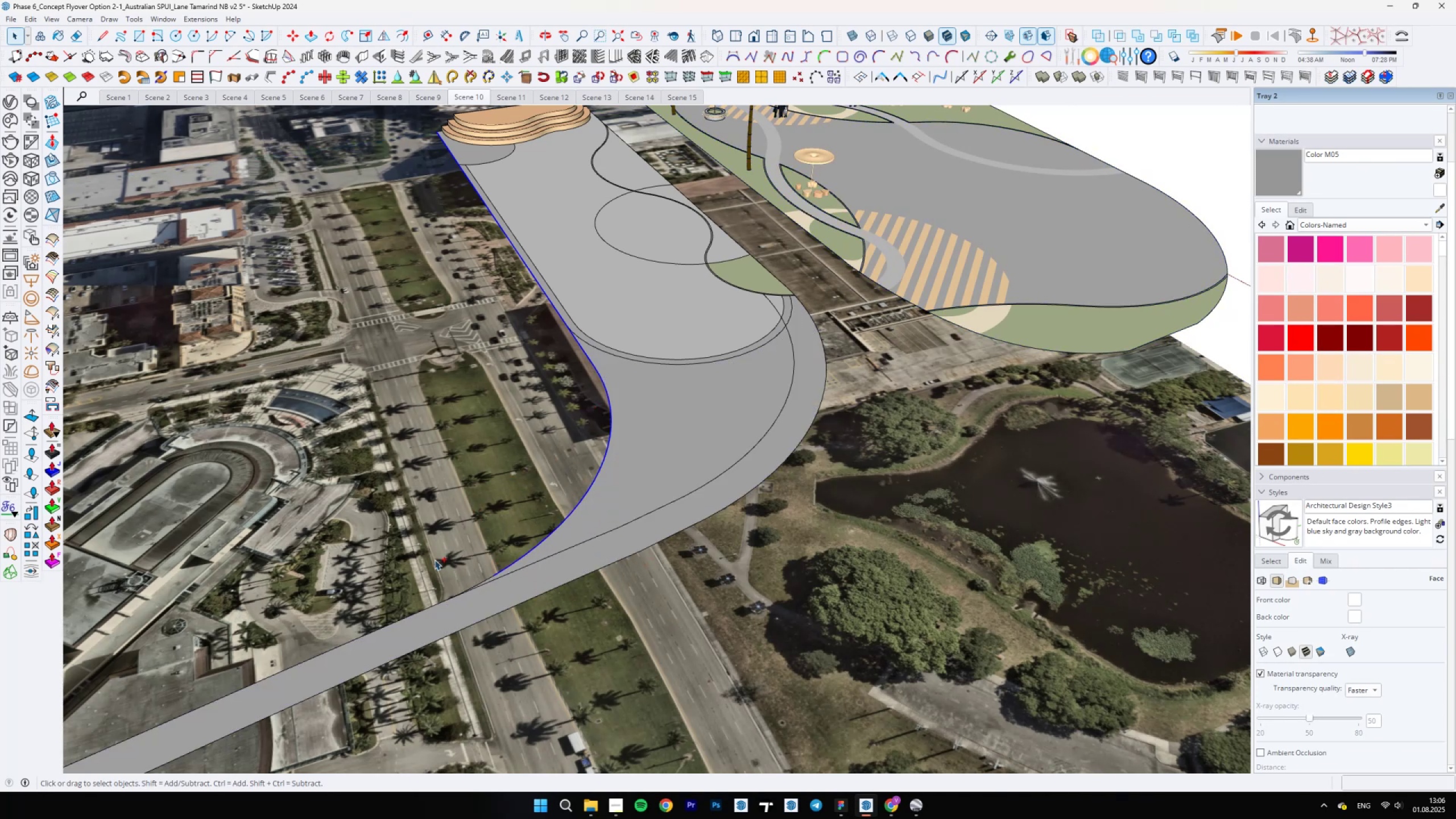 
hold_key(key=ControlLeft, duration=1.52)
left_click_drag(start_coordinate=[435, 560], to_coordinate=[511, 607])
 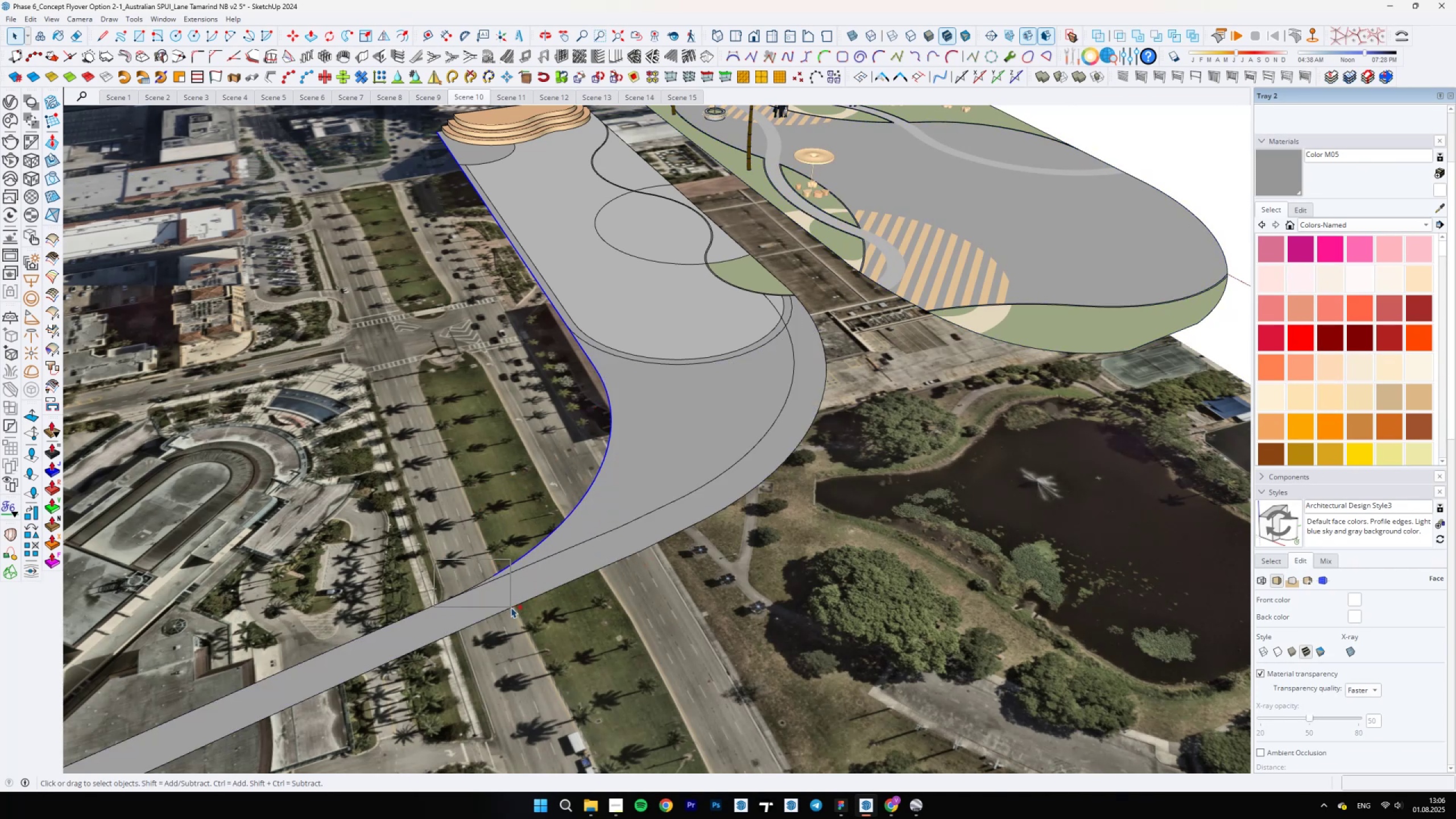 
hold_key(key=ControlLeft, duration=0.38)
 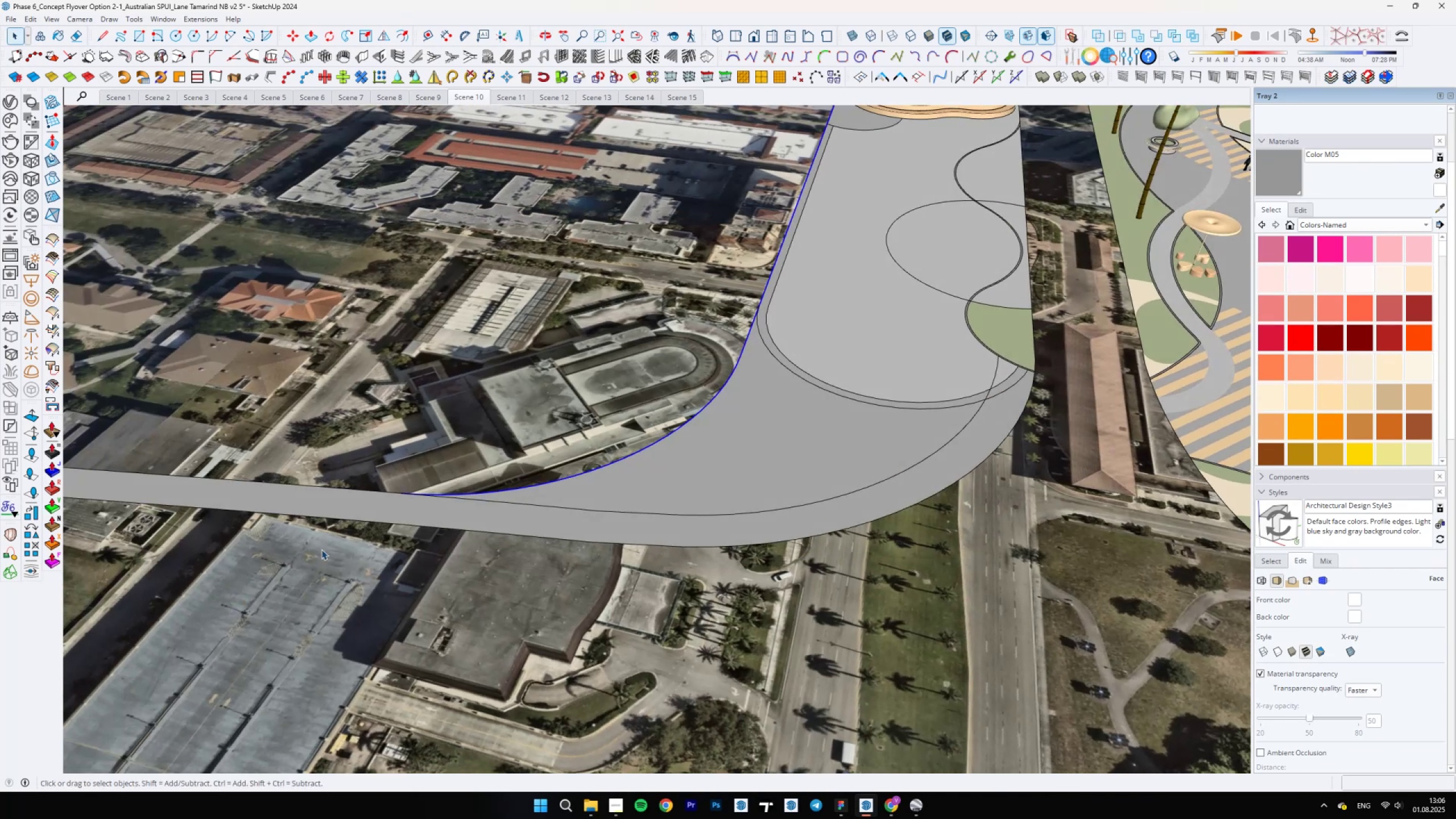 
scroll: coordinate [412, 504], scroll_direction: up, amount: 5.0
 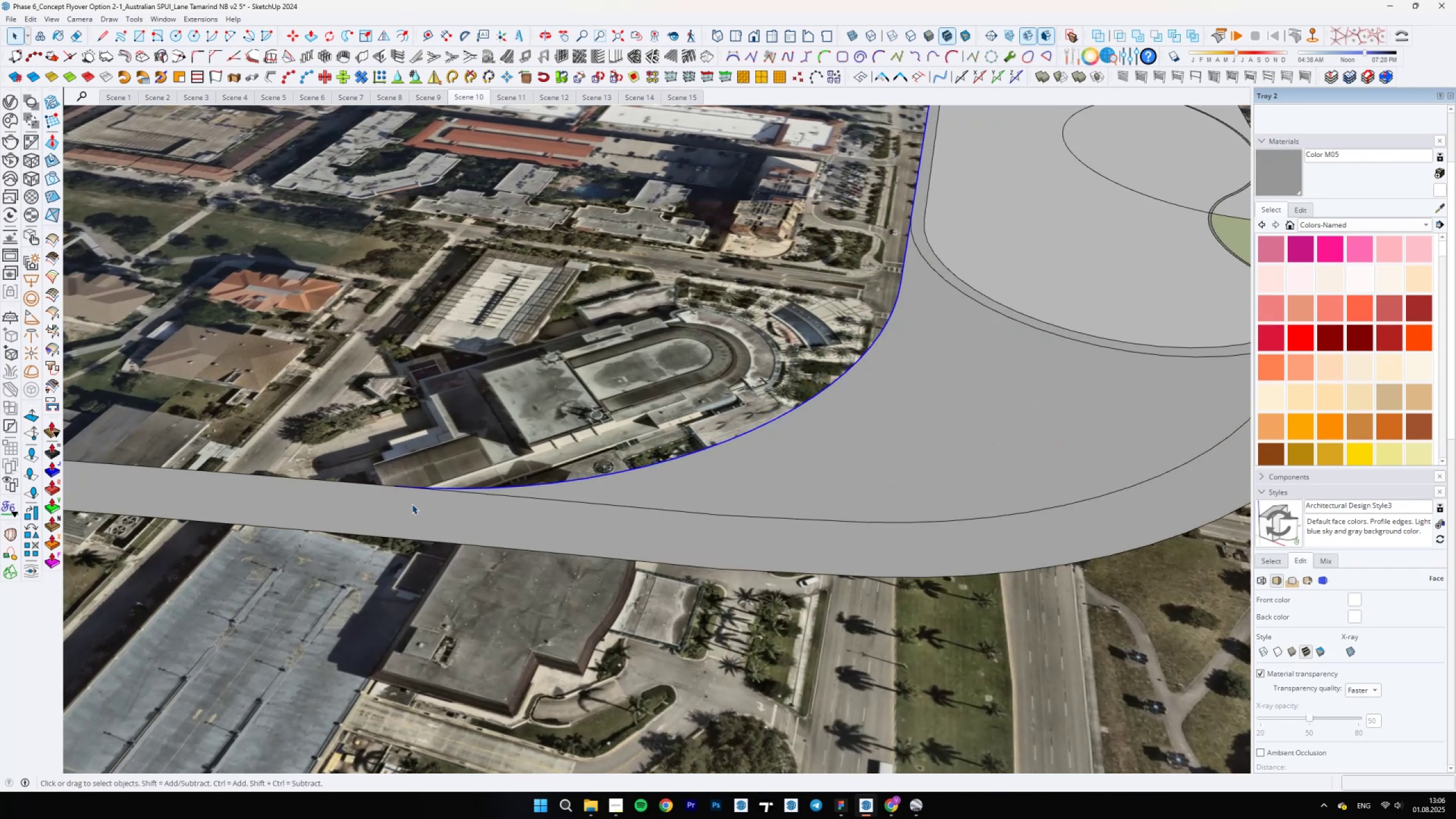 
hold_key(key=ShiftLeft, duration=0.54)
 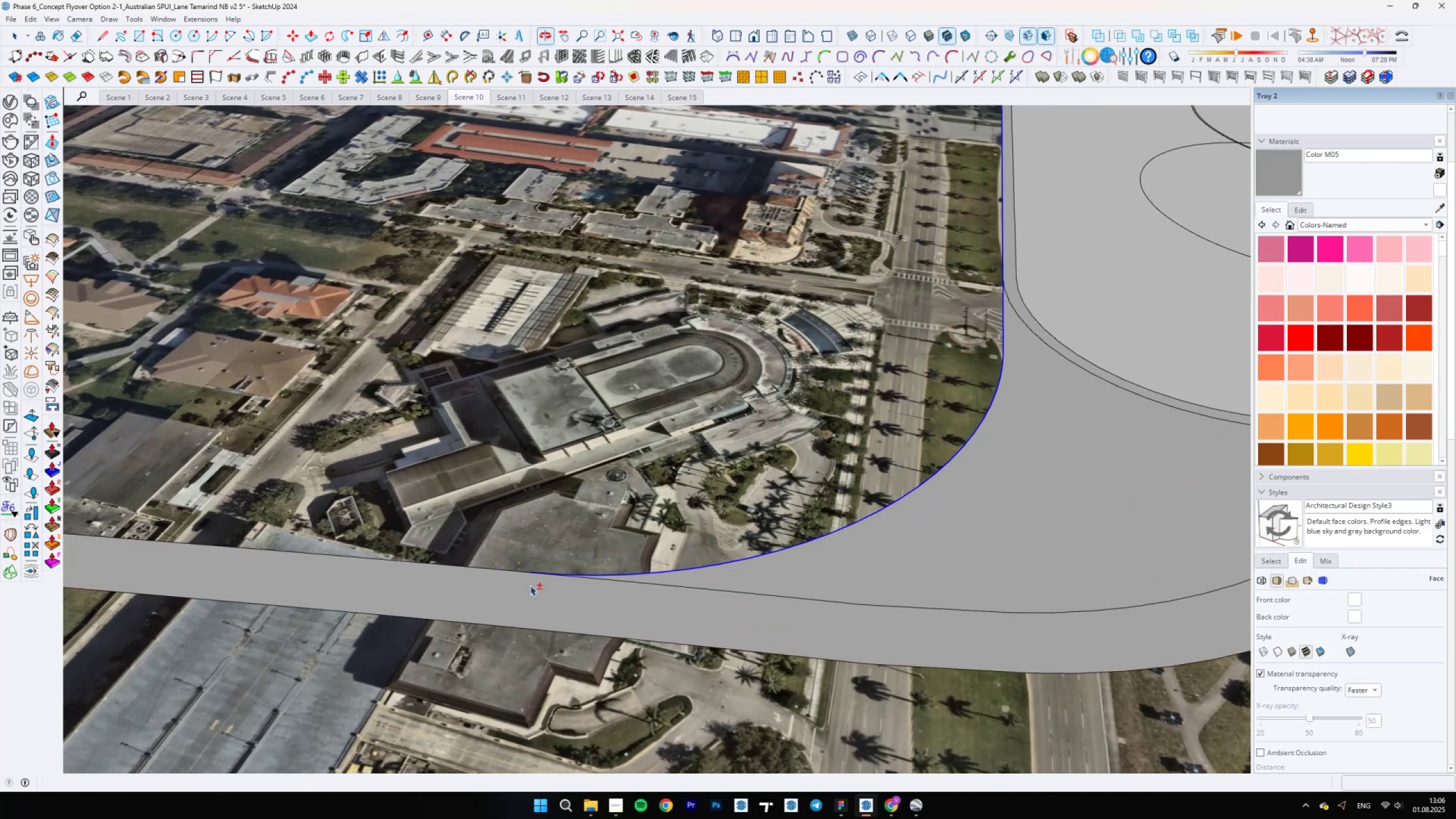 
scroll: coordinate [535, 569], scroll_direction: up, amount: 8.0
 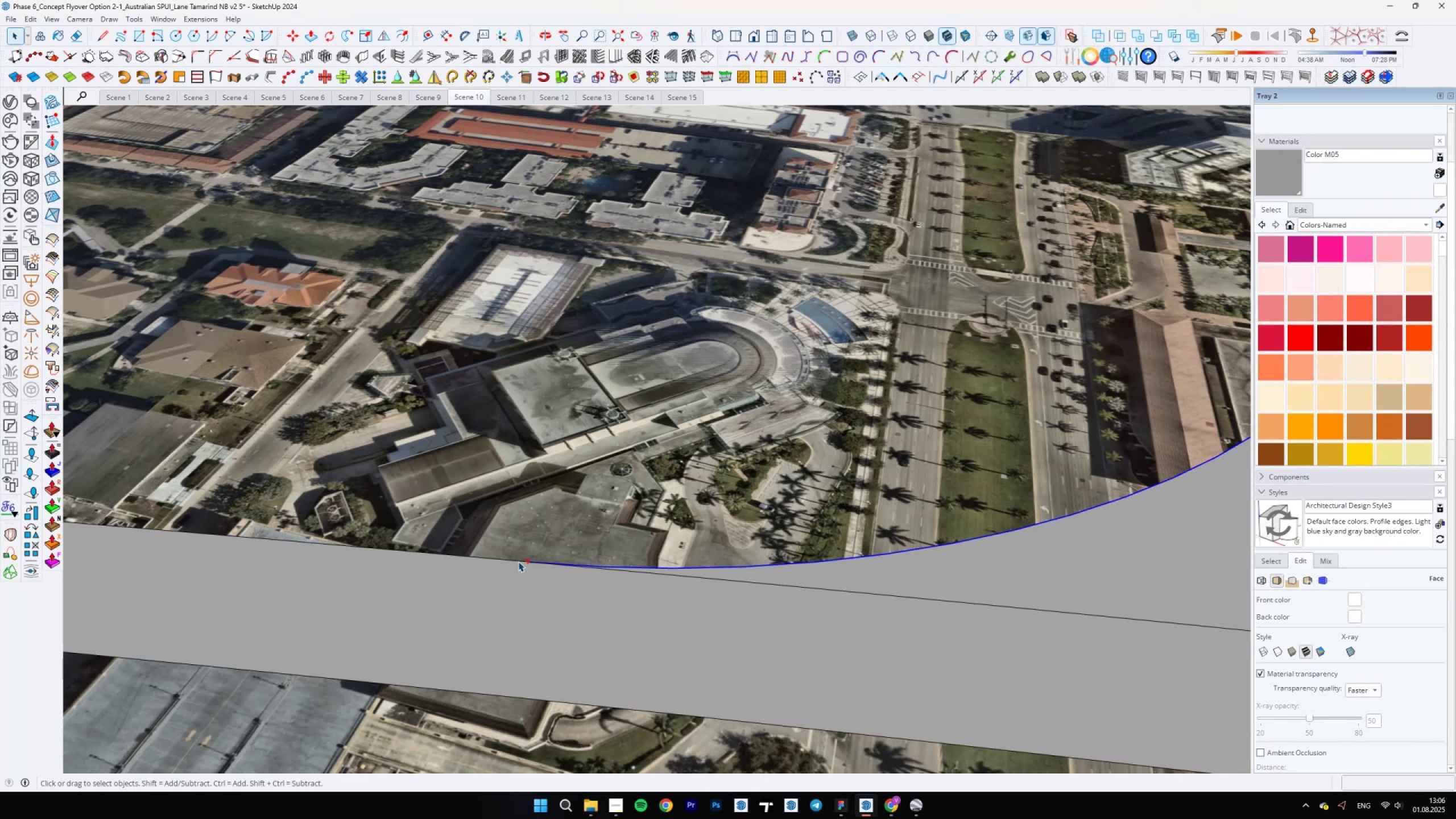 
hold_key(key=ControlLeft, duration=1.51)
left_click([518, 561])
 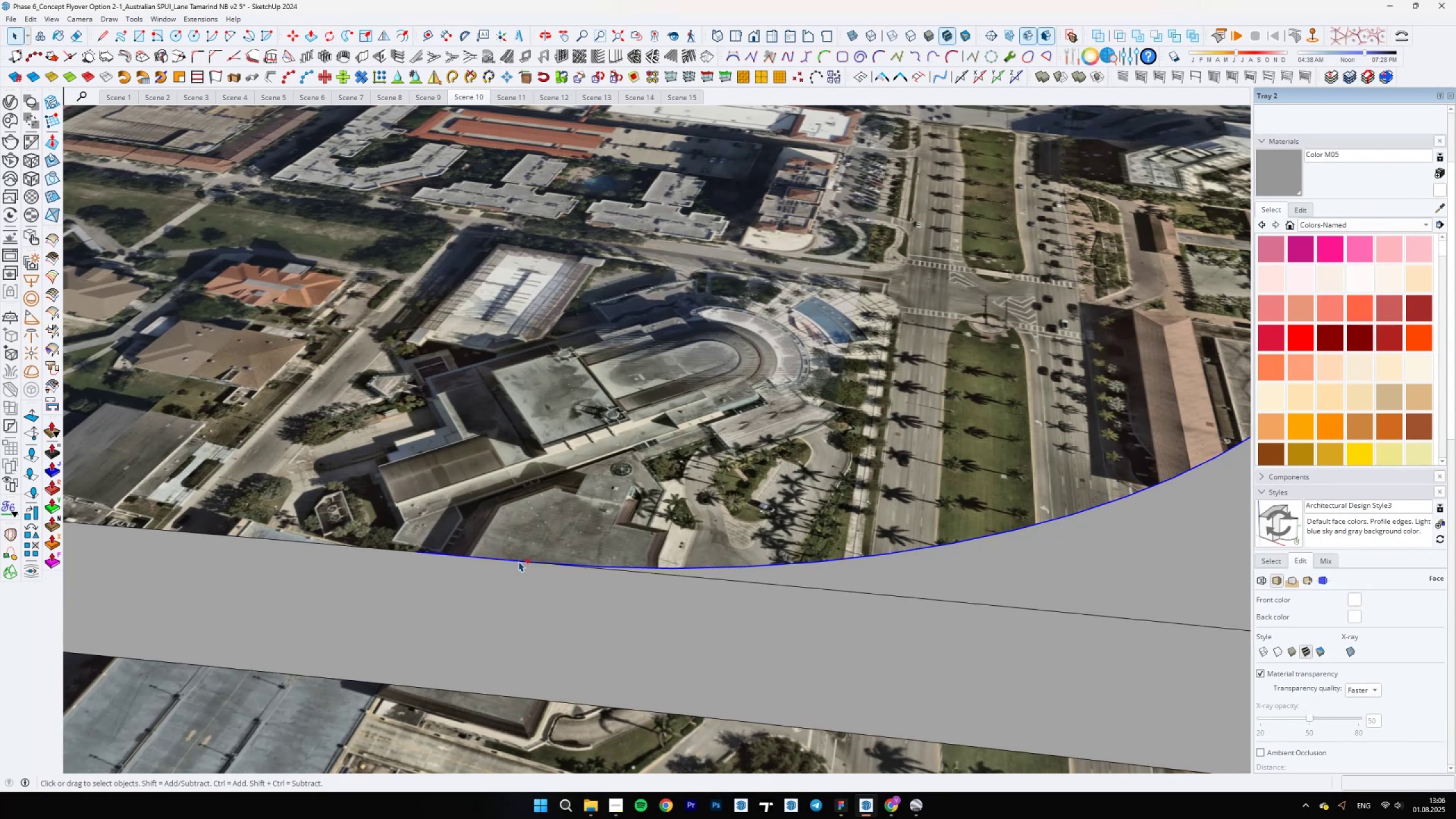 
scroll: coordinate [558, 599], scroll_direction: down, amount: 4.0
 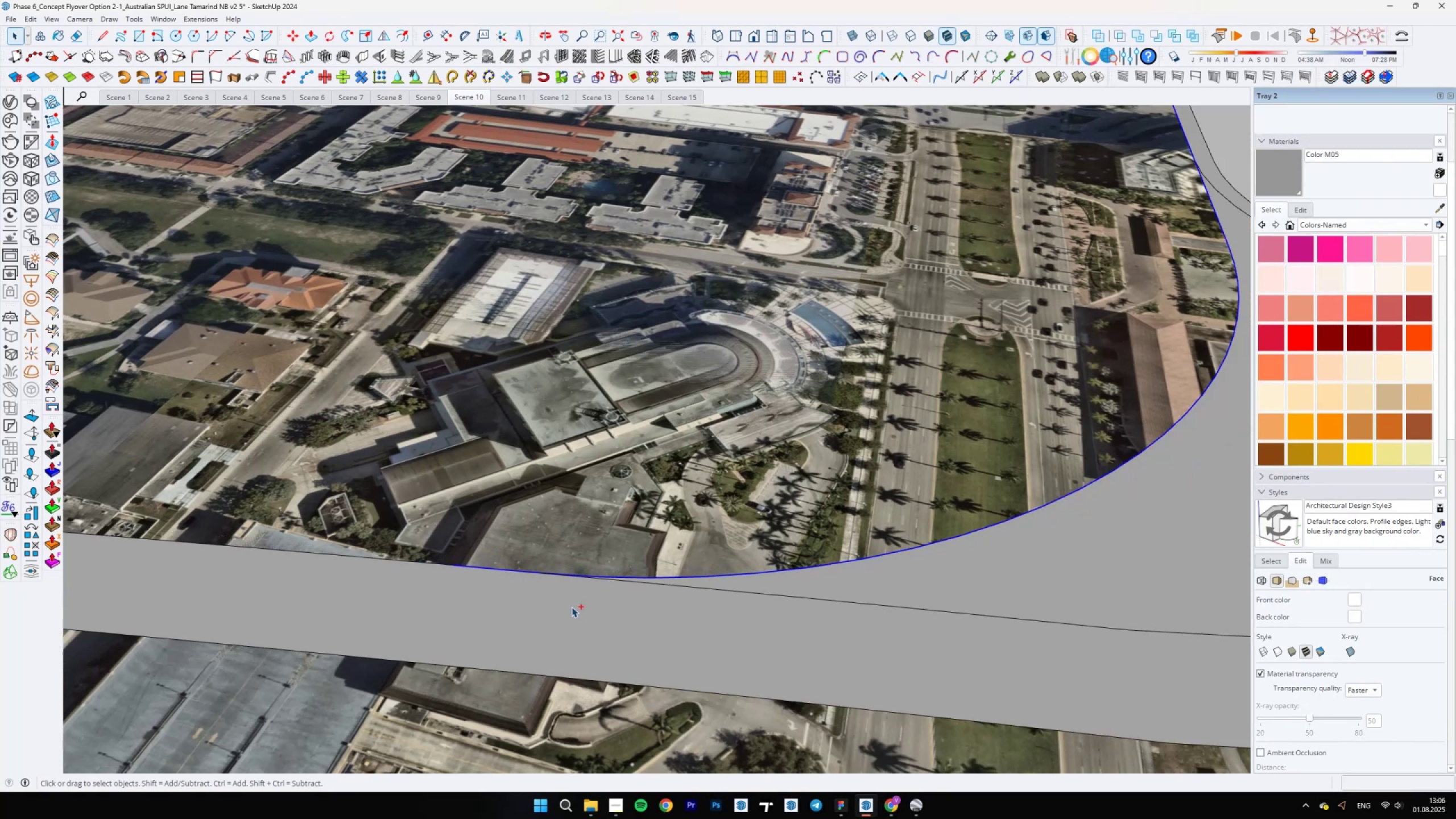 
hold_key(key=ControlLeft, duration=1.52)
left_click([426, 566])
 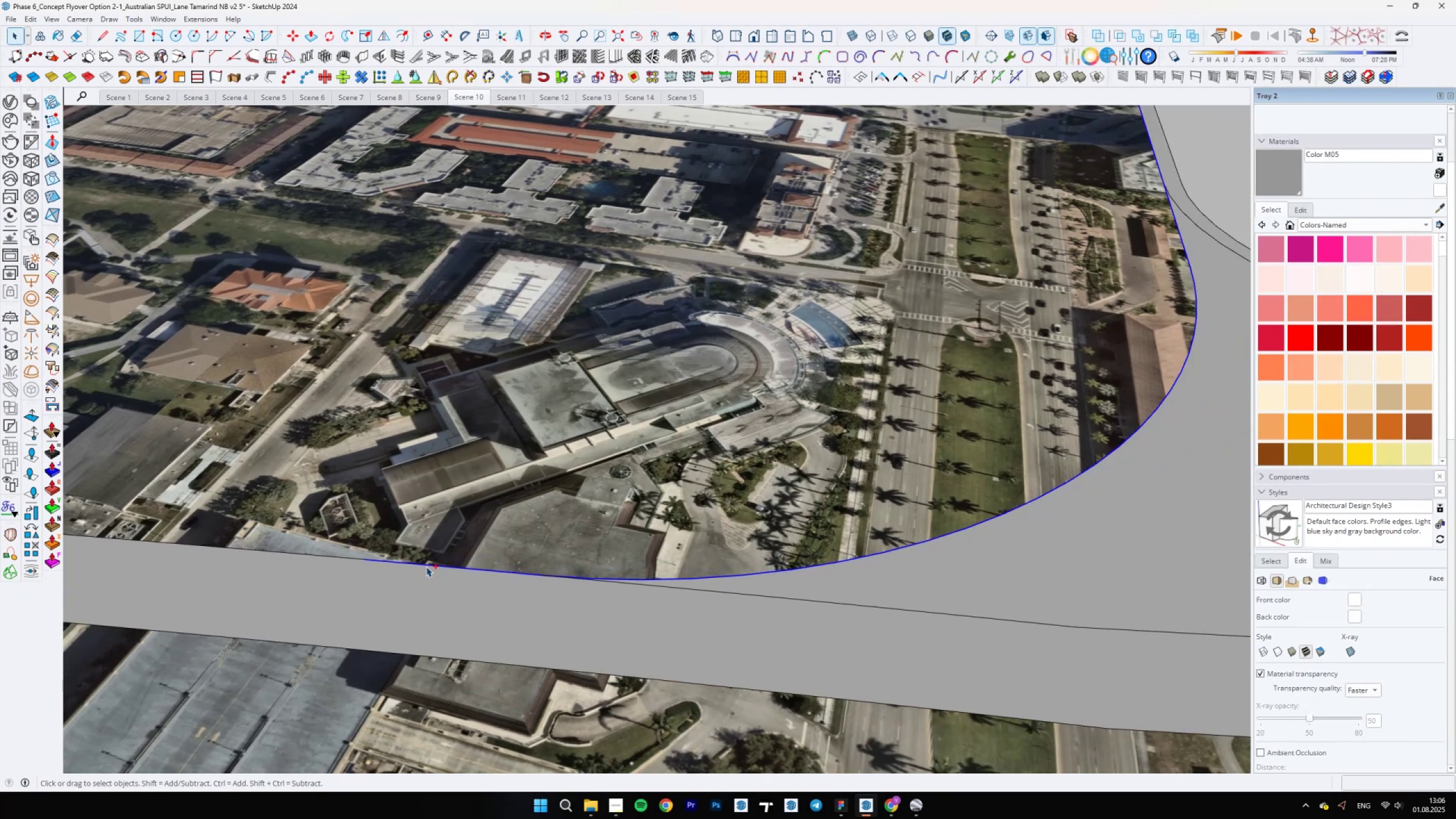 
scroll: coordinate [426, 566], scroll_direction: down, amount: 5.0
 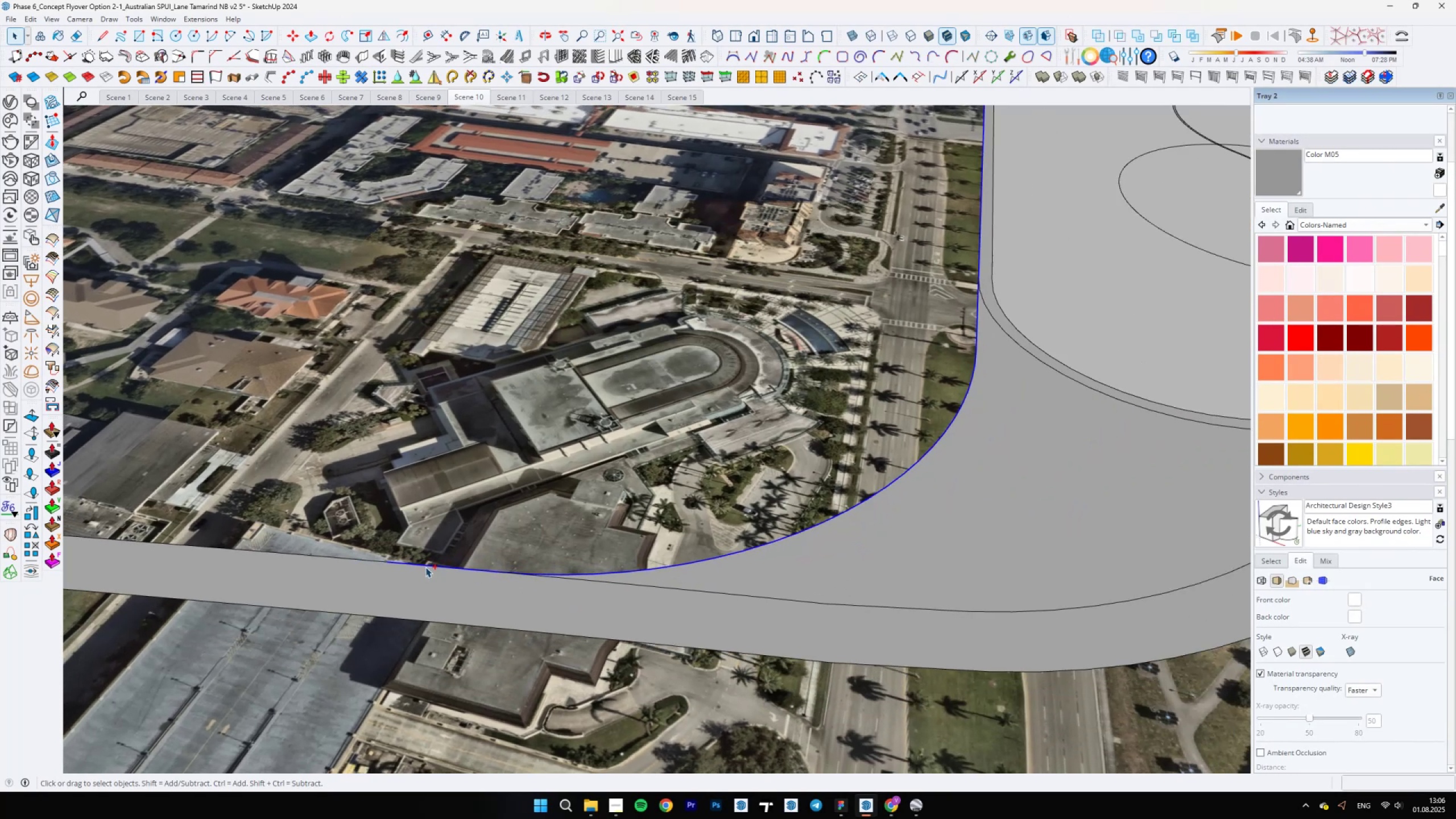 
hold_key(key=ControlLeft, duration=0.88)
left_click_drag(start_coordinate=[214, 510], to_coordinate=[478, 610])
 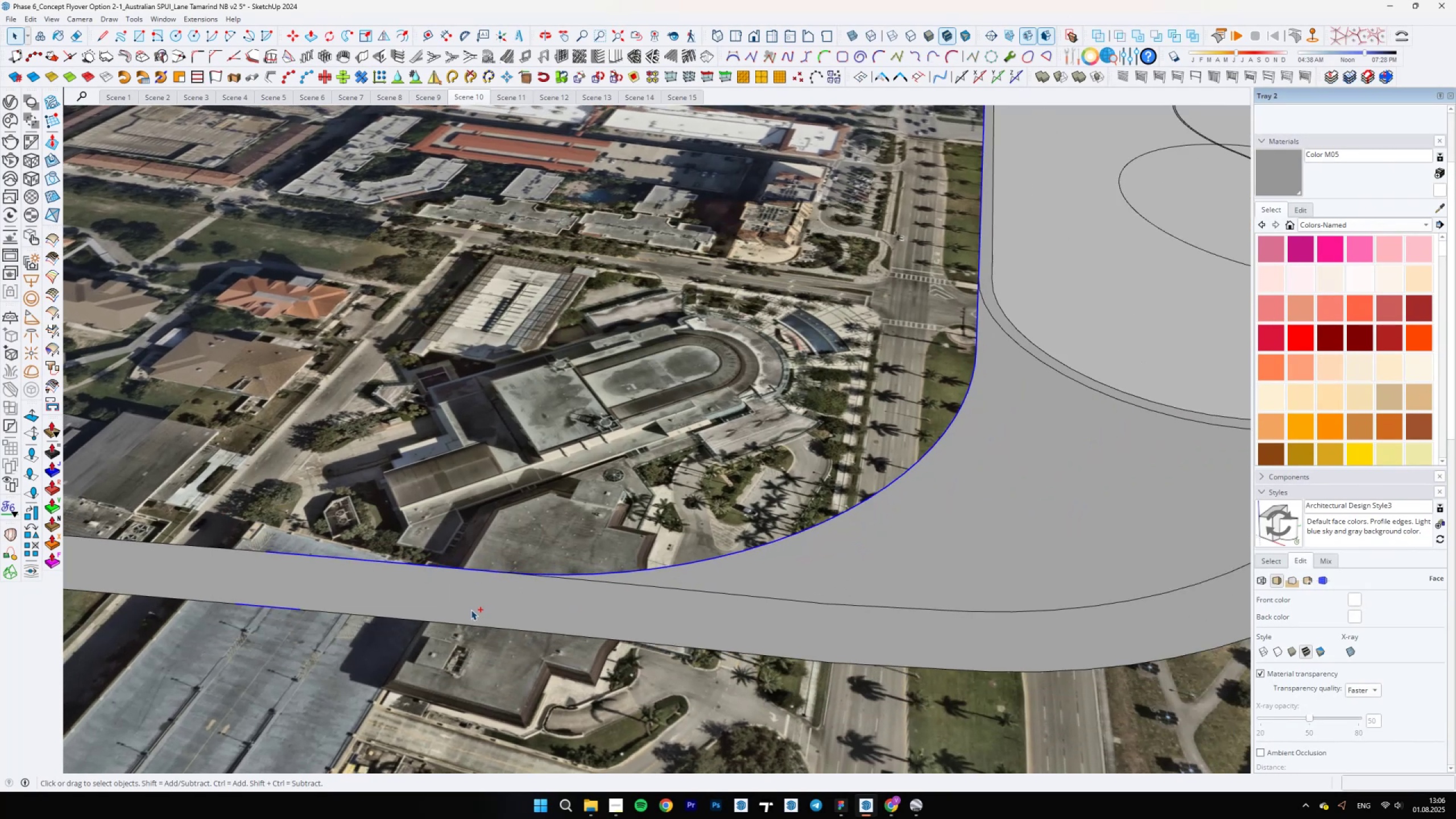 
scroll: coordinate [471, 610], scroll_direction: down, amount: 6.0
 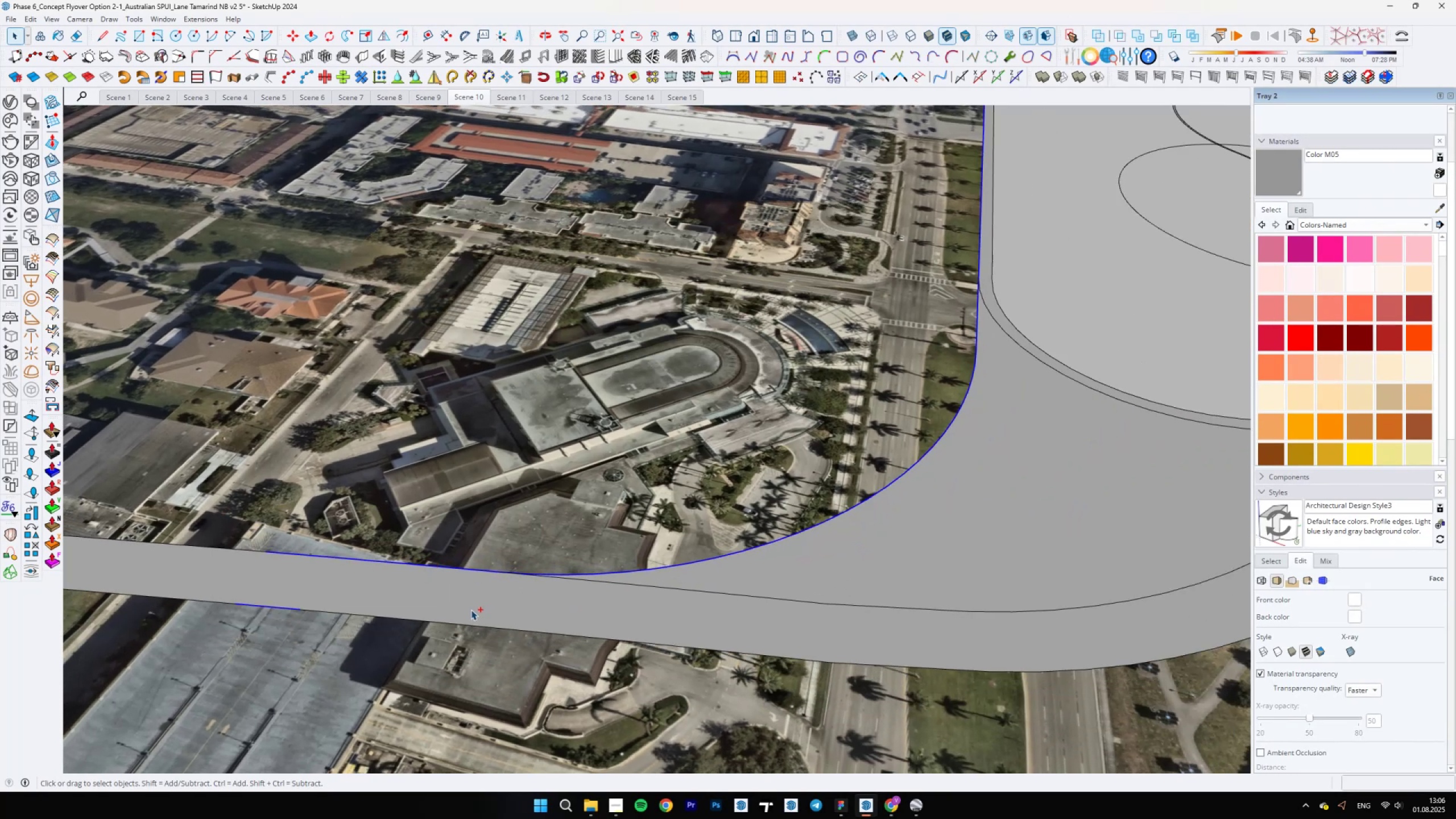 
hold_key(key=ShiftLeft, duration=1.69)
hold_key(key=ControlLeft, duration=0.55)
left_click_drag(start_coordinate=[367, 604], to_coordinate=[325, 624])
 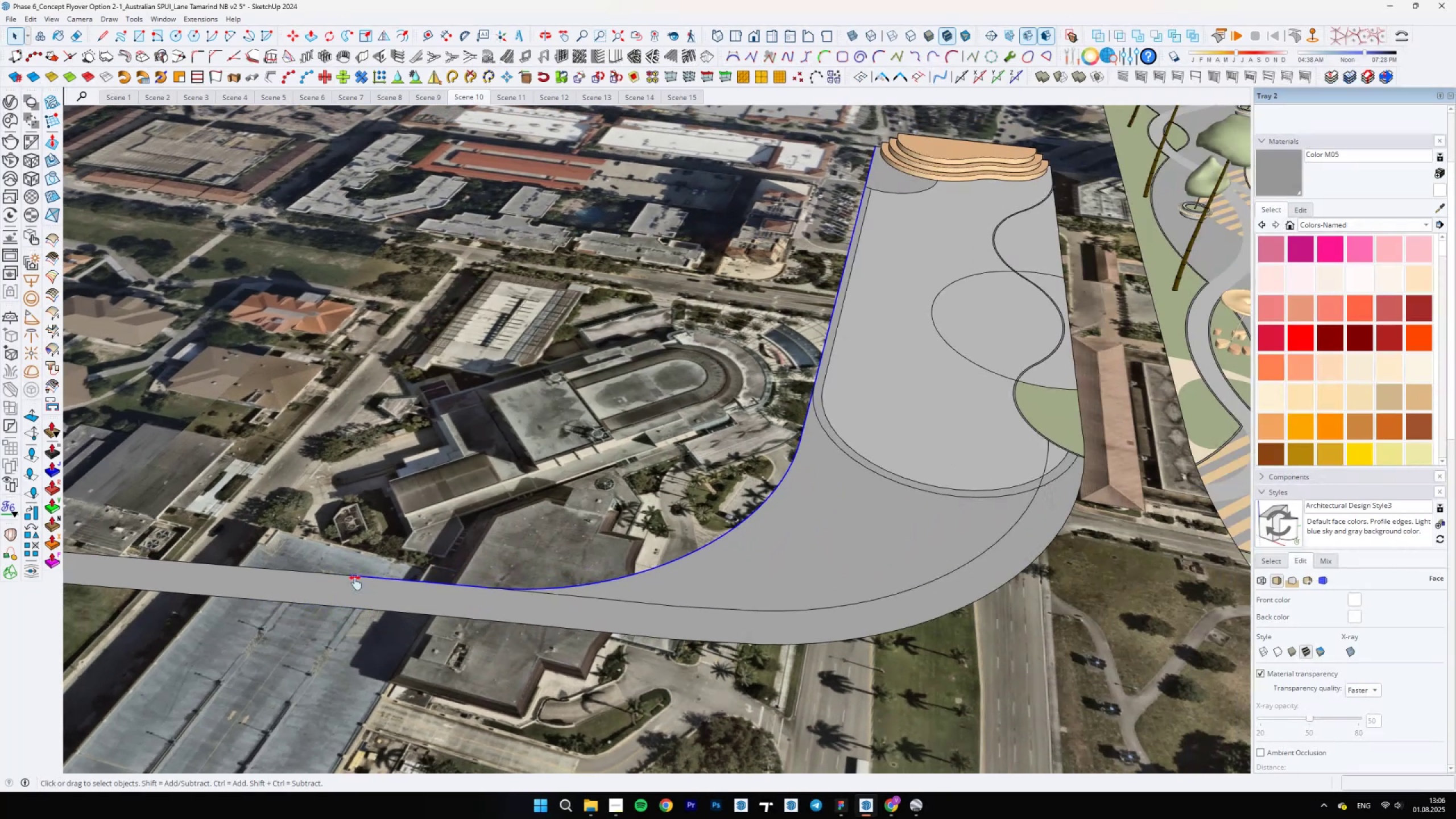 
hold_key(key=ControlLeft, duration=1.36)
left_click_drag(start_coordinate=[358, 590], to_coordinate=[745, 682])
 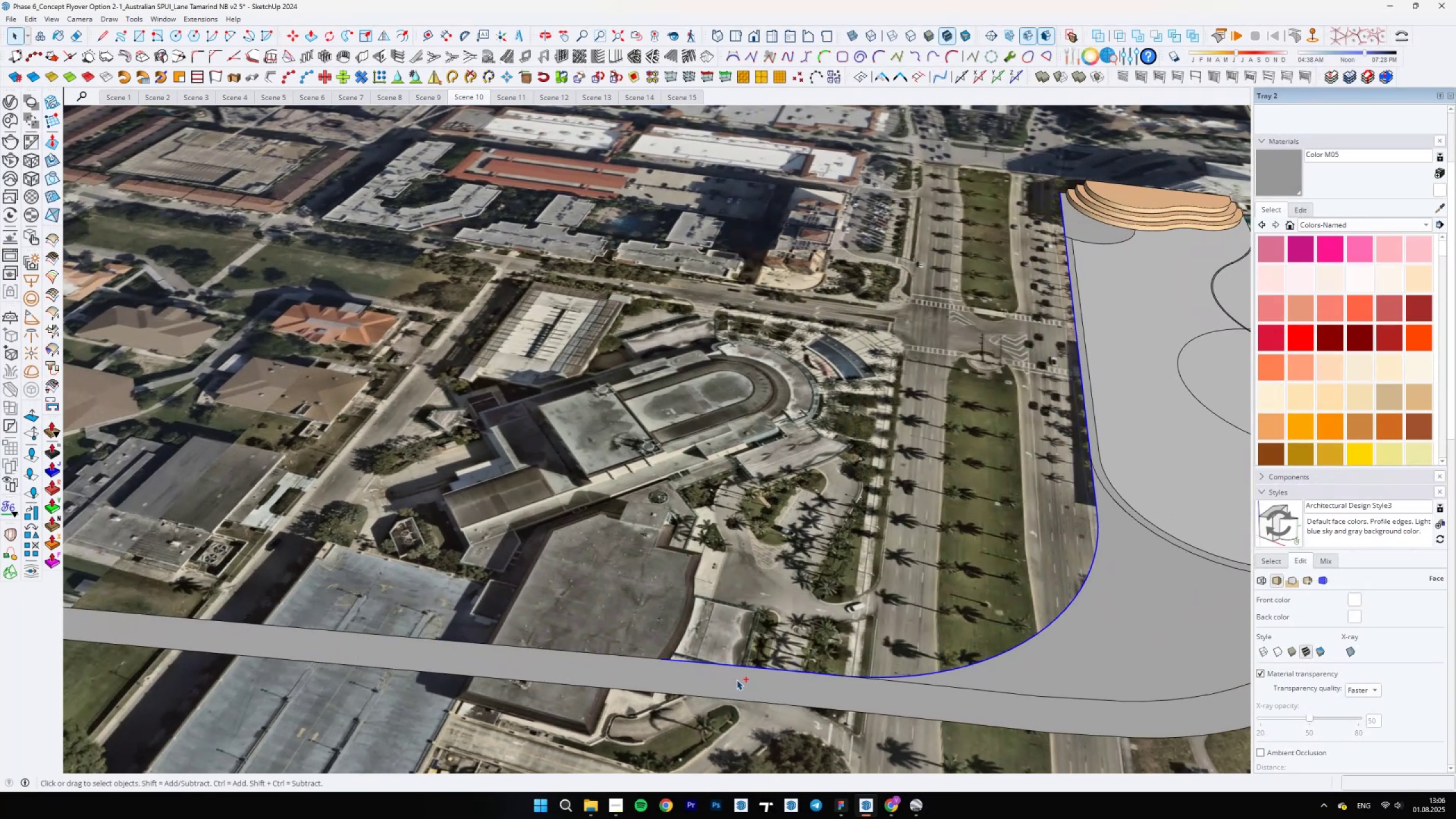 
hold_key(key=ShiftLeft, duration=0.69)
 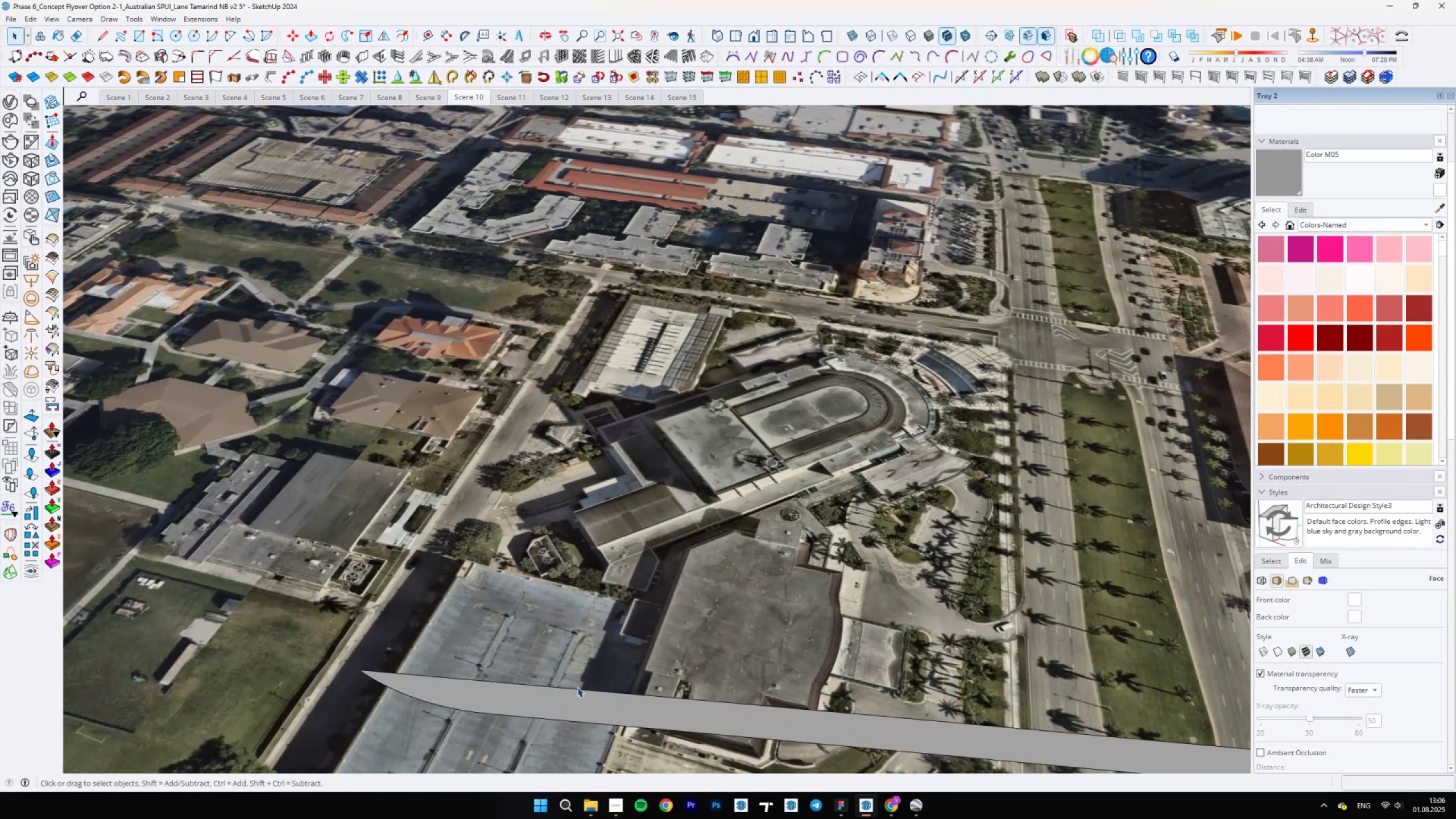 
hold_key(key=ShiftLeft, duration=1.54)
 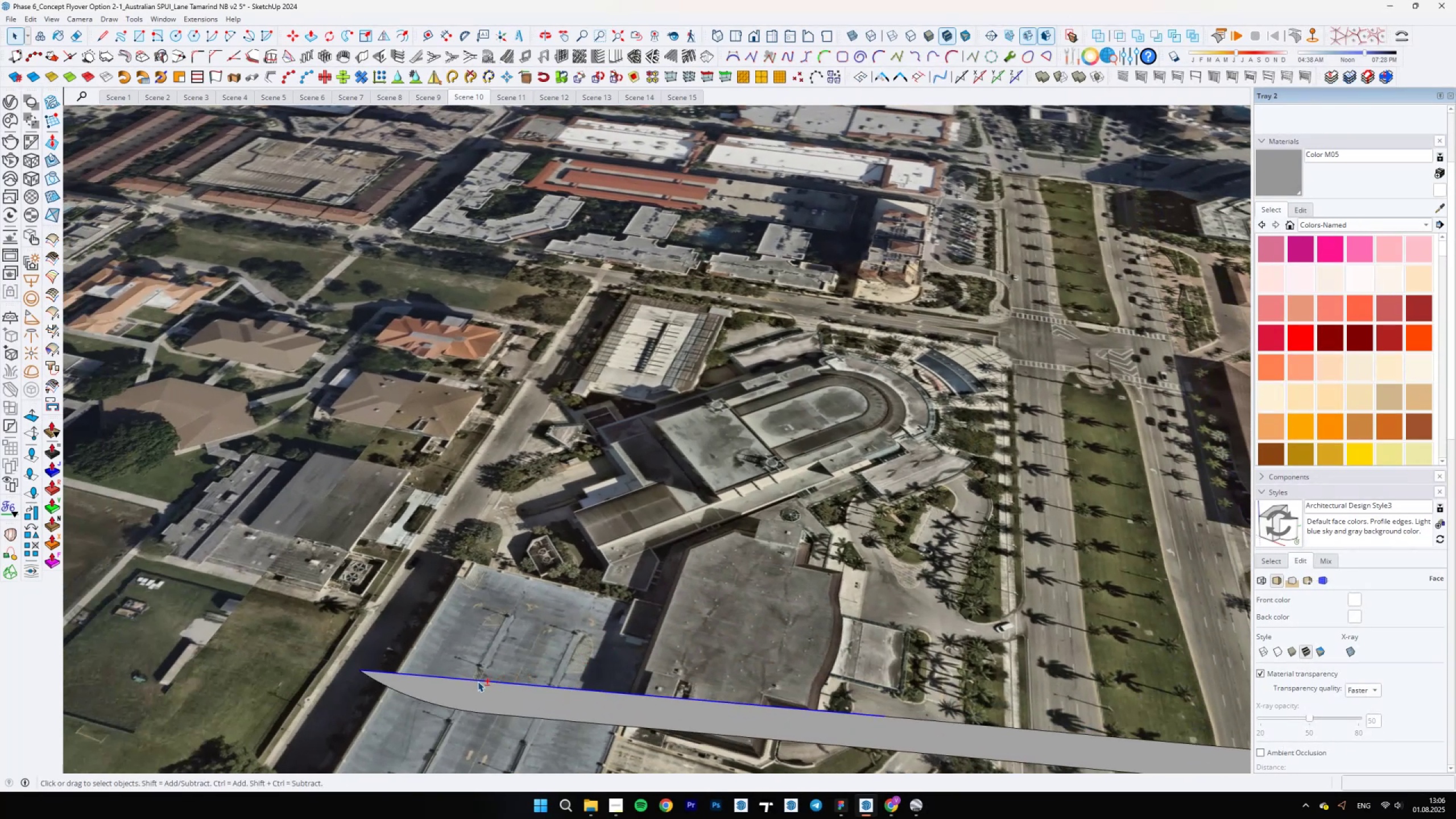 
hold_key(key=ShiftLeft, duration=0.93)
left_click([478, 681])
 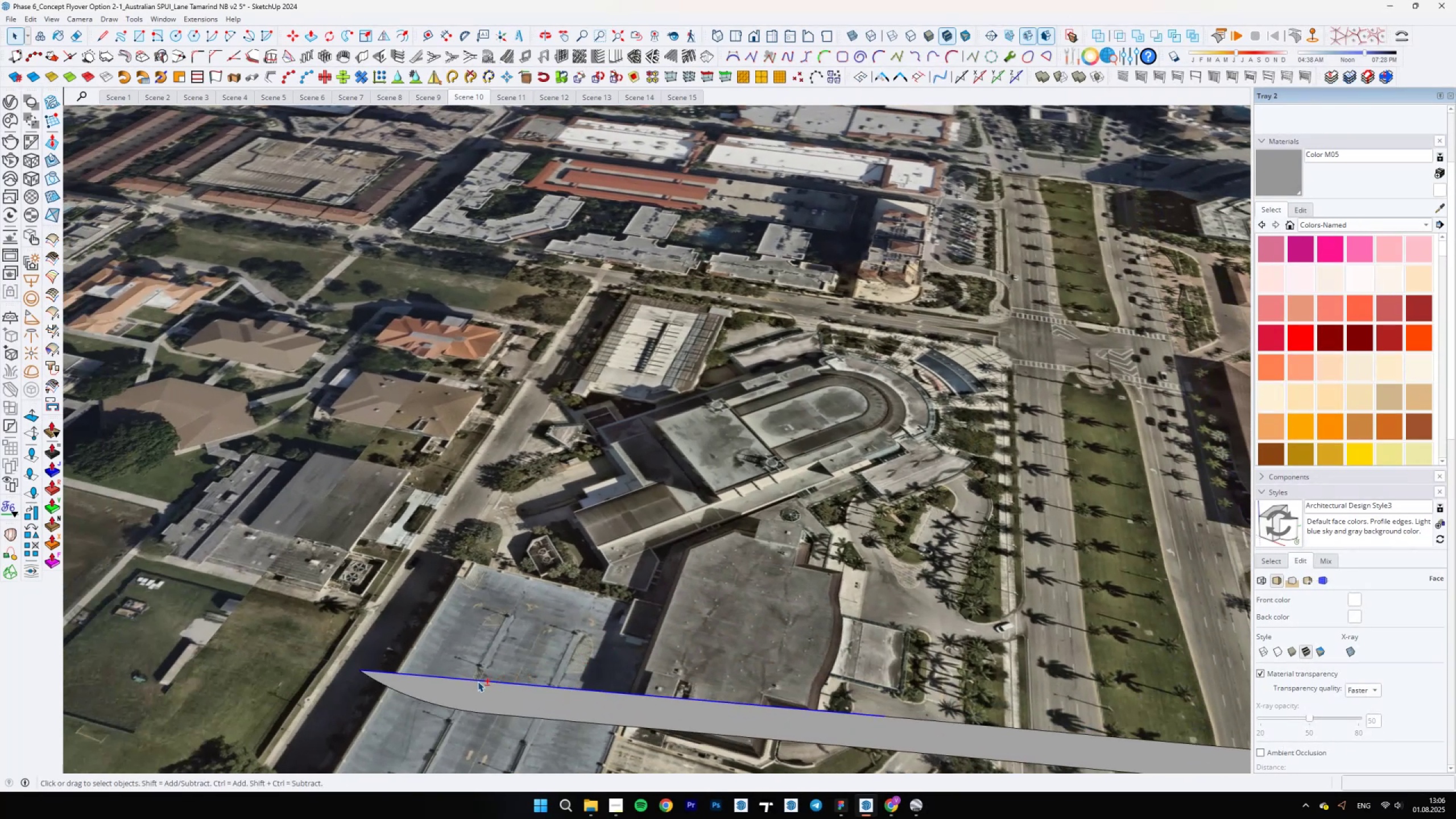 
right_click([478, 681])
 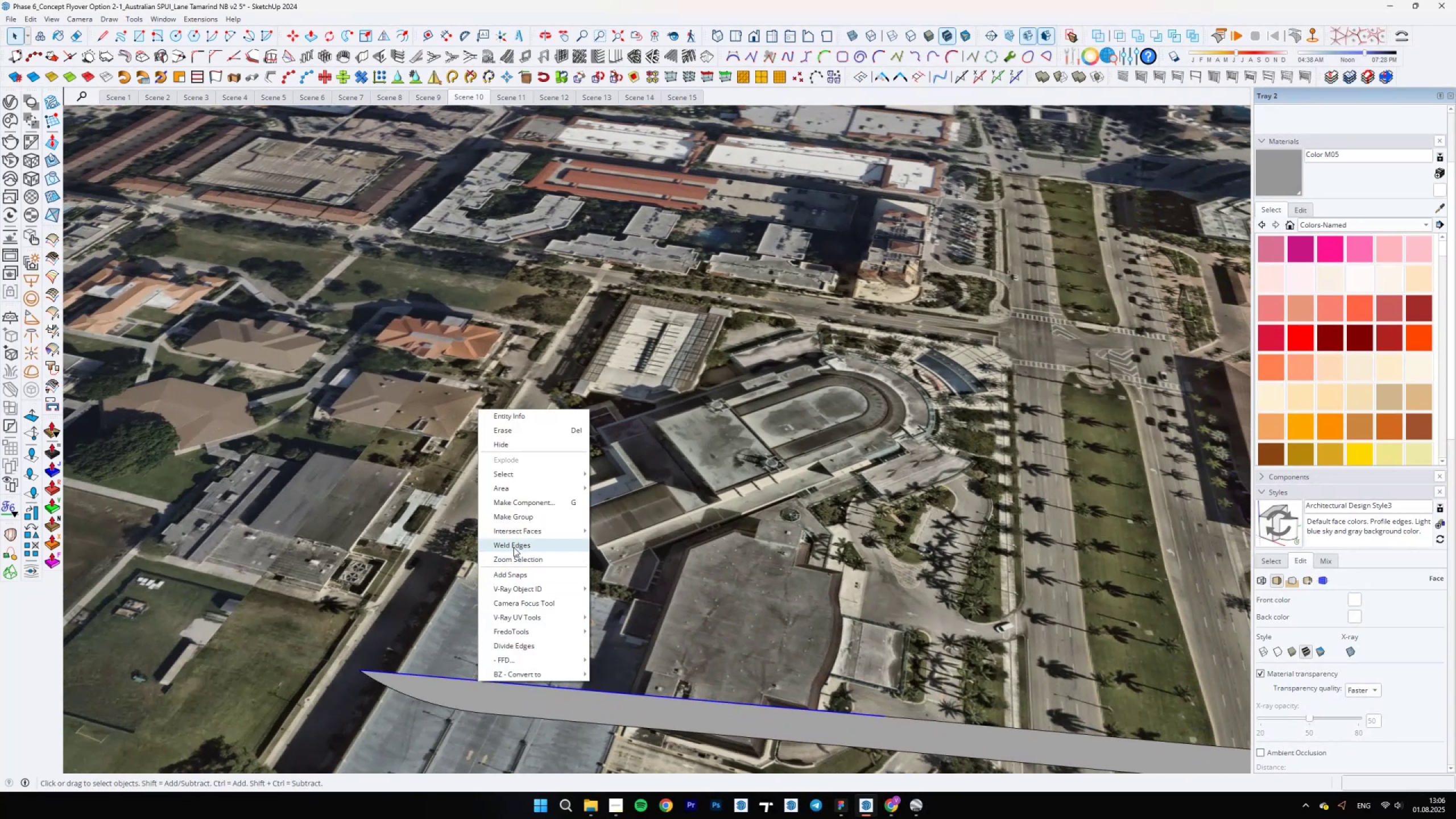 
left_click([516, 543])
 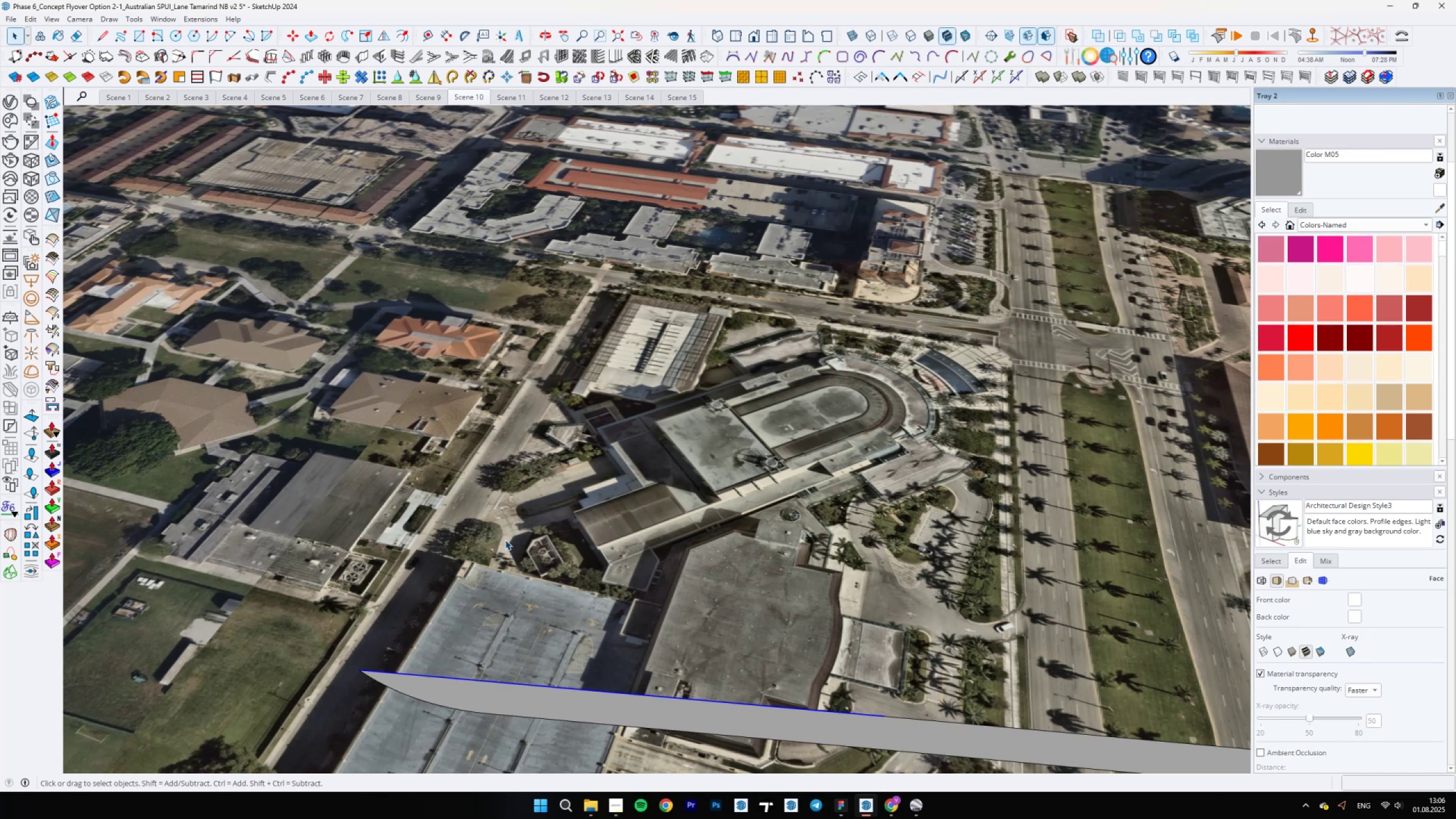 
wait(16.32)
 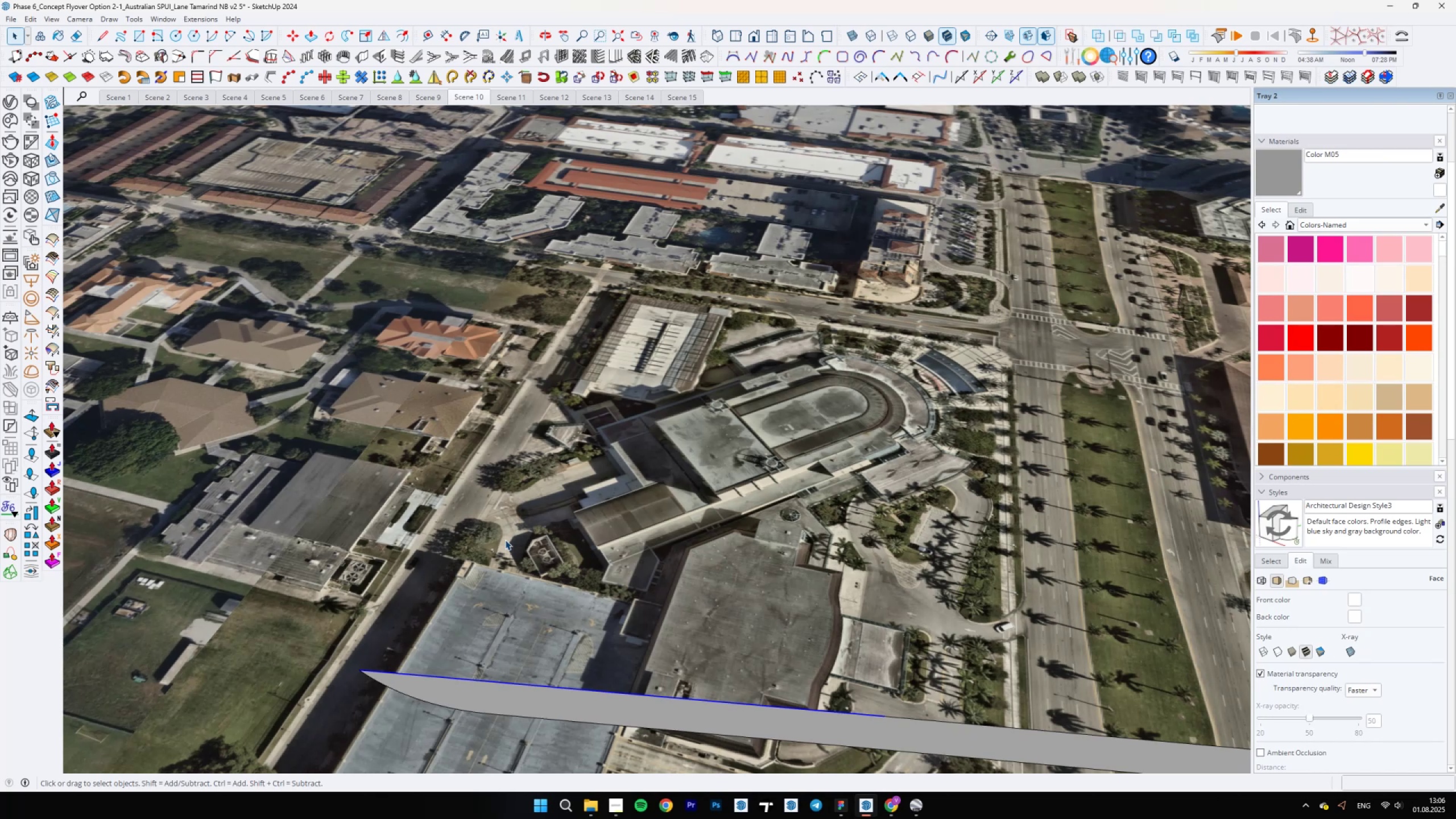 
scroll: coordinate [430, 262], scroll_direction: down, amount: 6.0
 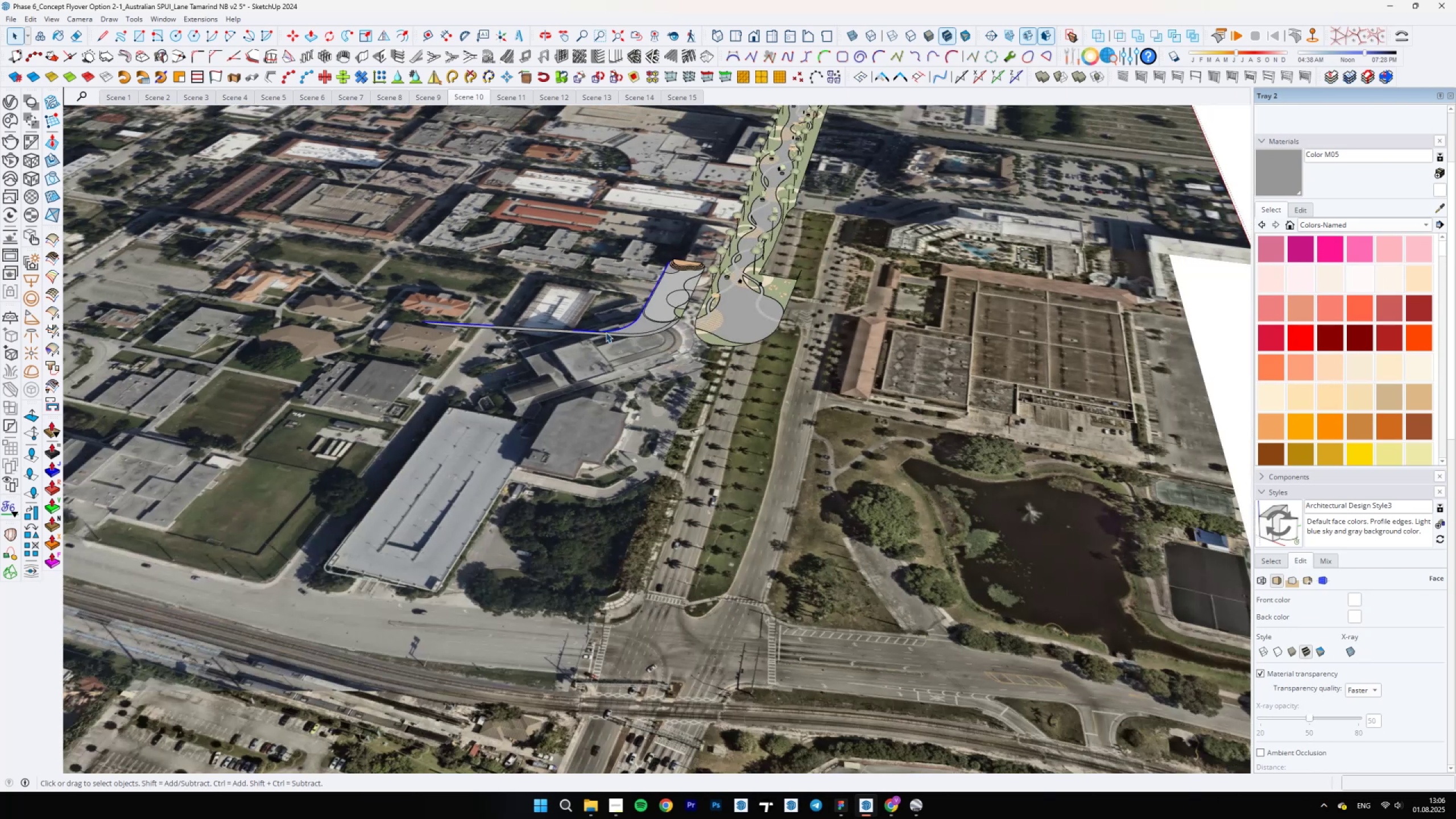 
scroll: coordinate [493, 334], scroll_direction: up, amount: 9.0
 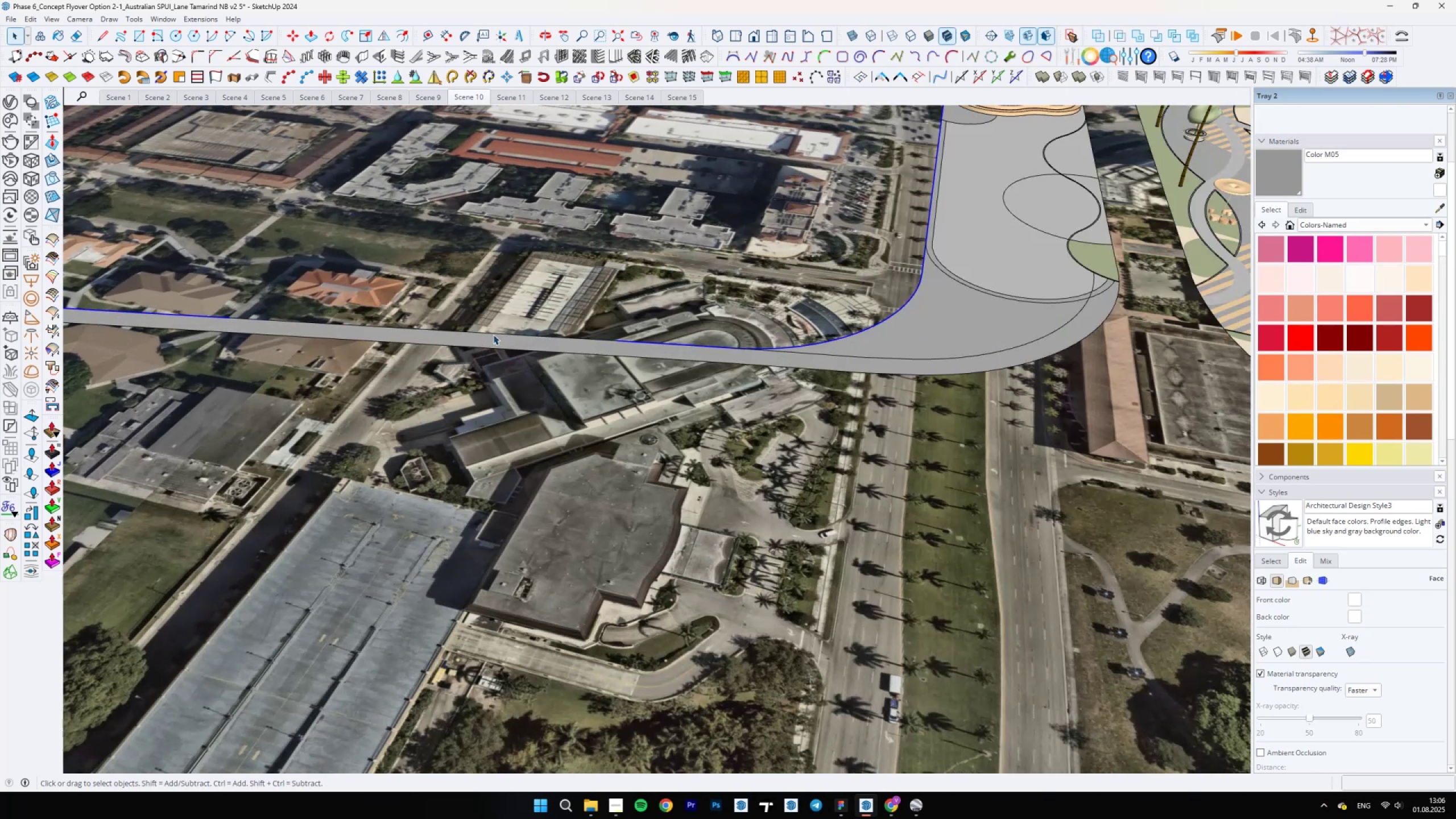 
hold_key(key=ControlLeft, duration=0.86)
left_click([494, 334])
 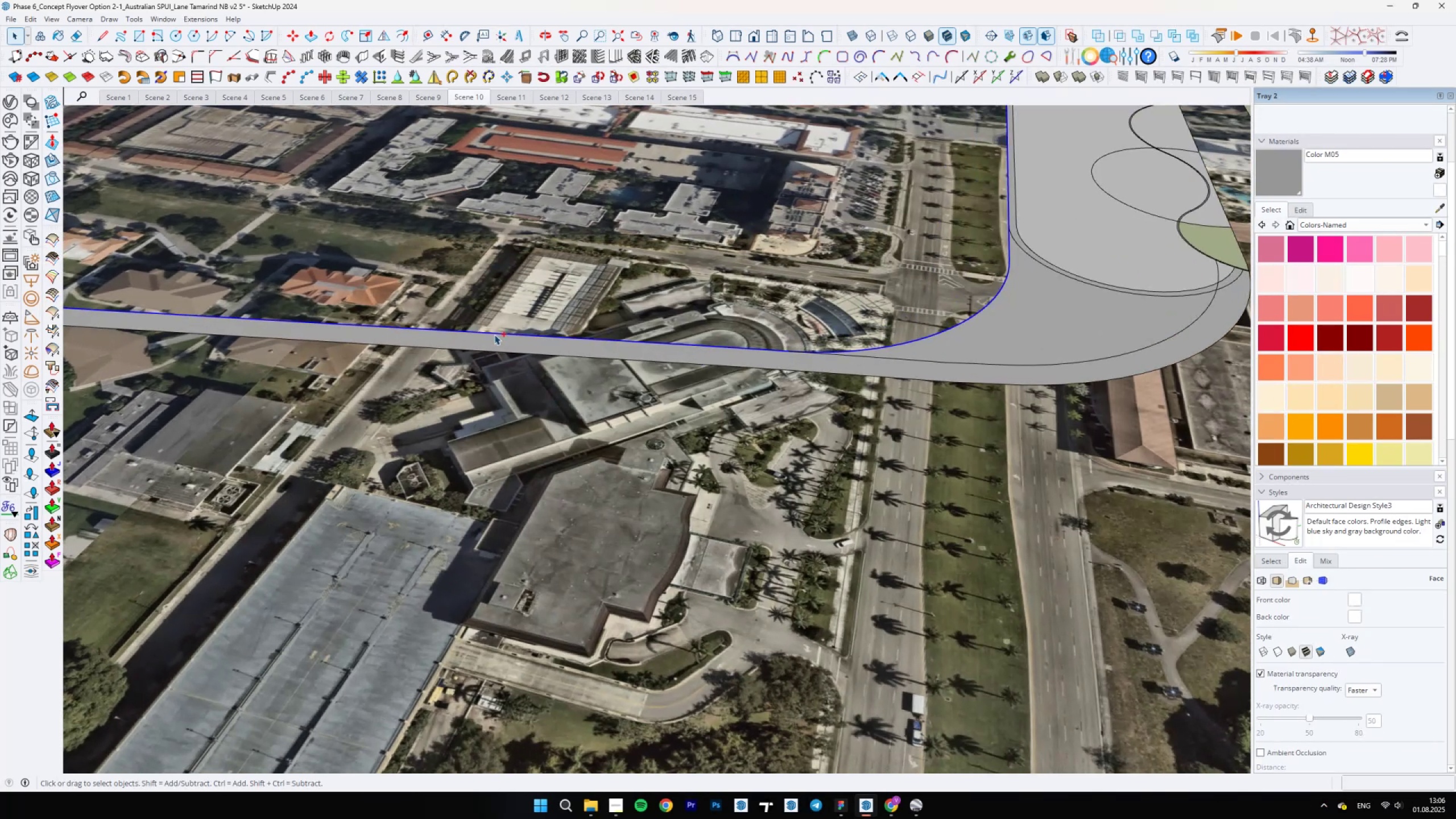 
right_click([495, 334])
 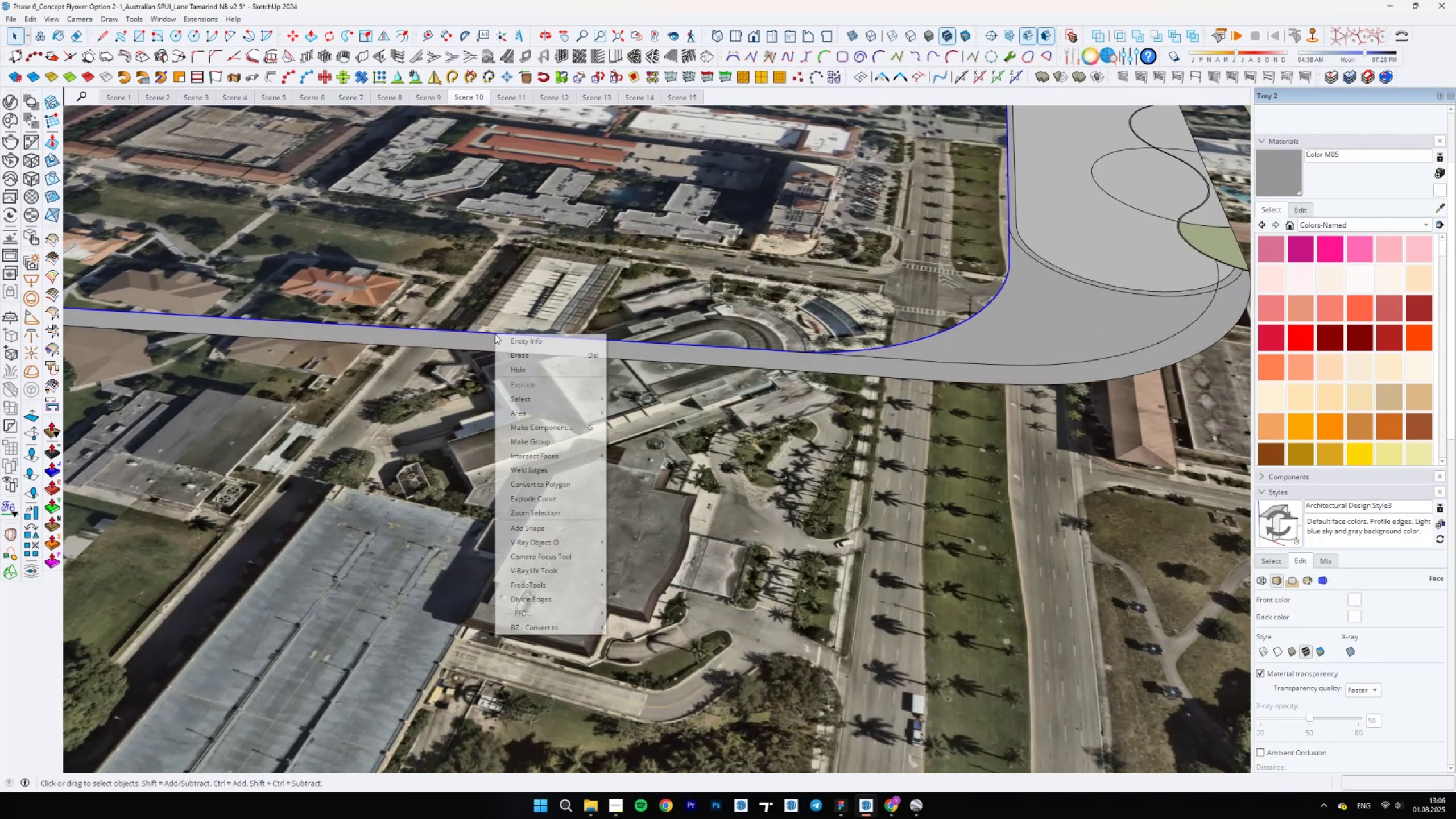 
hold_key(key=ControlLeft, duration=6.32)
left_click([547, 468])
 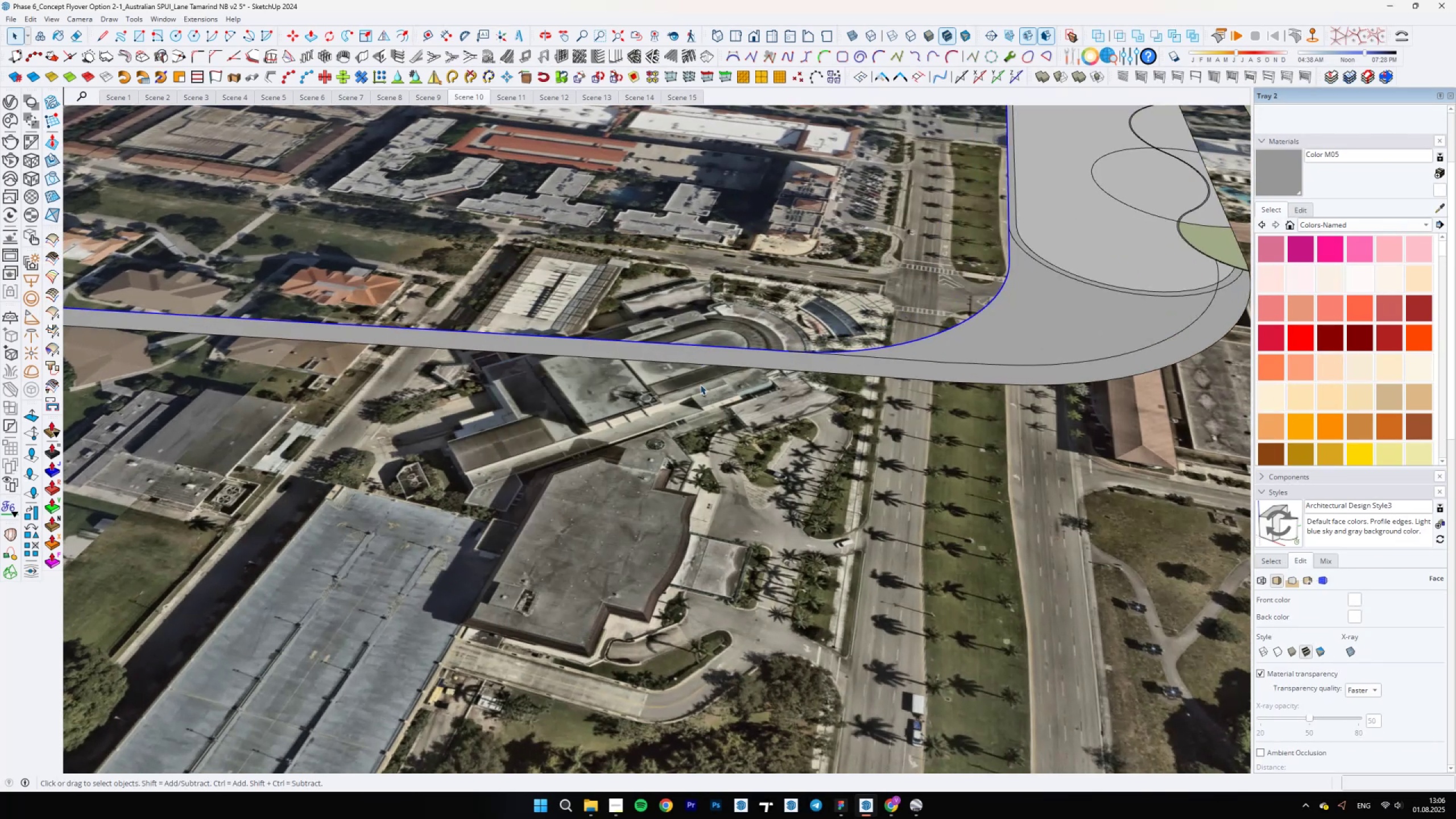 
scroll: coordinate [688, 408], scroll_direction: down, amount: 4.0
 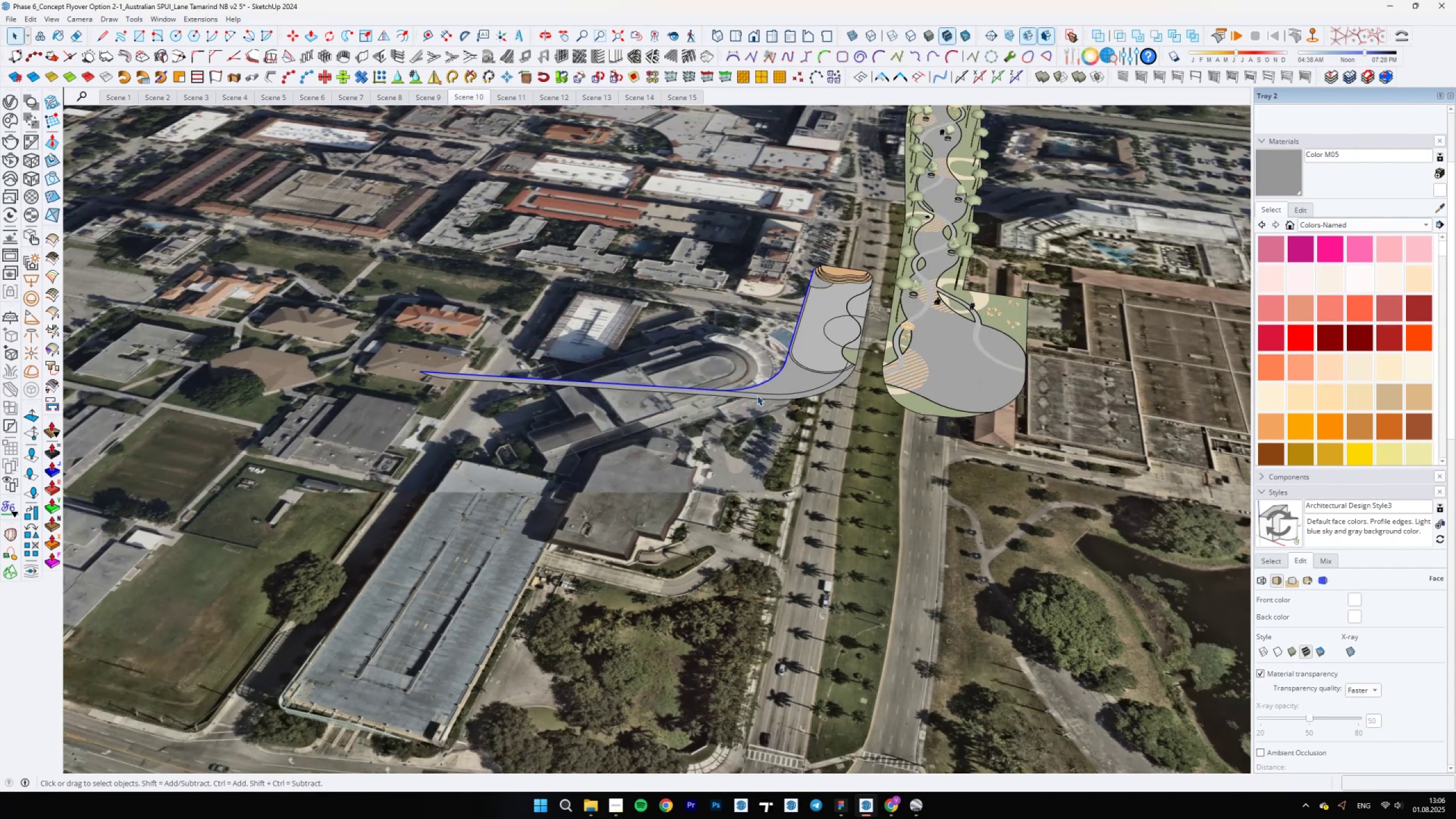 
scroll: coordinate [775, 334], scroll_direction: up, amount: 10.0
 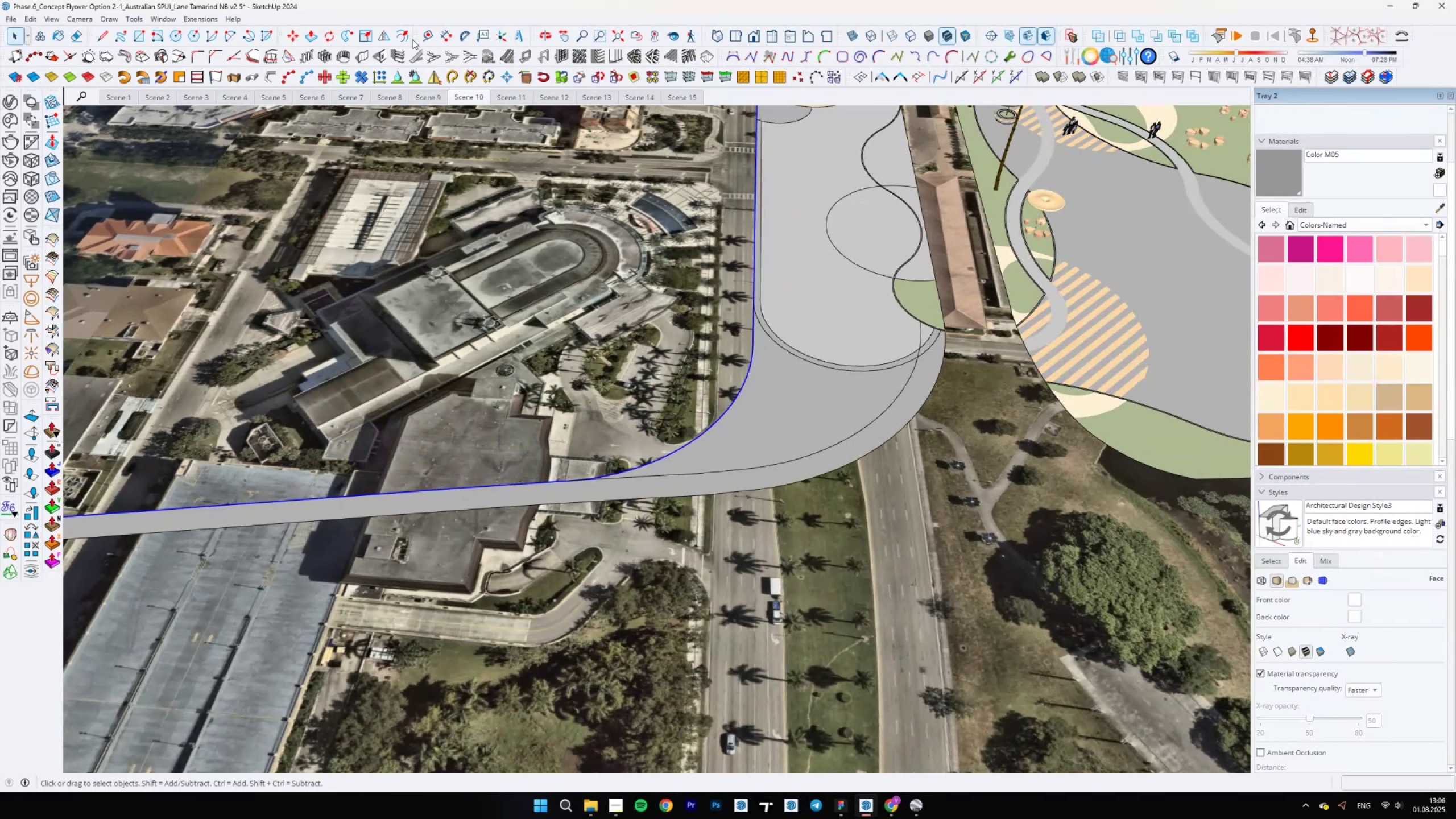 
left_click([403, 38])
 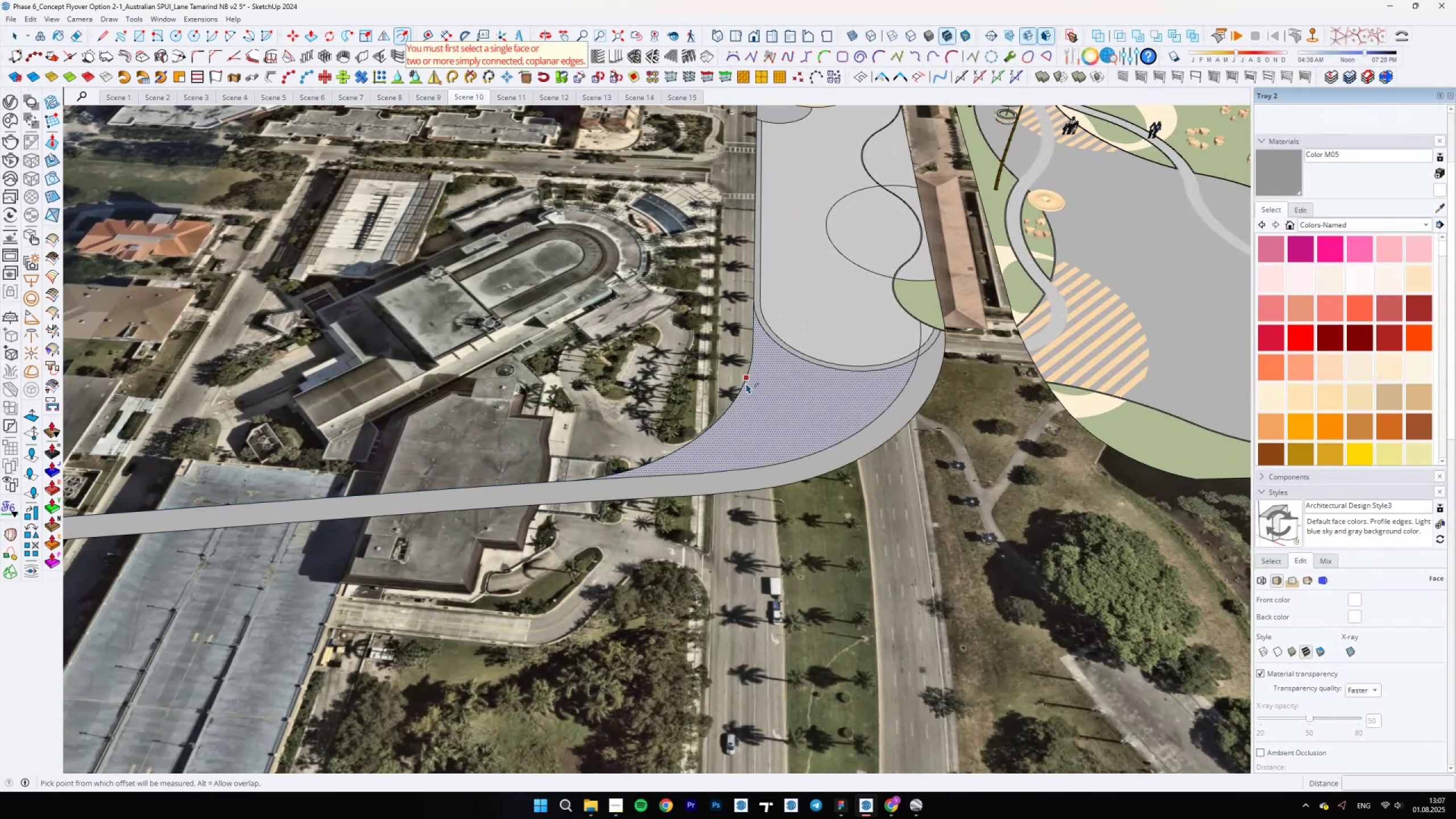 
key(Space)
 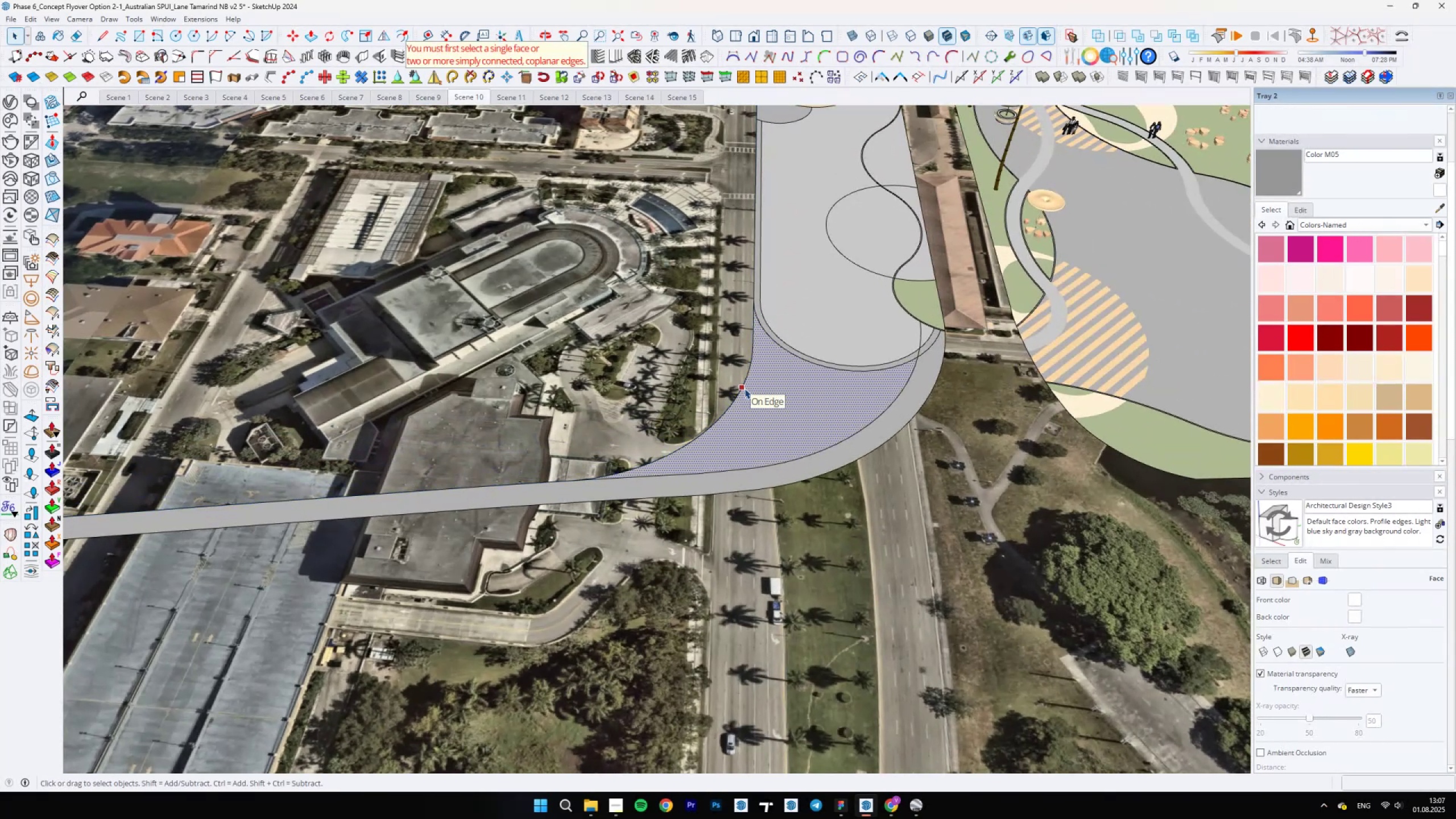 
left_click([742, 388])
 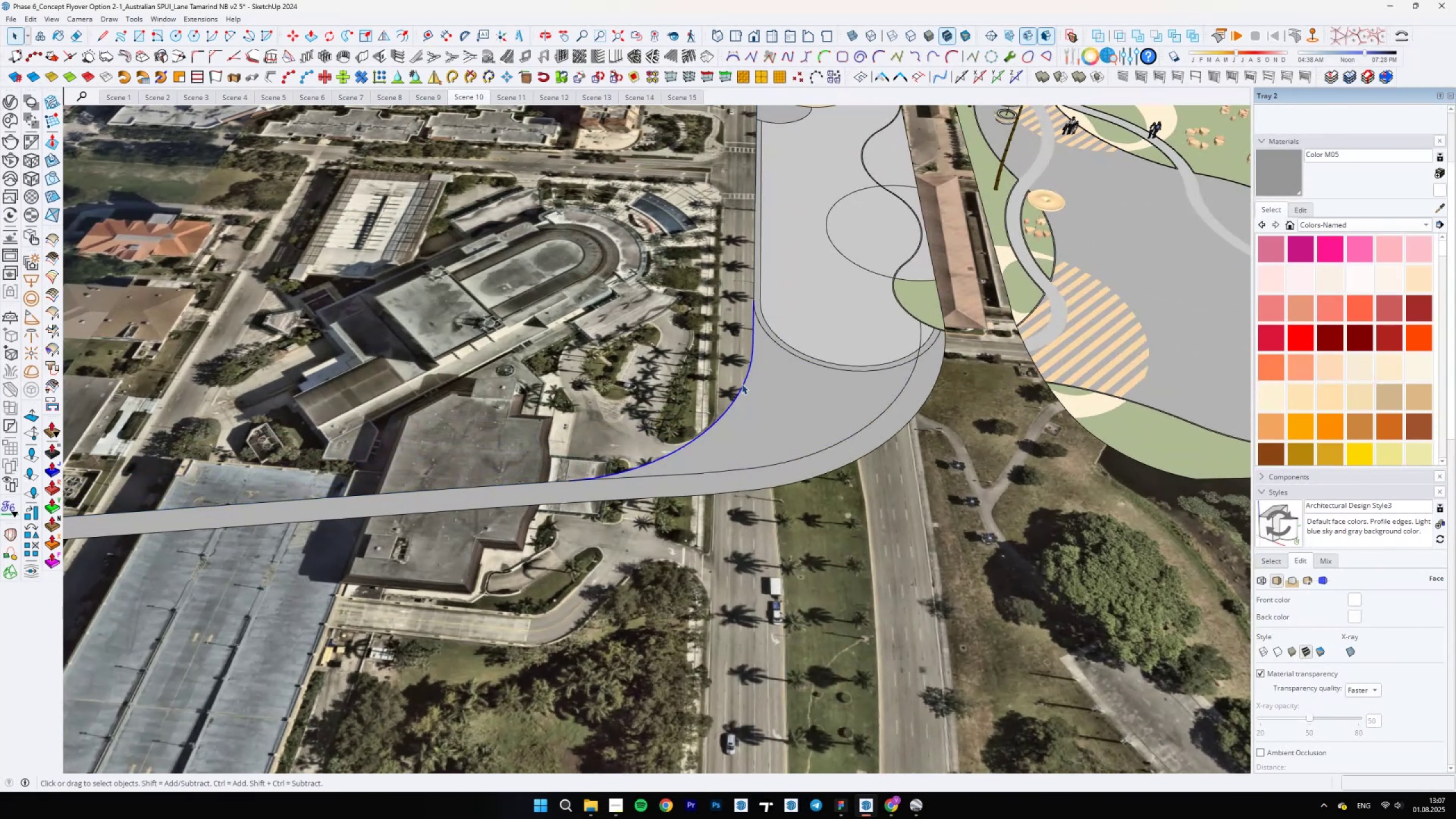 
hold_key(key=ControlLeft, duration=0.78)
left_click([753, 281])
 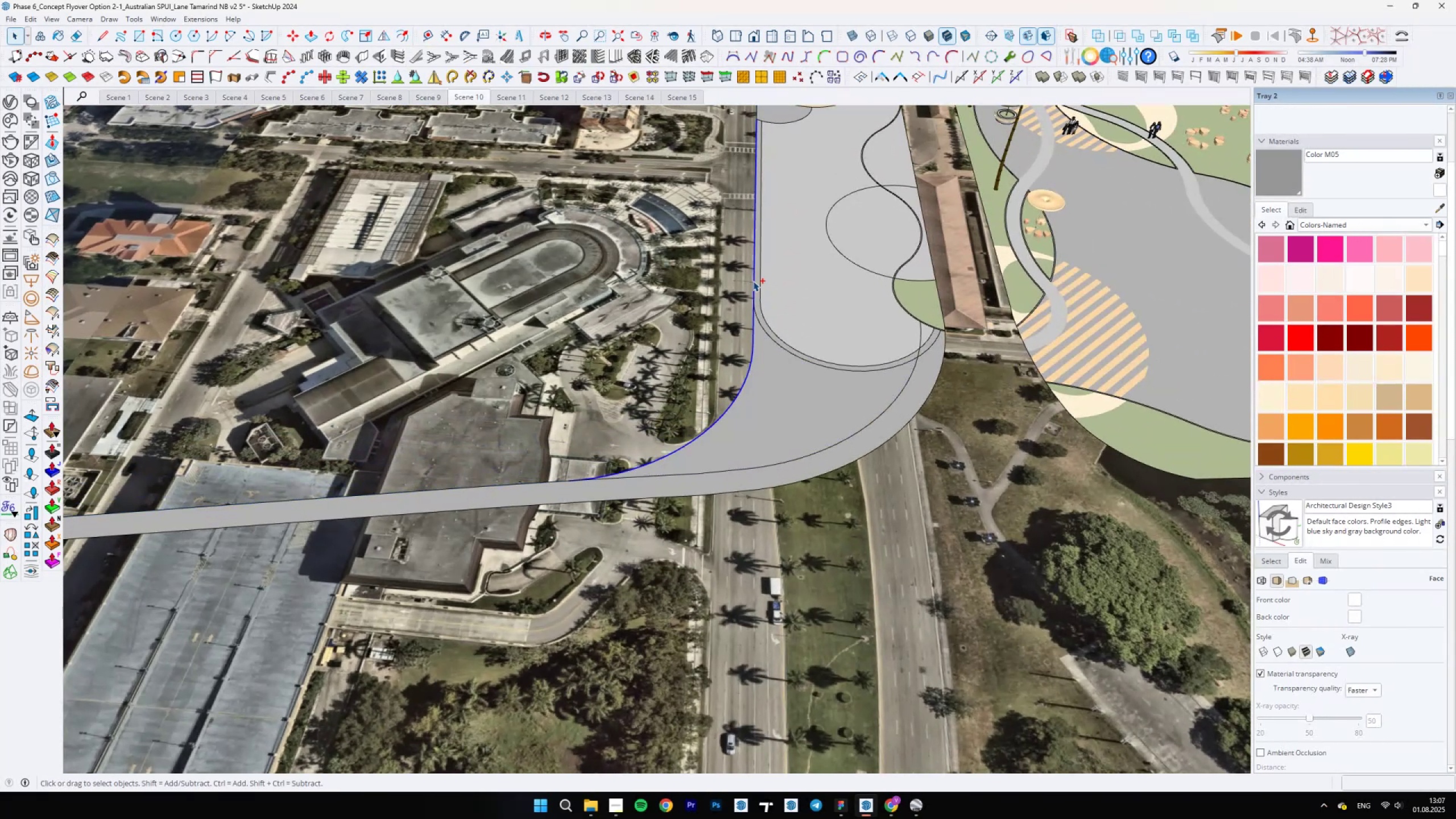 
scroll: coordinate [761, 335], scroll_direction: down, amount: 6.0
 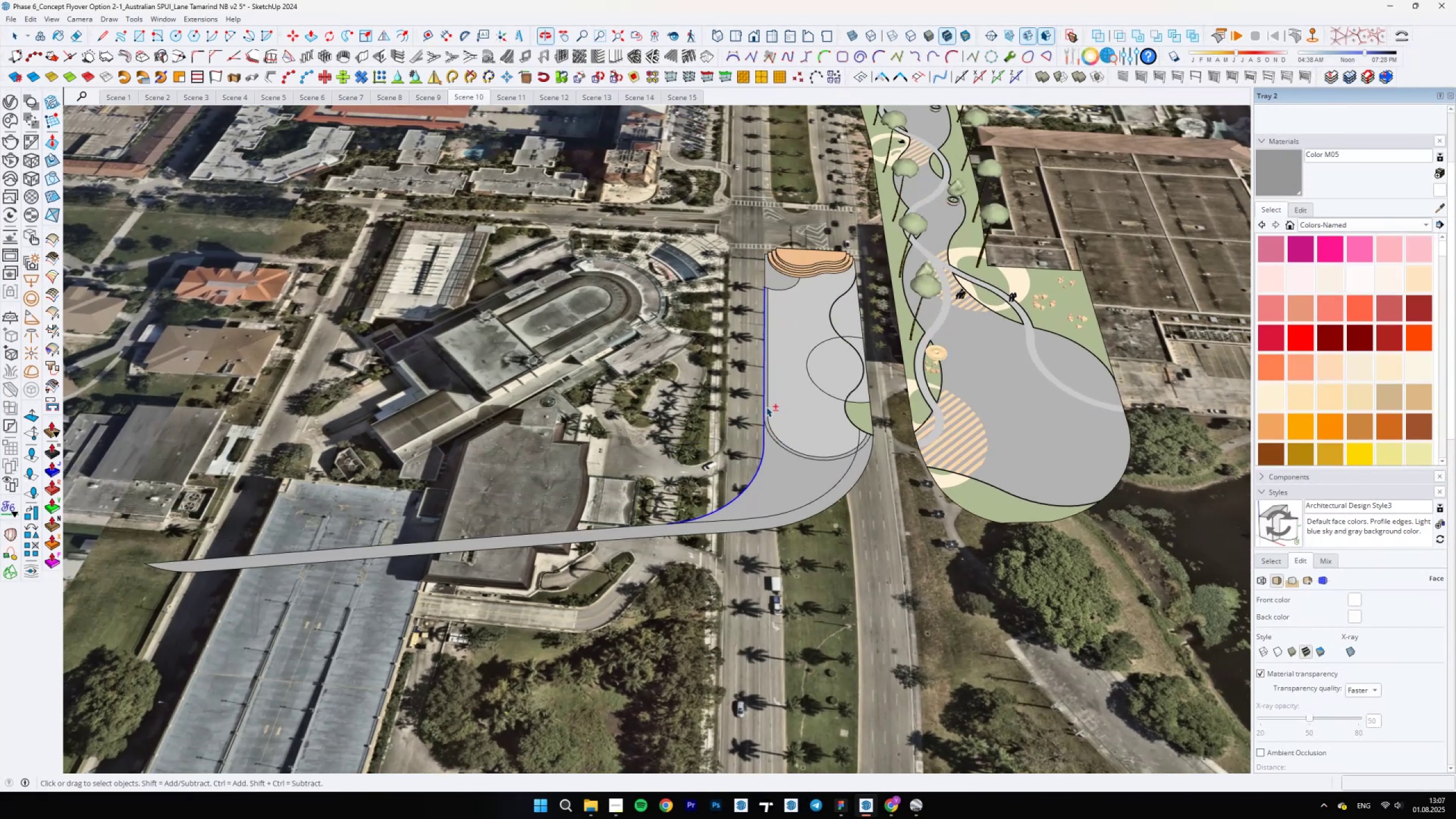 
hold_key(key=ShiftLeft, duration=0.58)
 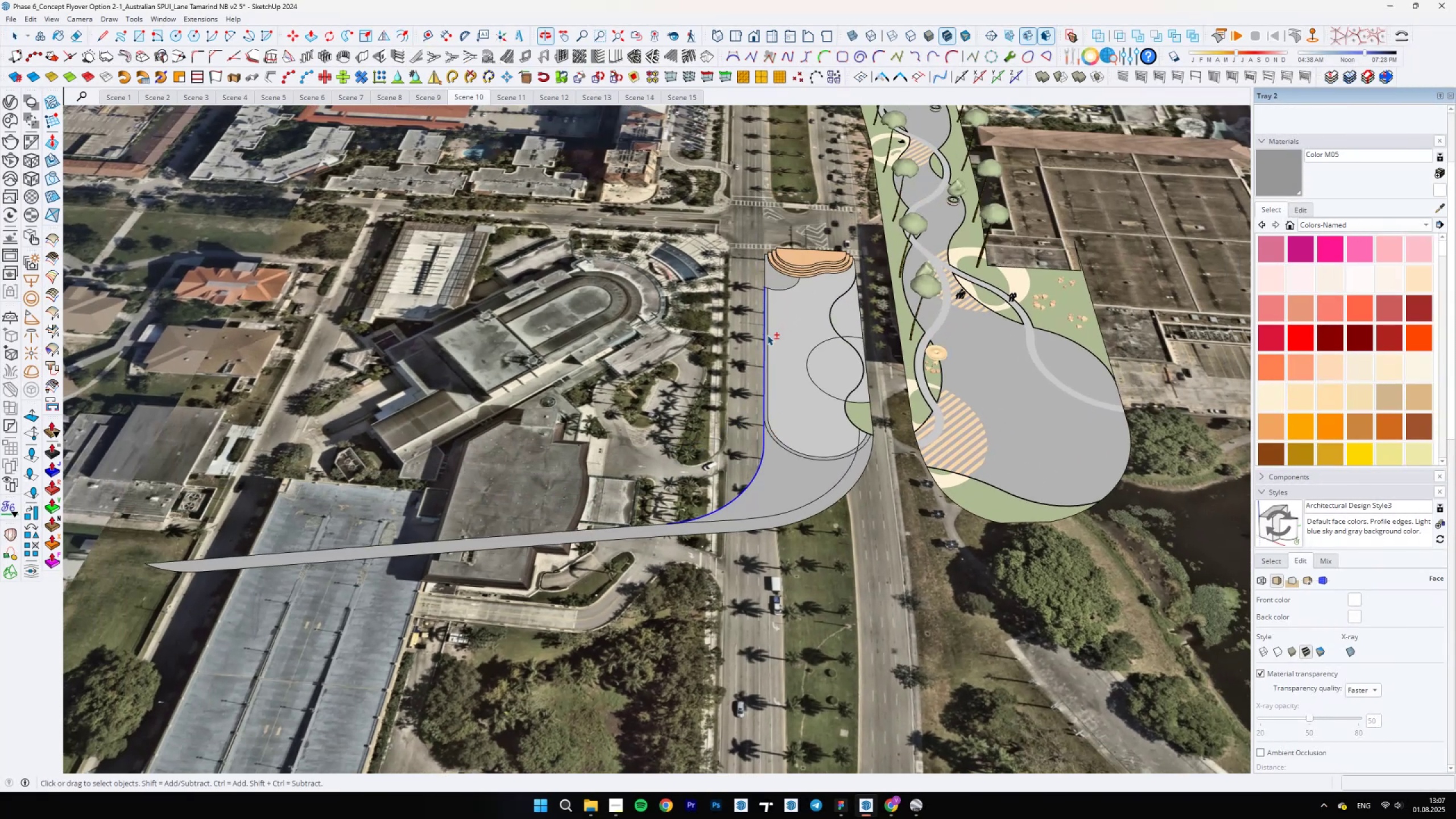 
scroll: coordinate [763, 276], scroll_direction: up, amount: 8.0
 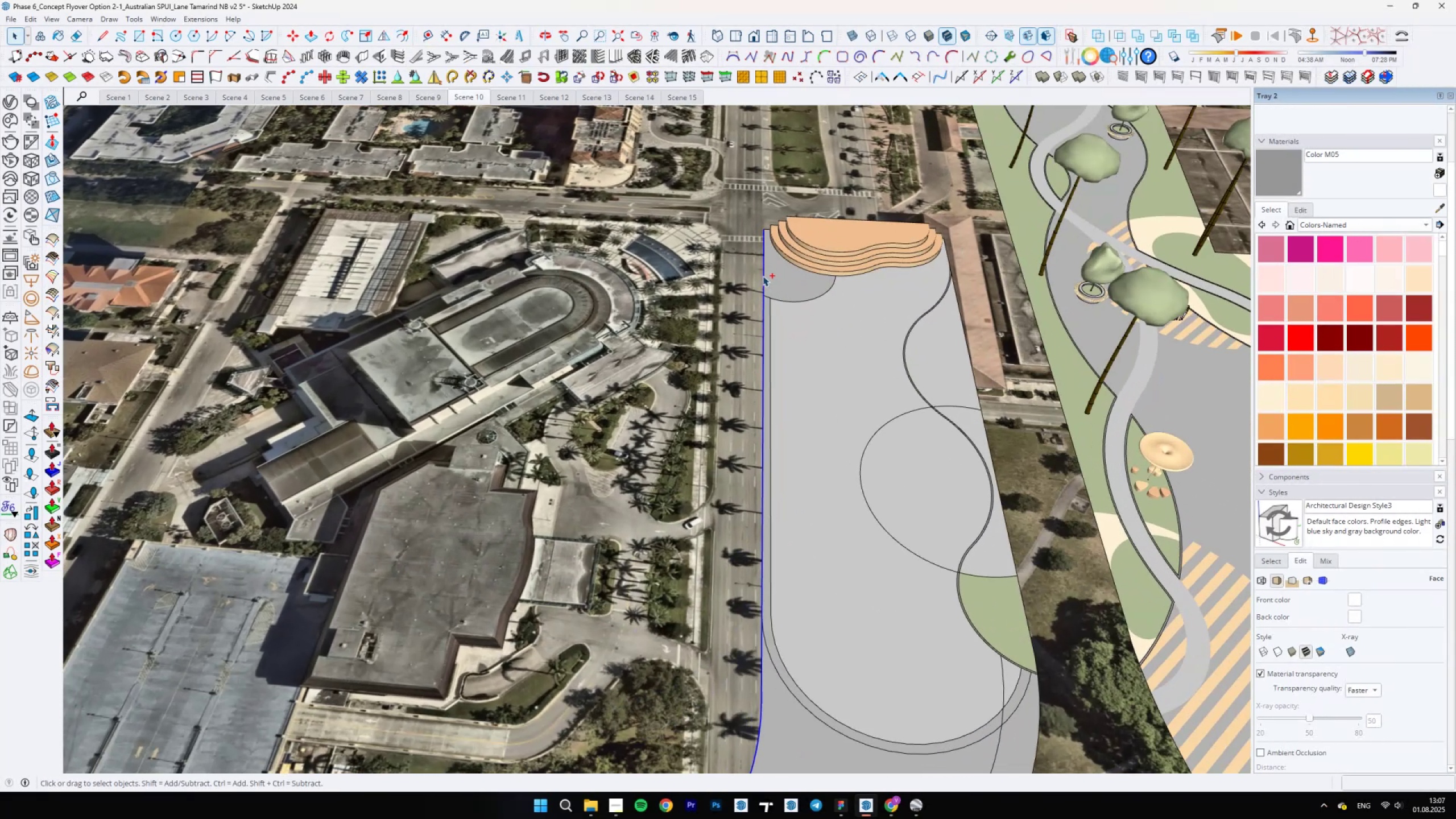 
hold_key(key=ControlLeft, duration=1.52)
left_click([763, 276])
 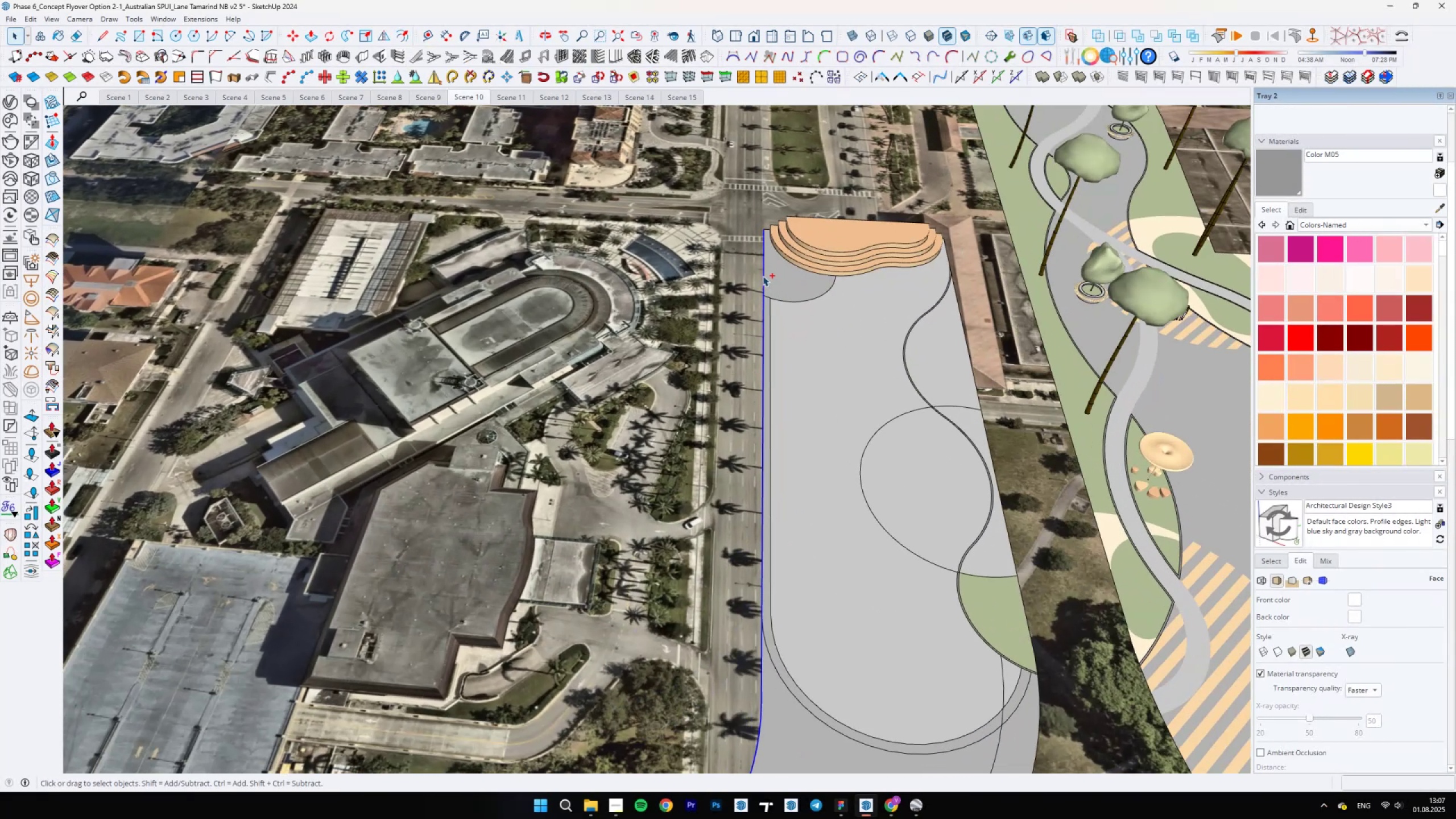 
scroll: coordinate [769, 293], scroll_direction: down, amount: 6.0
 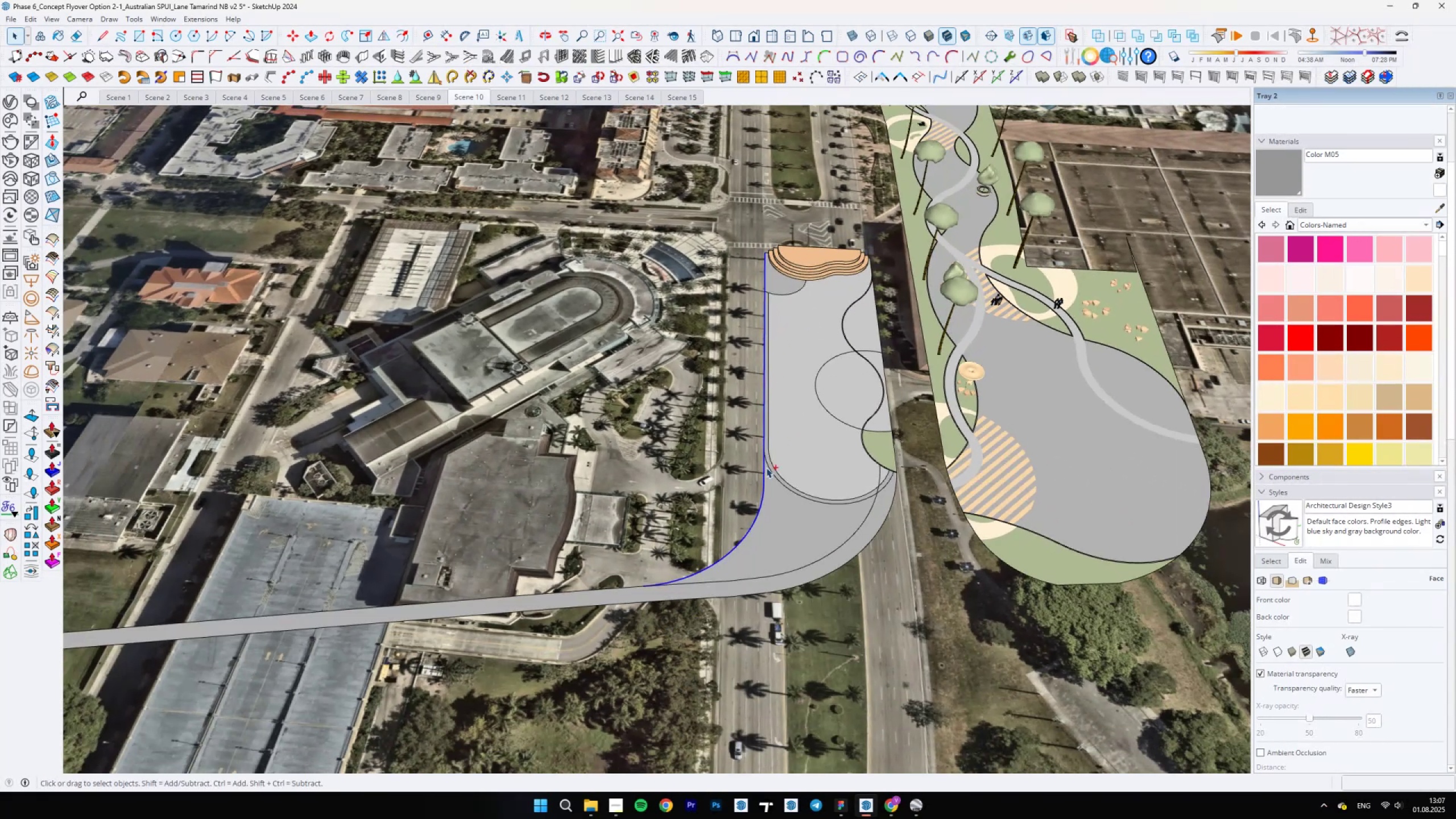 
hold_key(key=ShiftLeft, duration=0.36)
 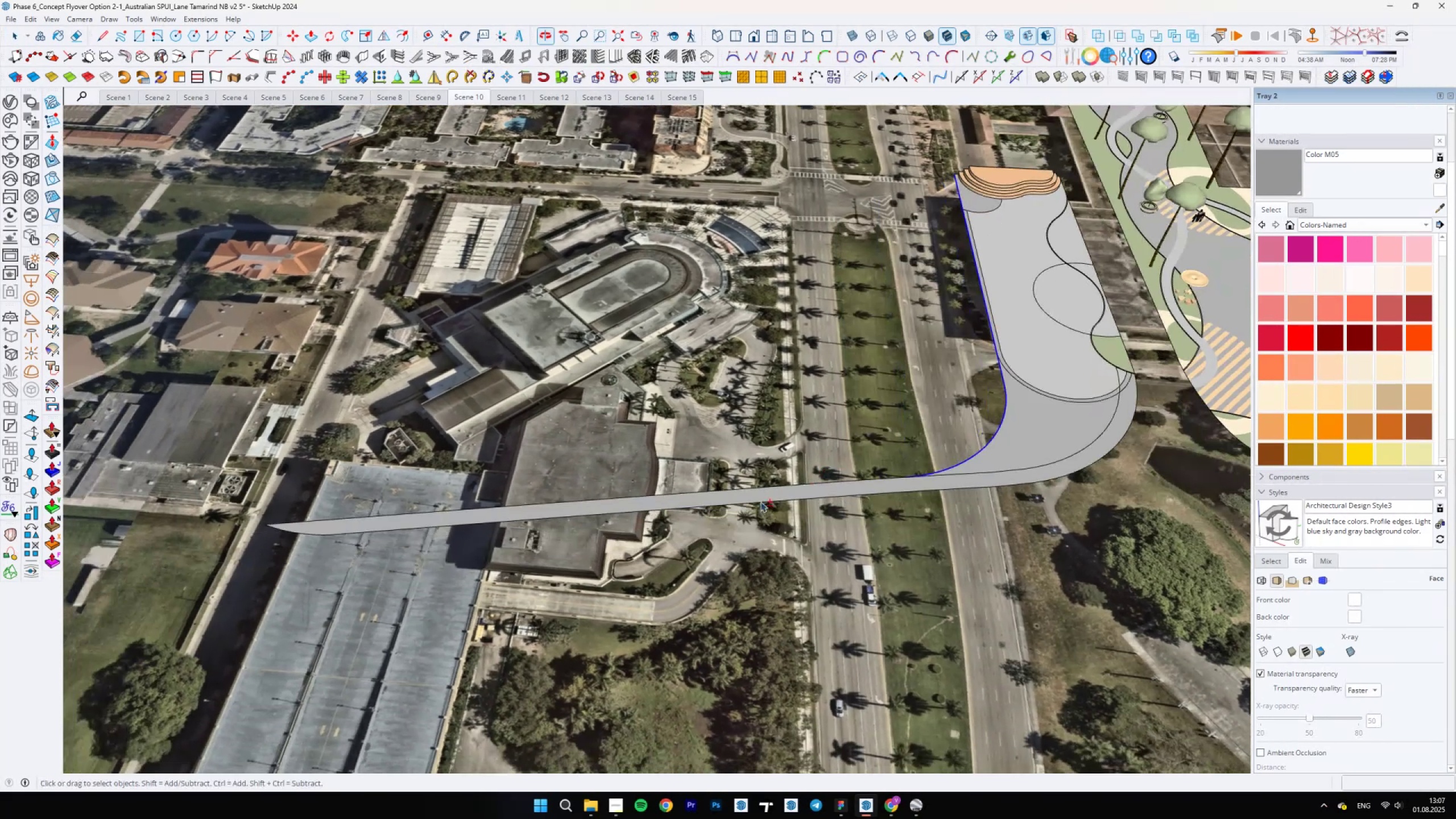 
hold_key(key=ControlLeft, duration=1.5)
 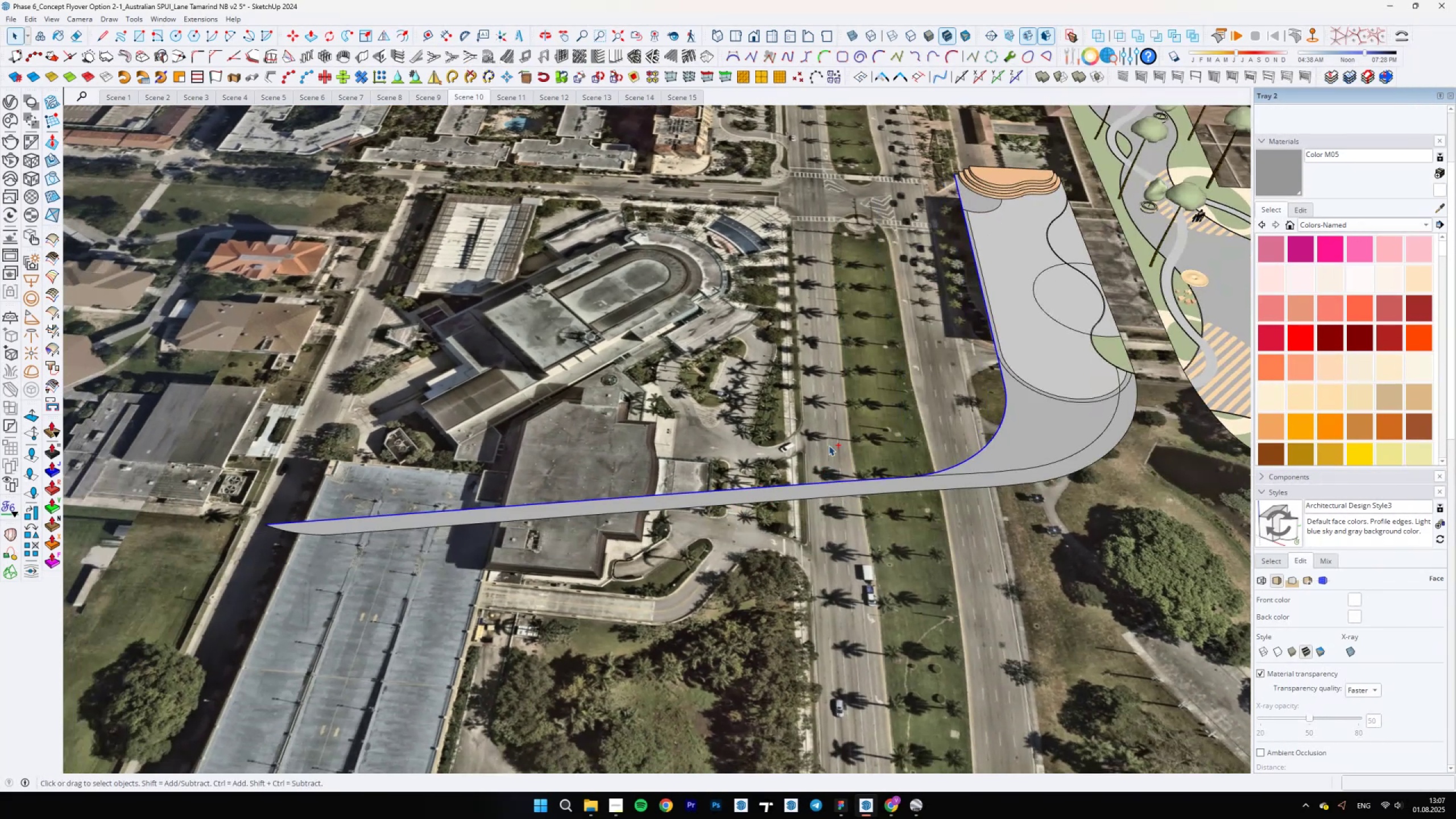 
key(Control+ControlLeft)
 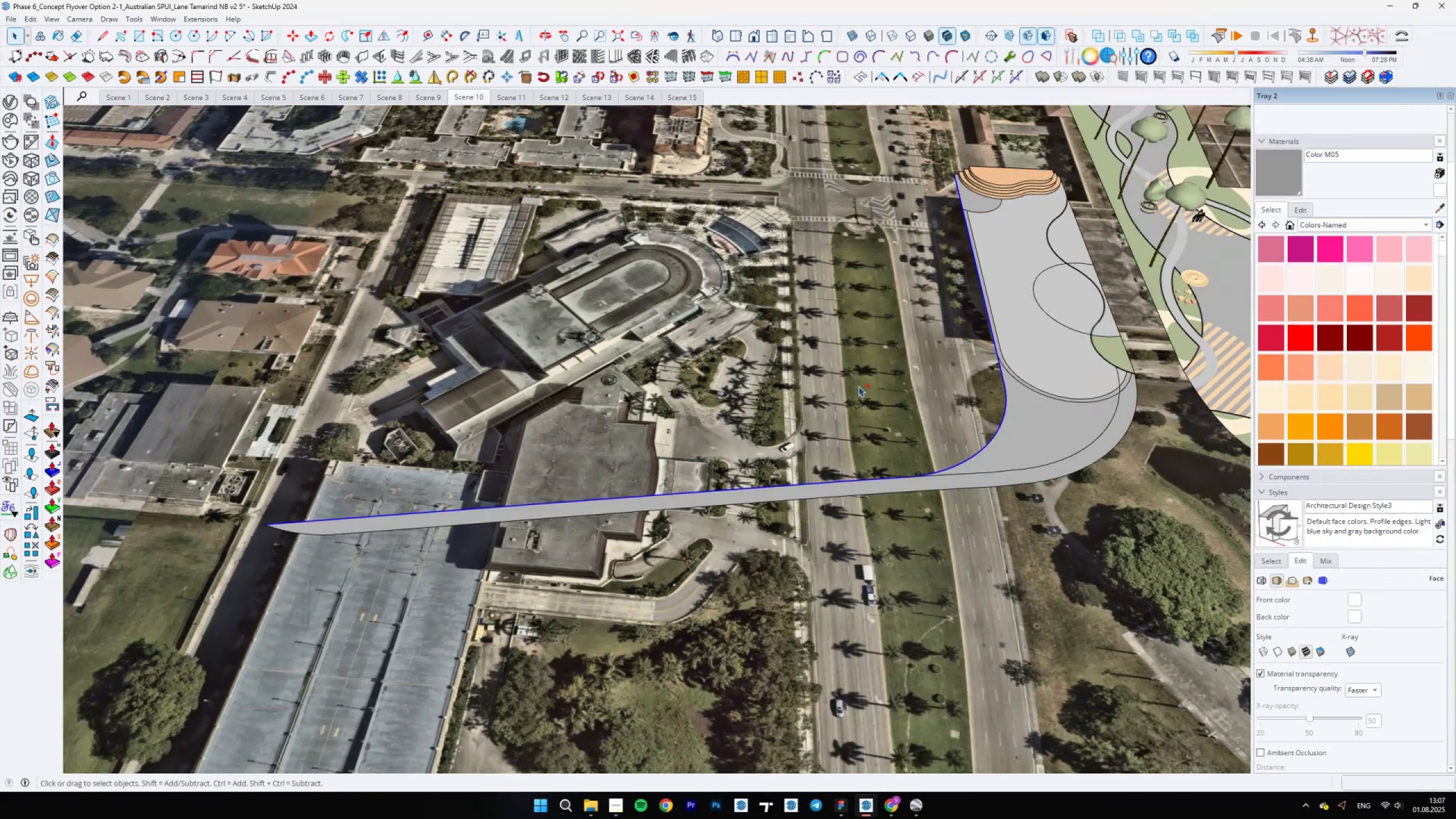 
key(Control+ControlLeft)
 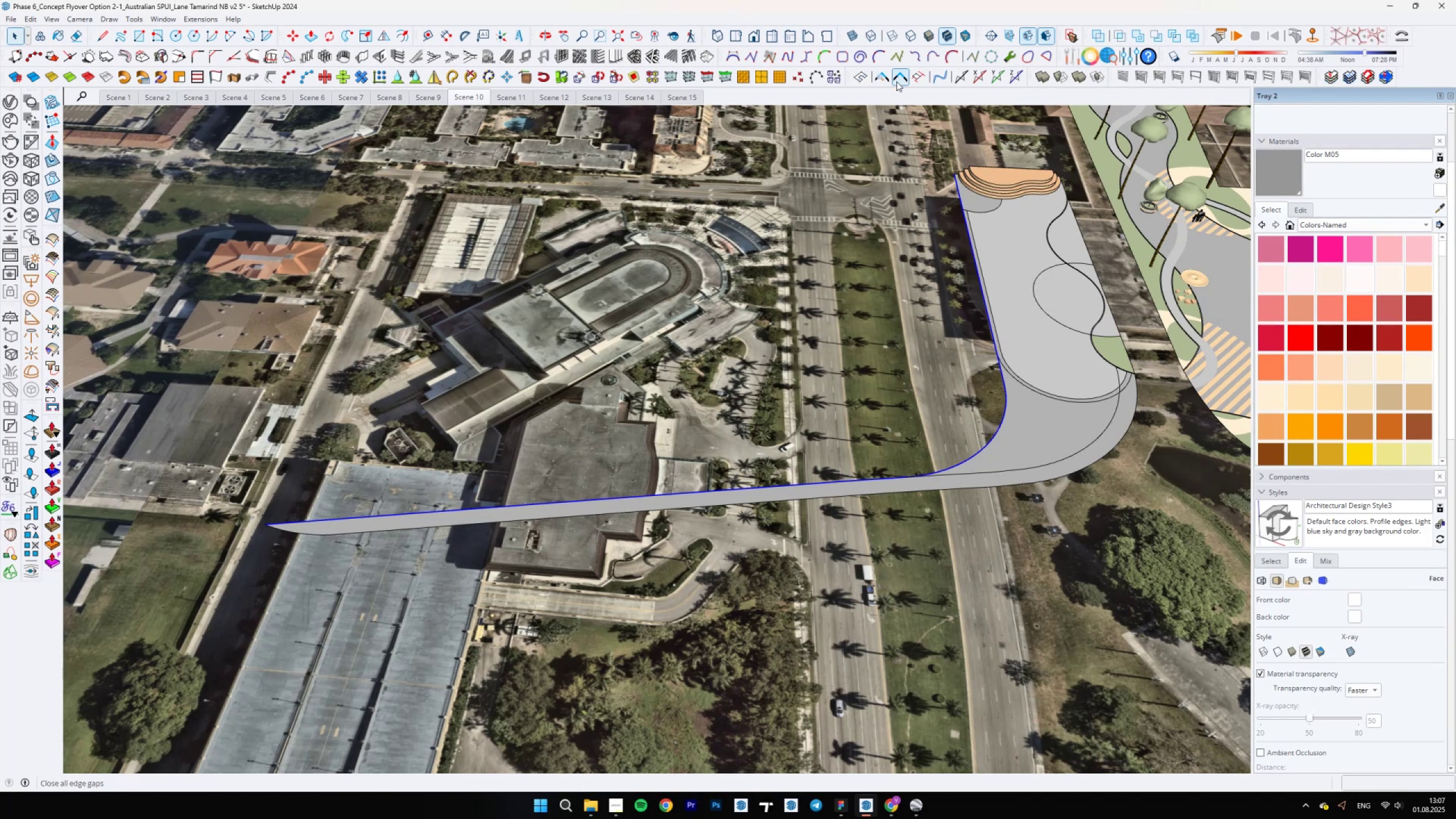 
left_click([880, 77])
 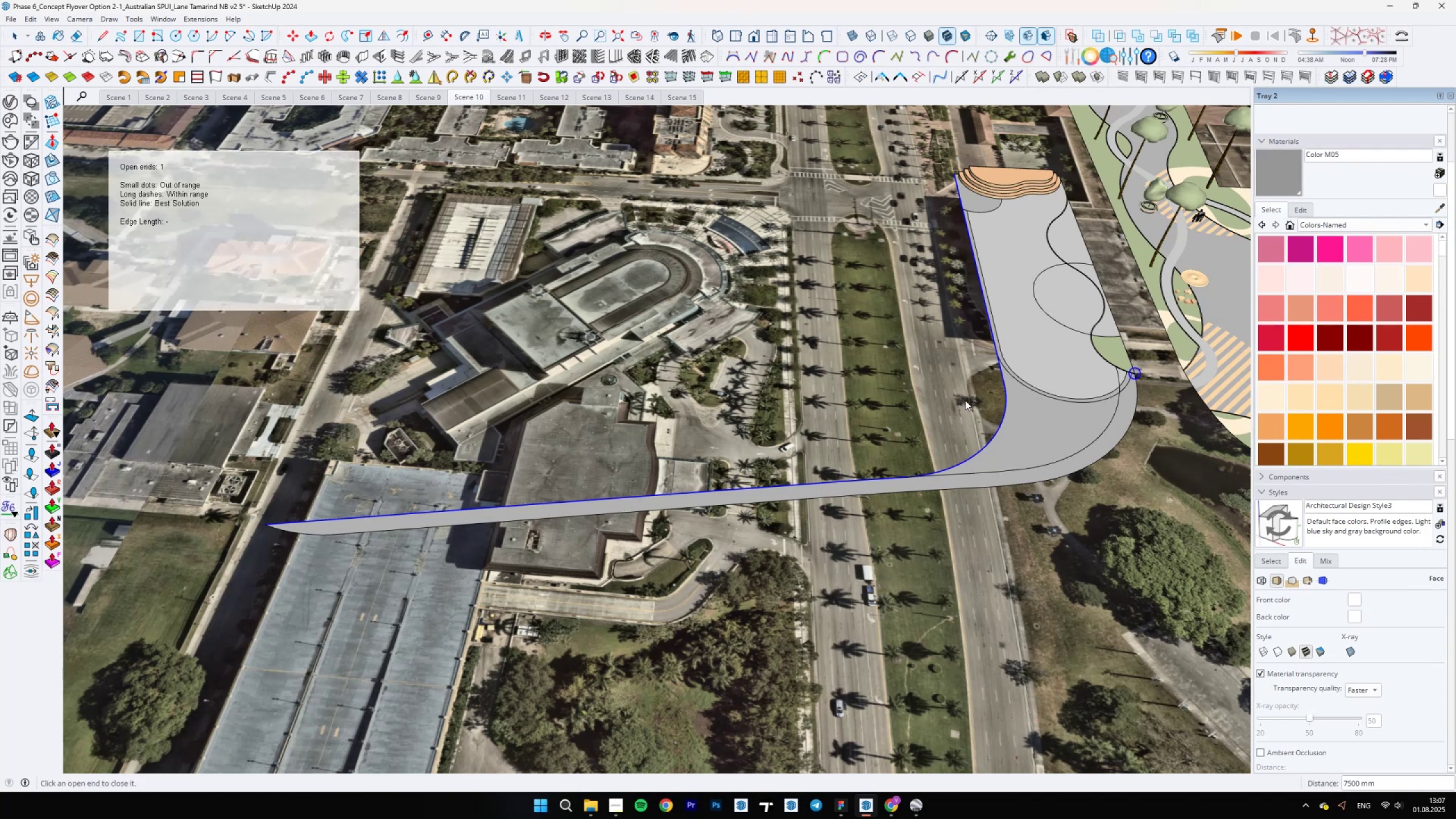 
hold_key(key=ShiftLeft, duration=0.46)
 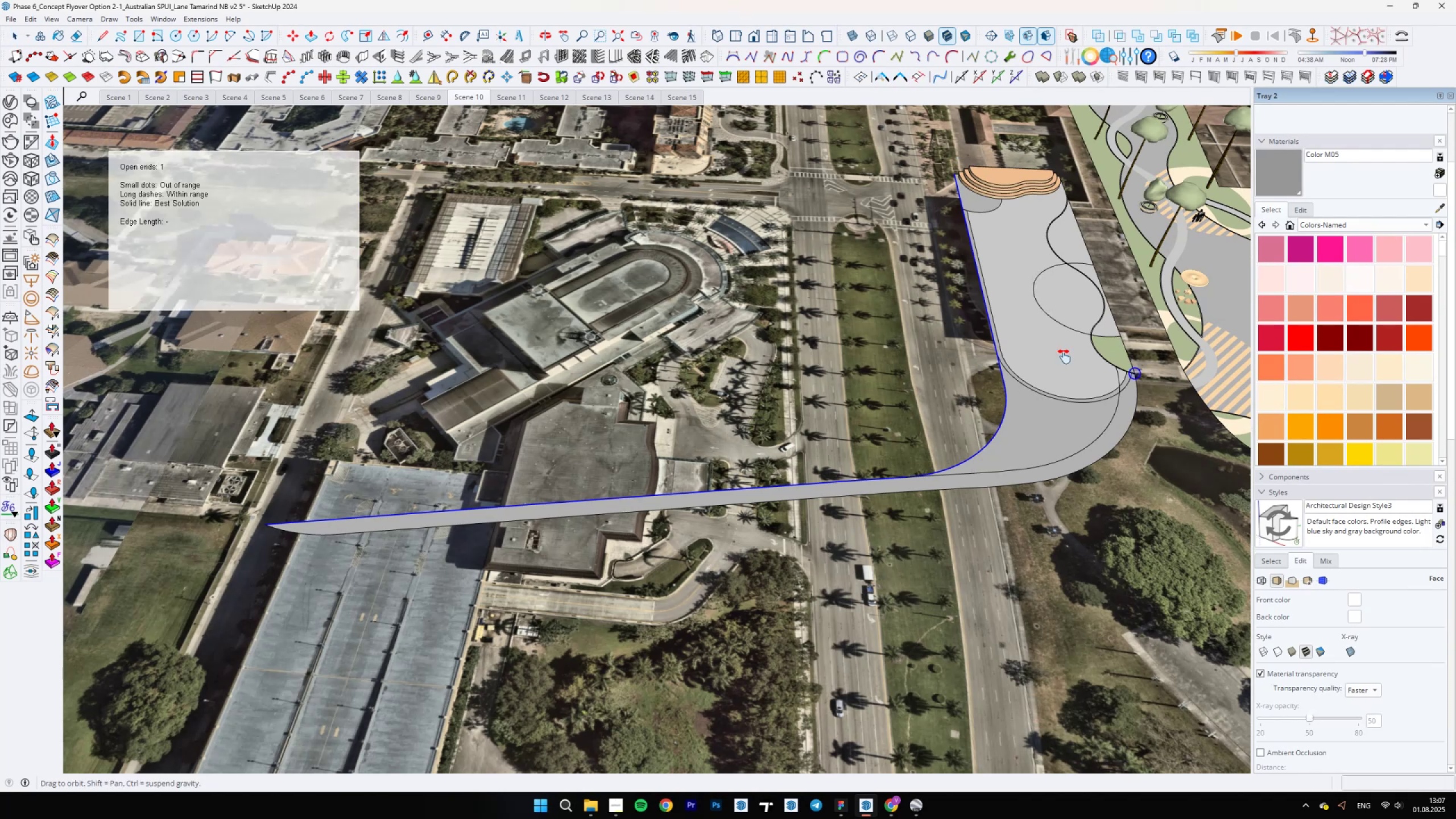 
scroll: coordinate [970, 436], scroll_direction: up, amount: 8.0
 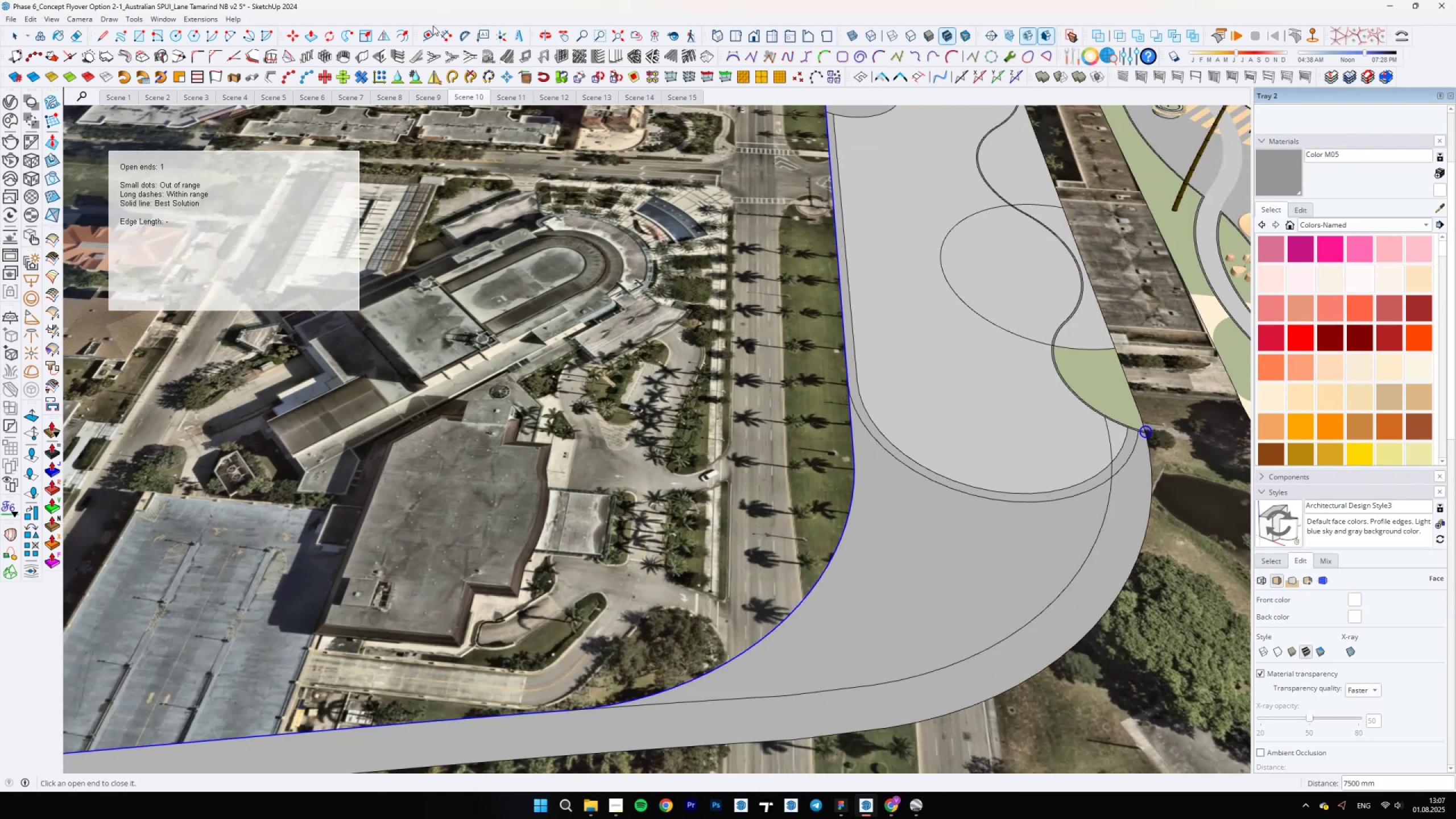 
left_click([407, 35])
 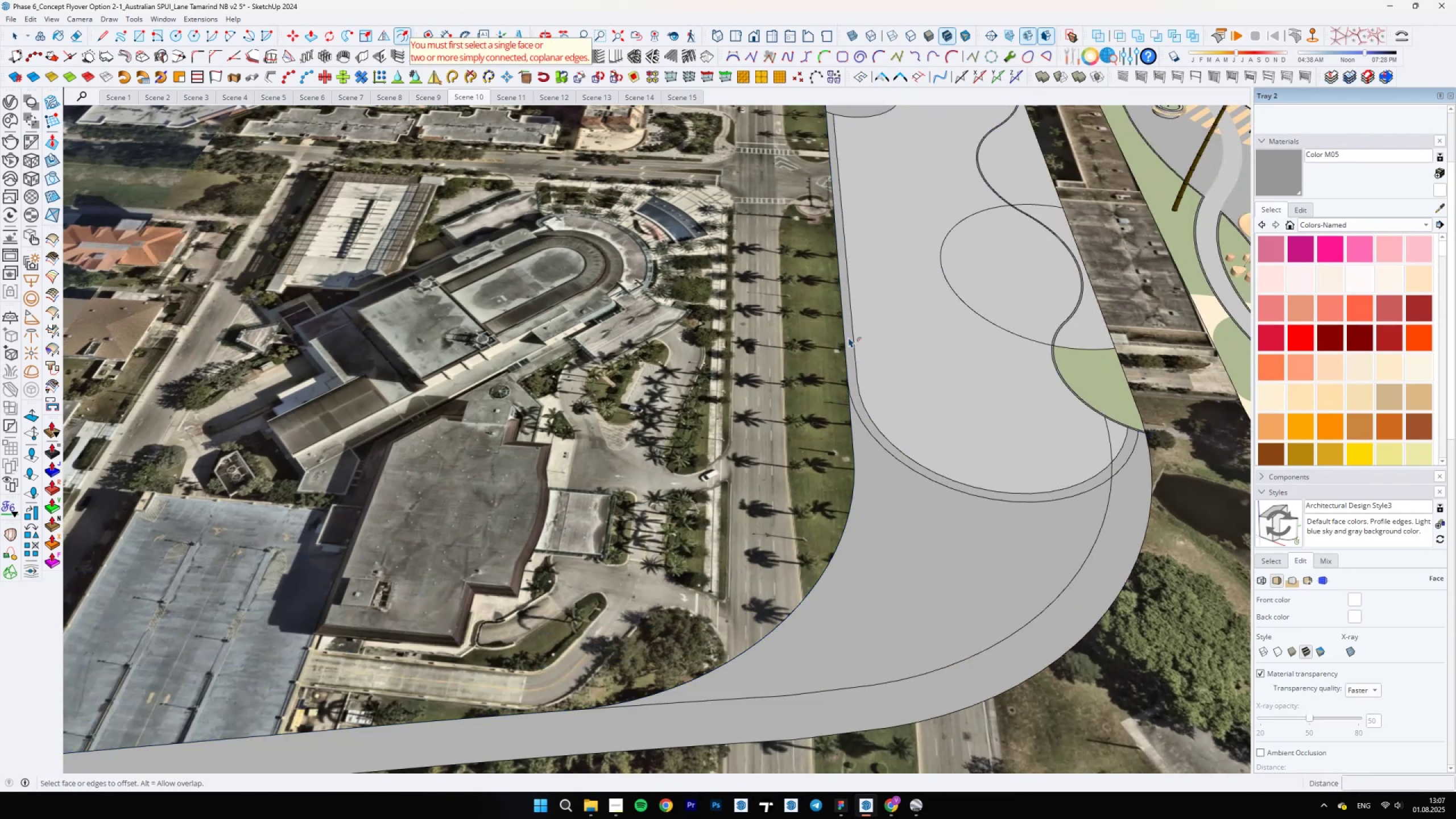 
key(Space)
 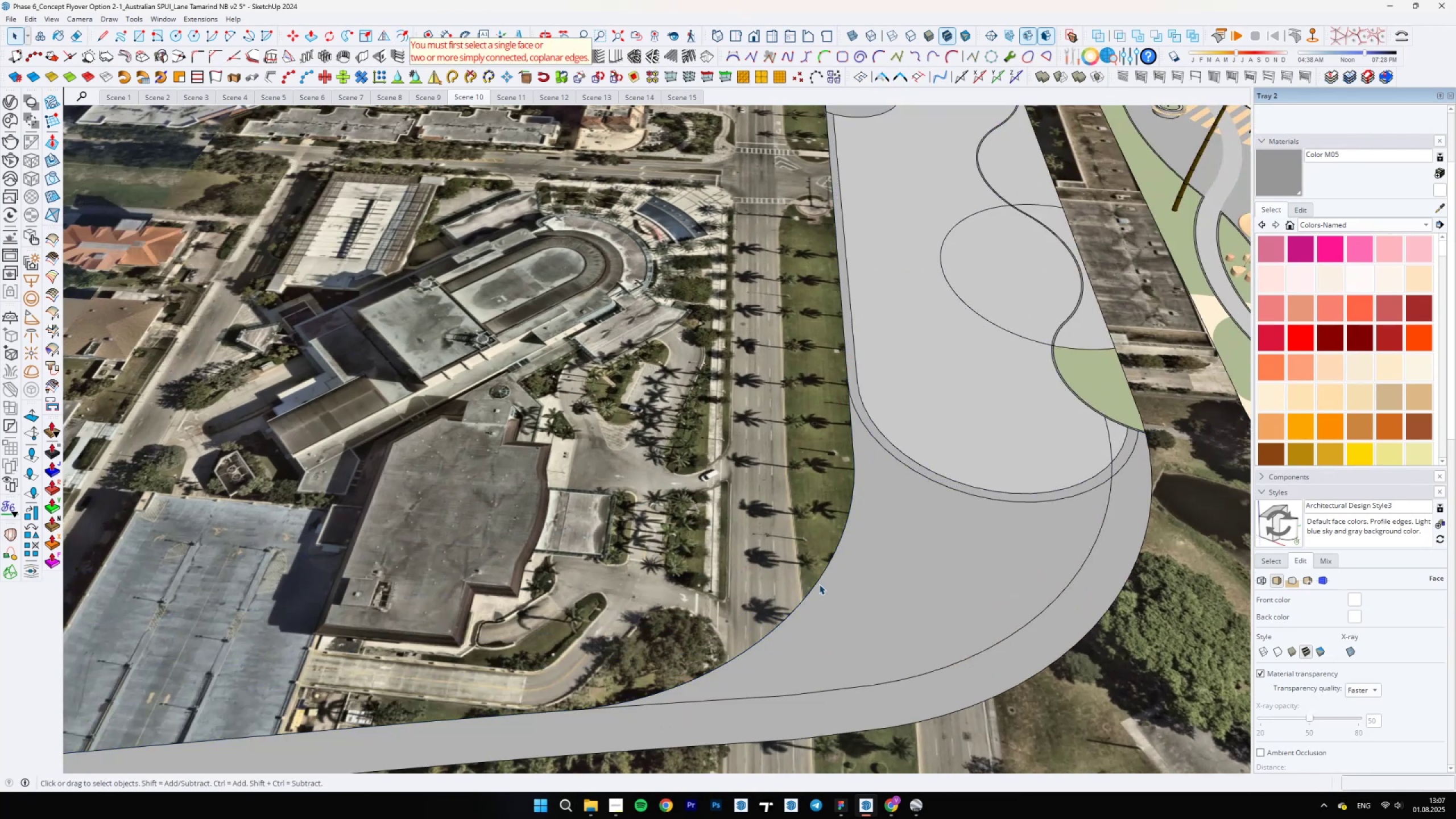 
left_click([817, 584])
 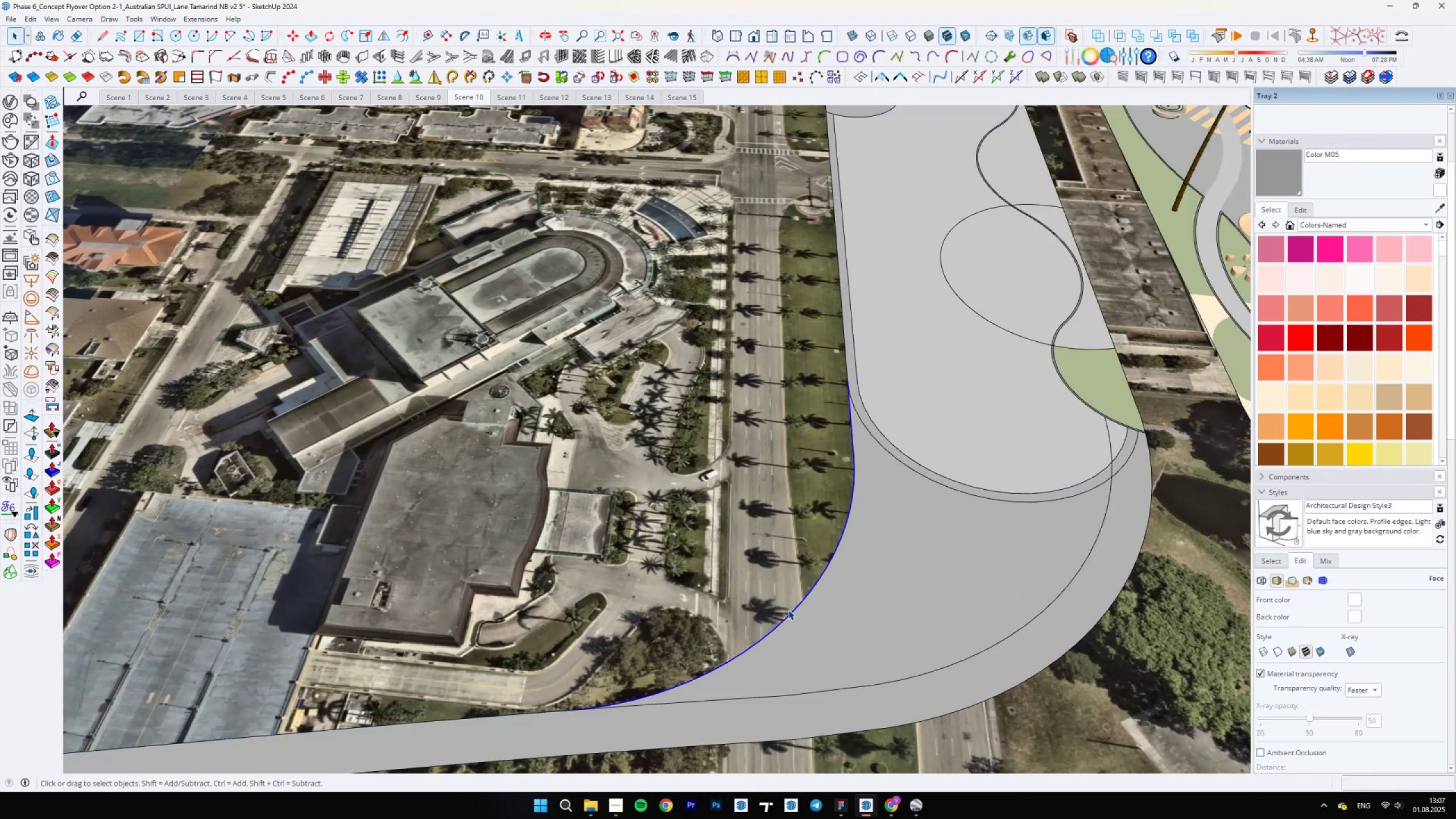 
hold_key(key=ControlLeft, duration=1.52)
scroll: coordinate [571, 718], scroll_direction: up, amount: 5.0
 